 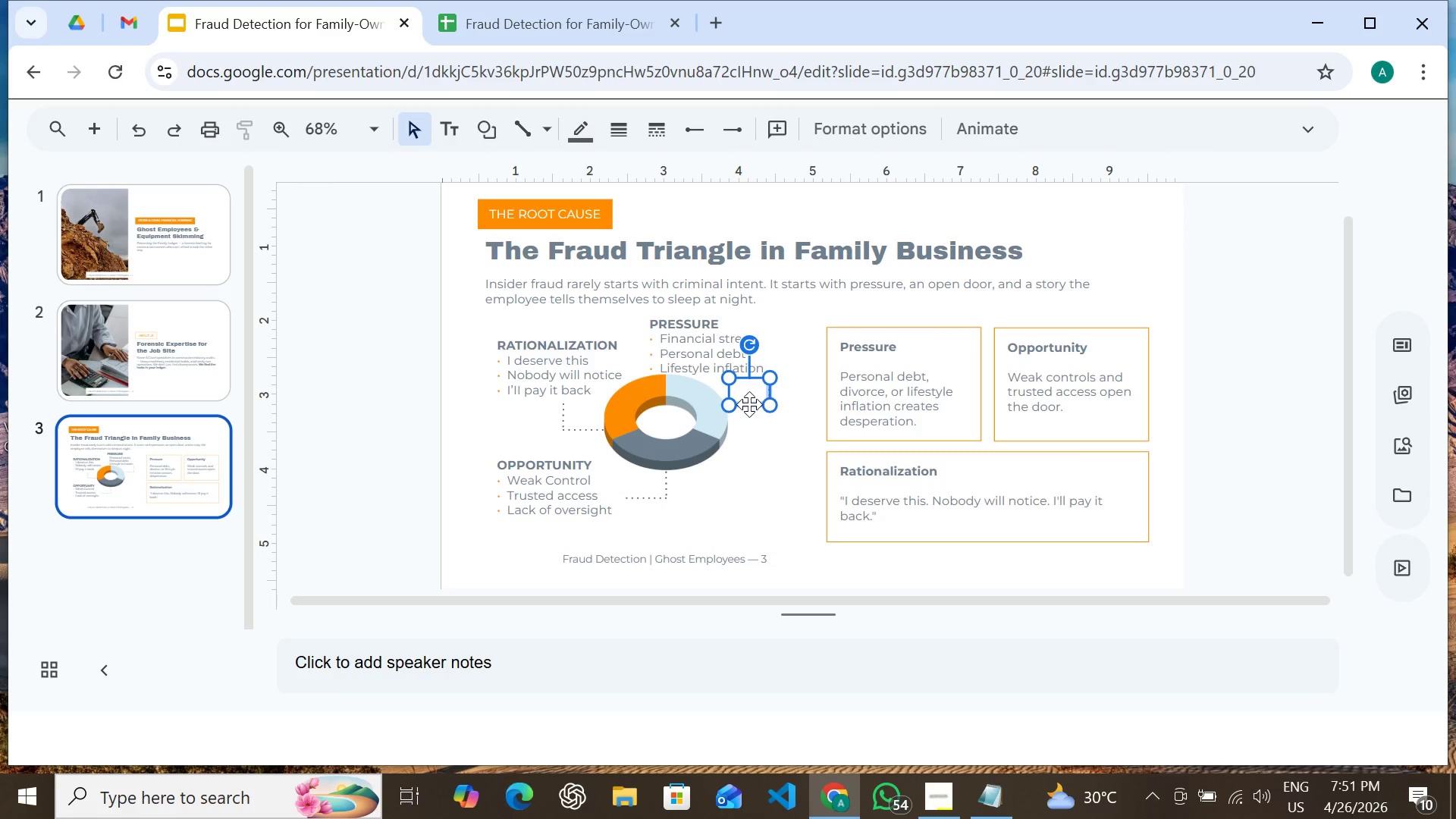 
left_click([749, 404])
 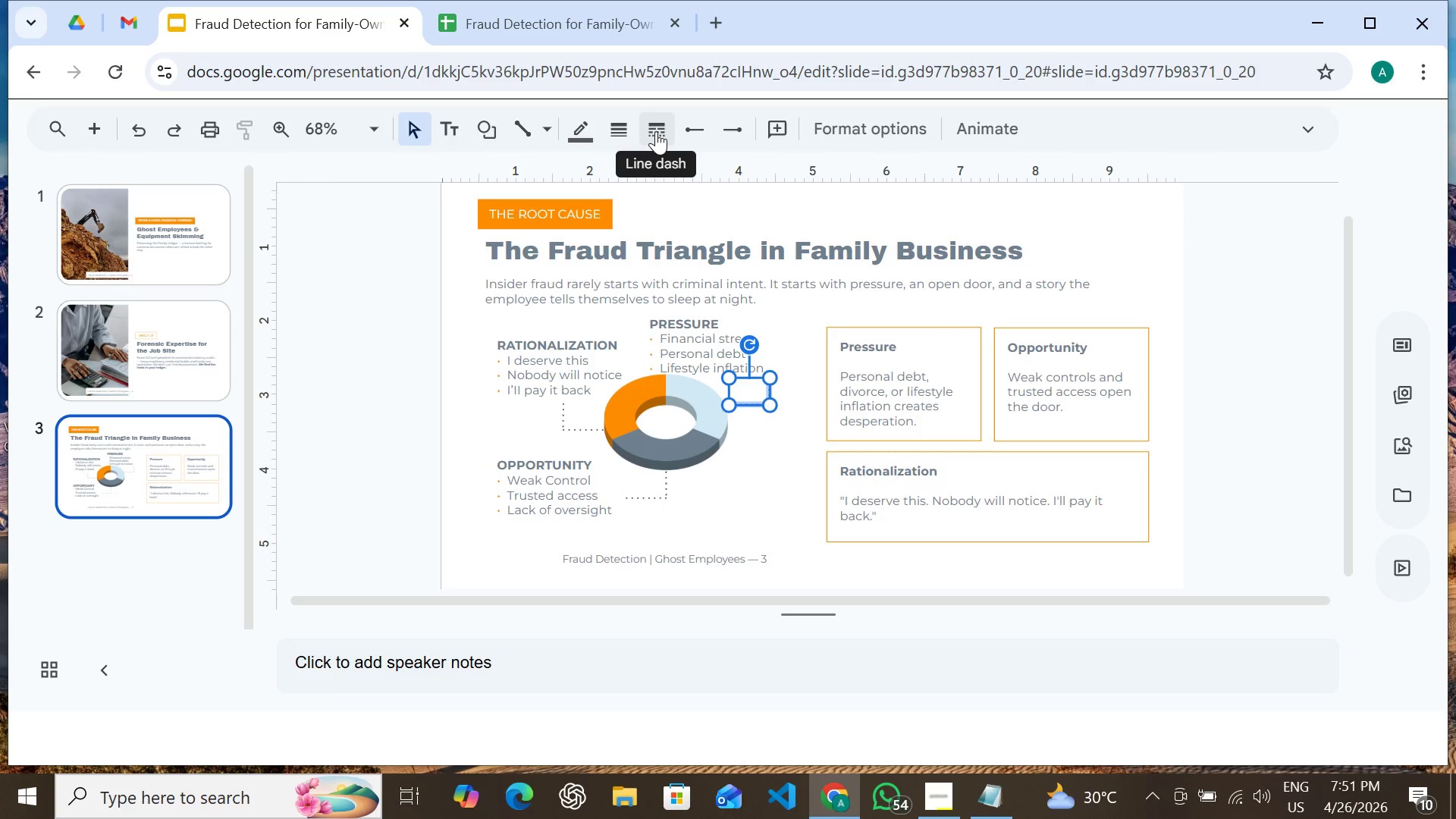 
double_click([656, 131])
 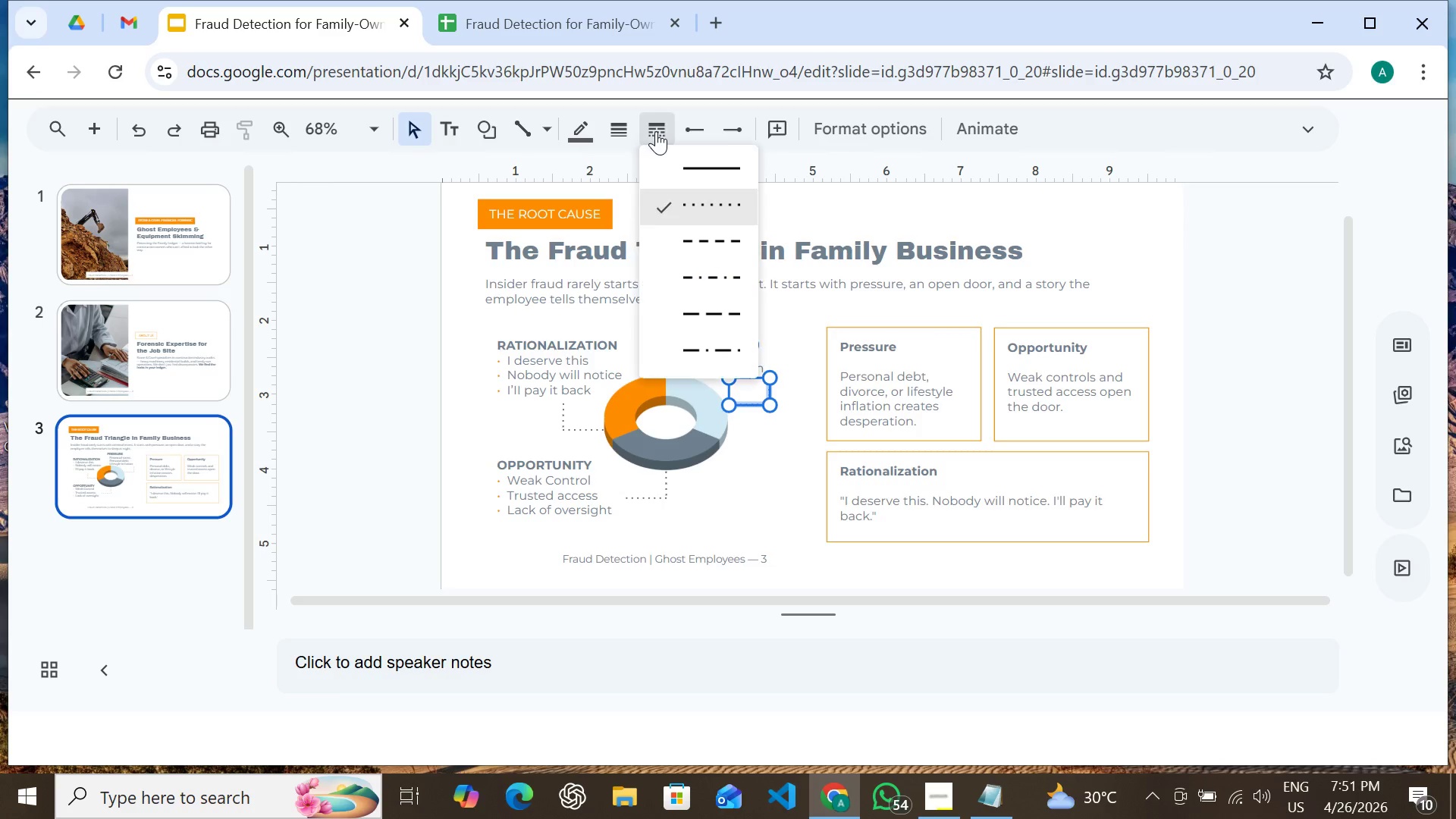 
left_click([656, 131])
 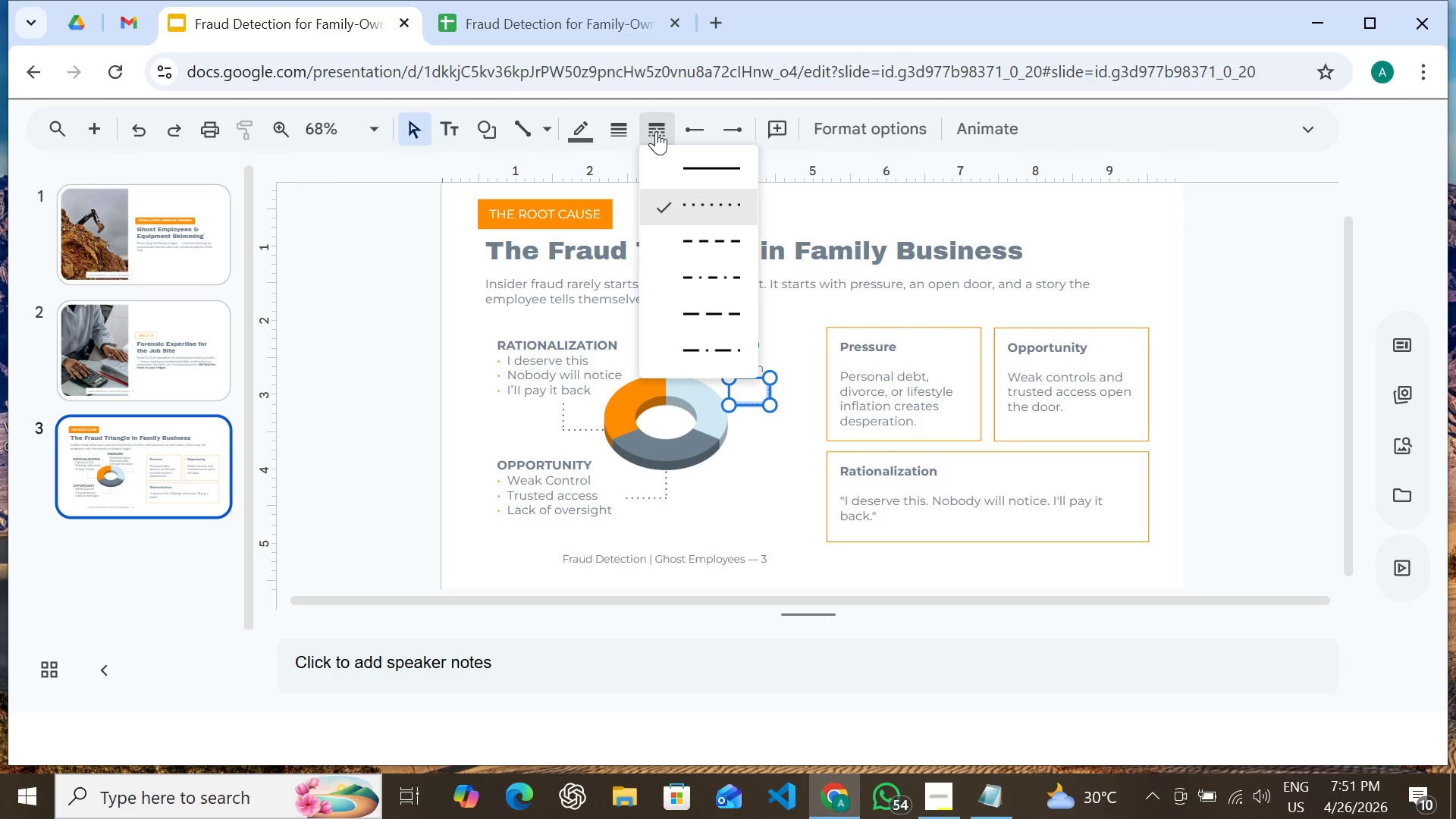 
left_click([656, 131])
 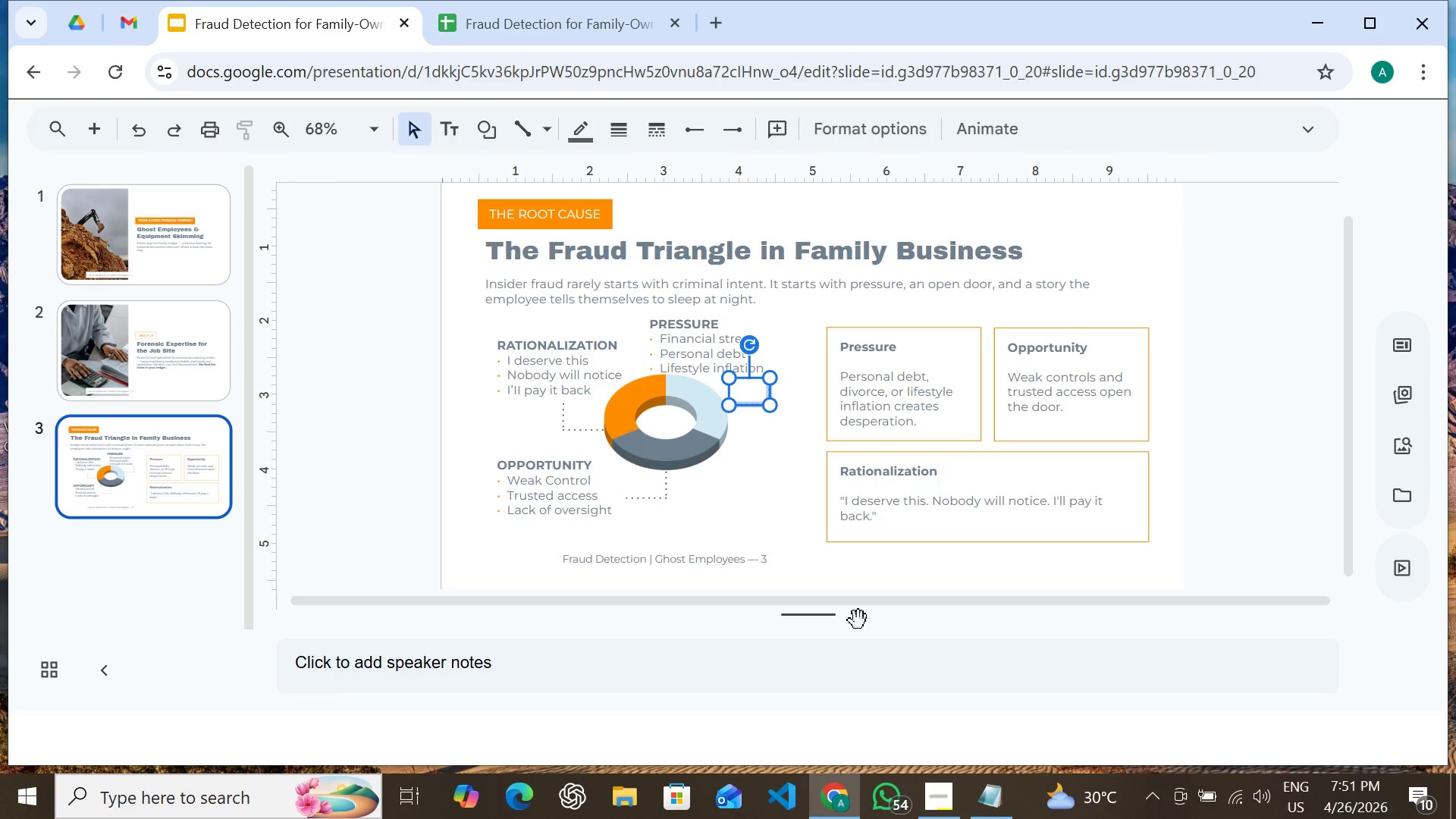 
left_click([898, 630])
 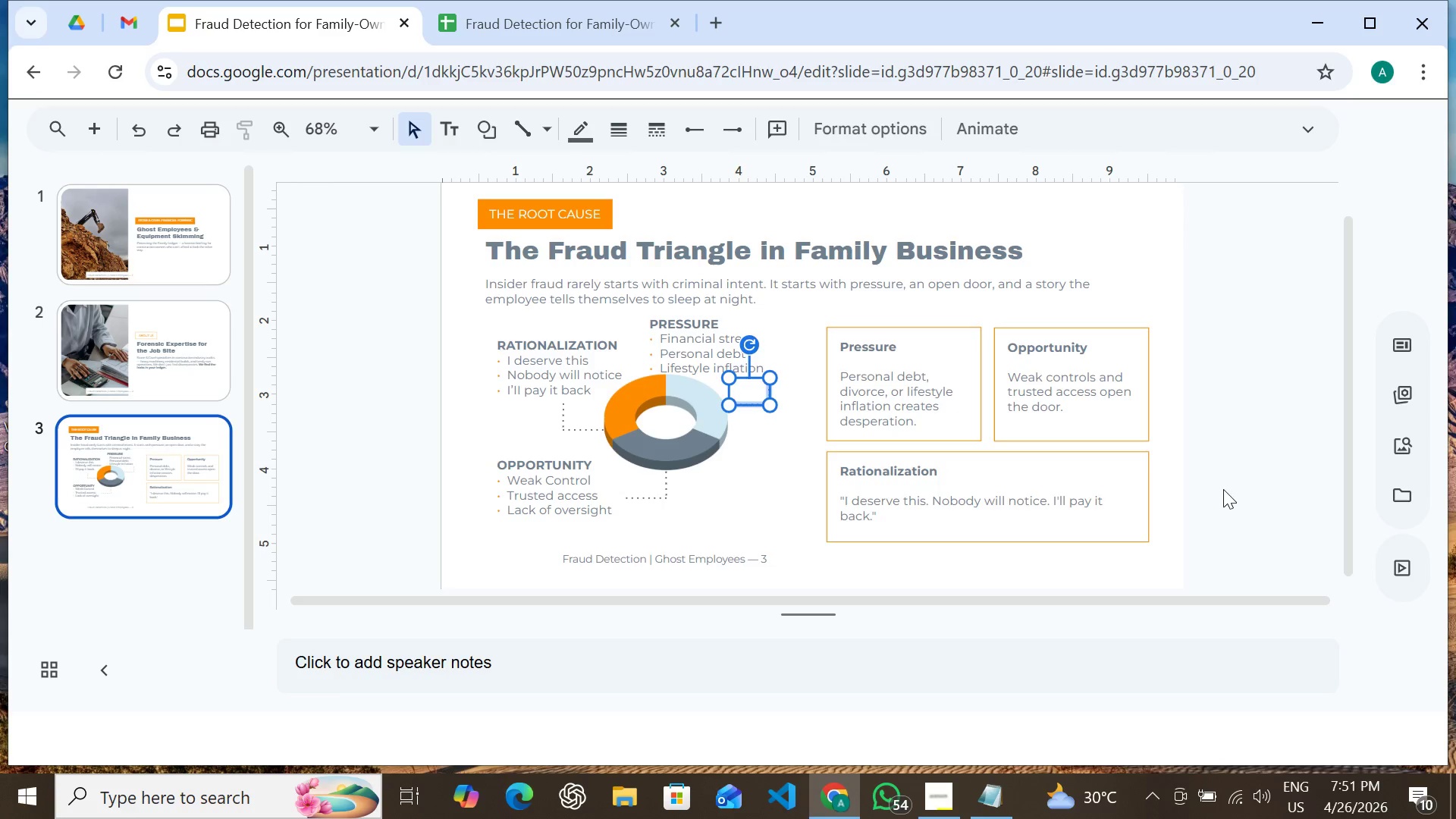 
left_click([1223, 489])
 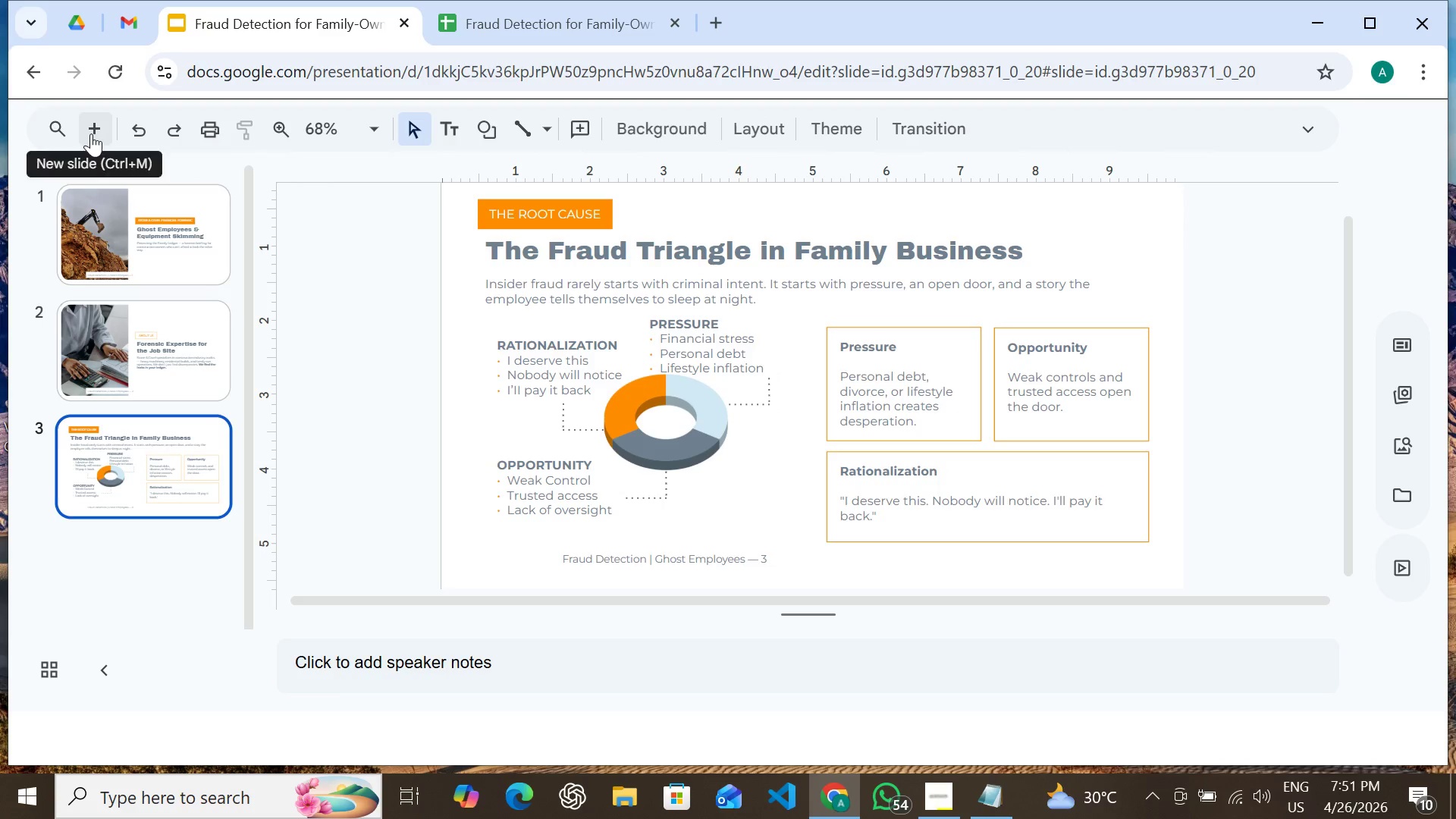 
left_click([91, 133])
 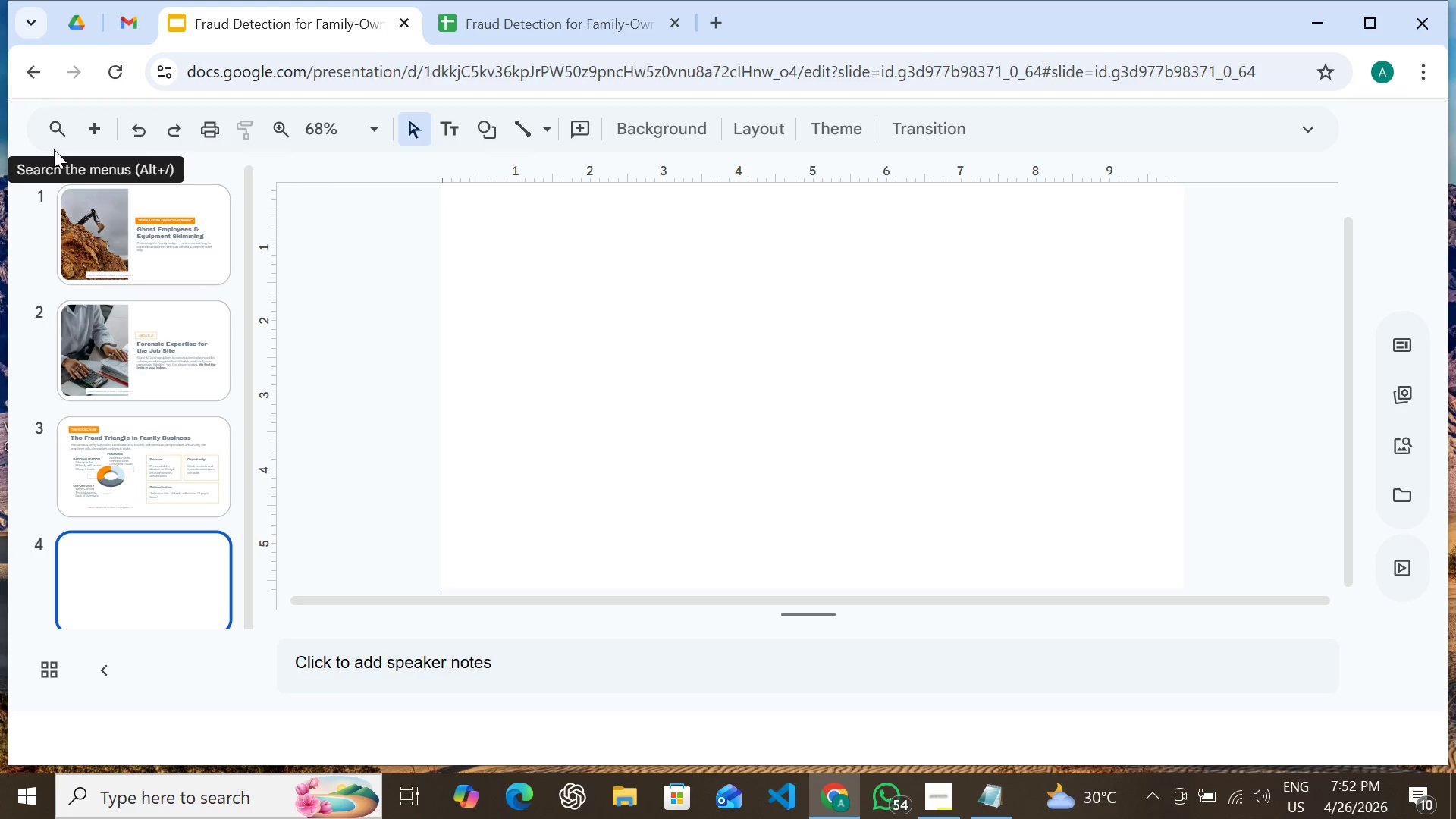 
wait(18.89)
 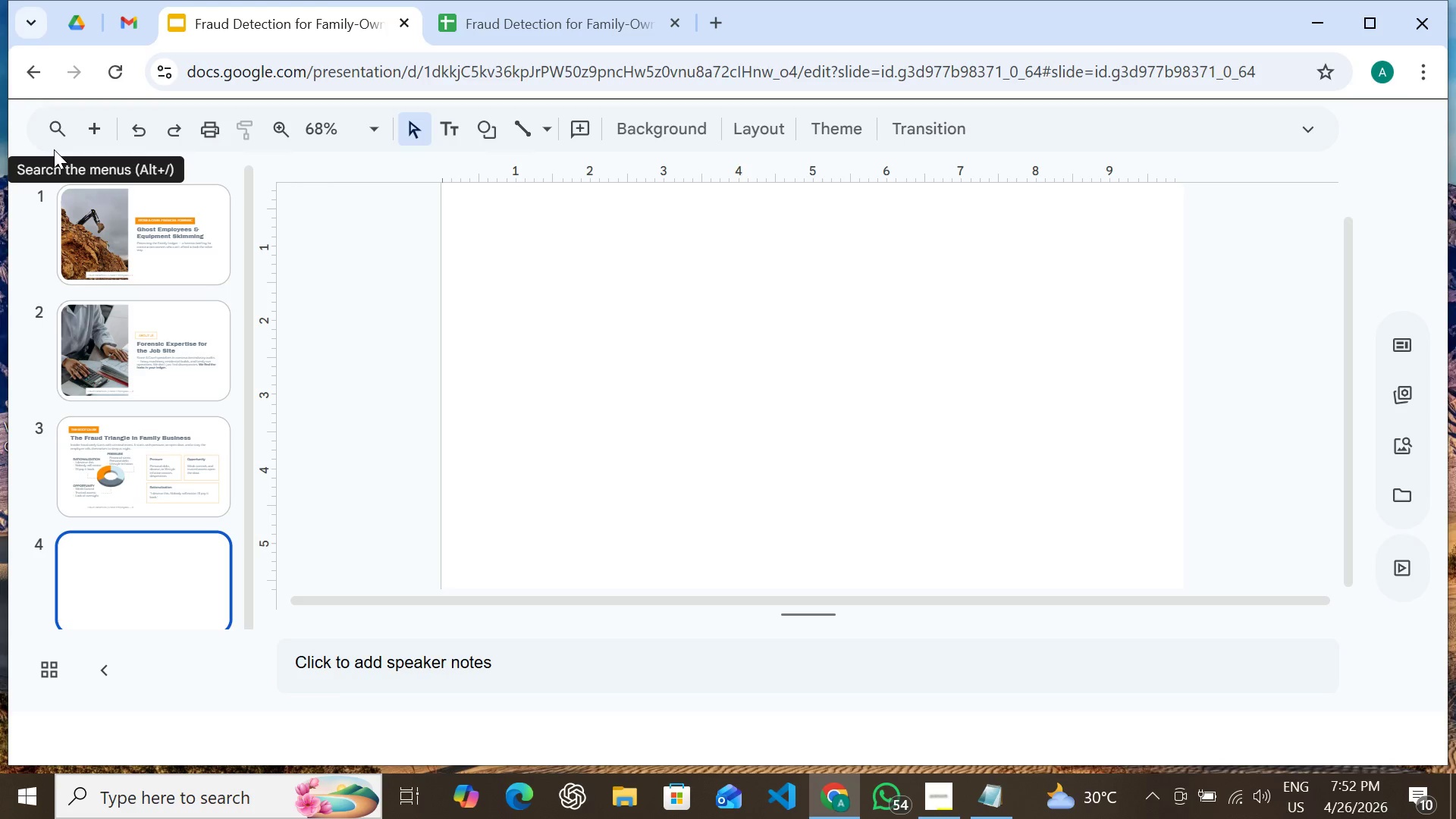 
left_click([63, 491])
 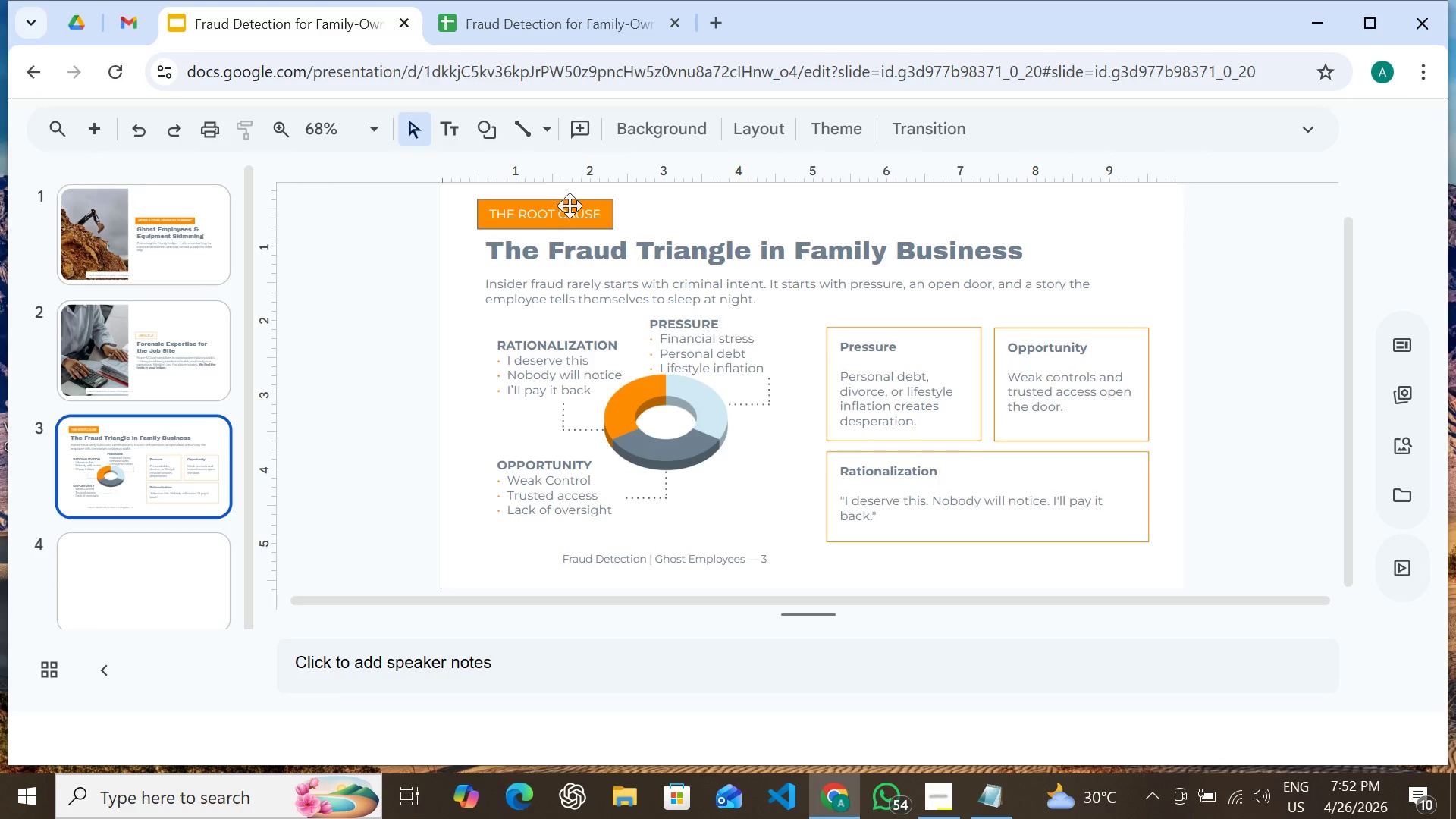 
left_click([570, 206])
 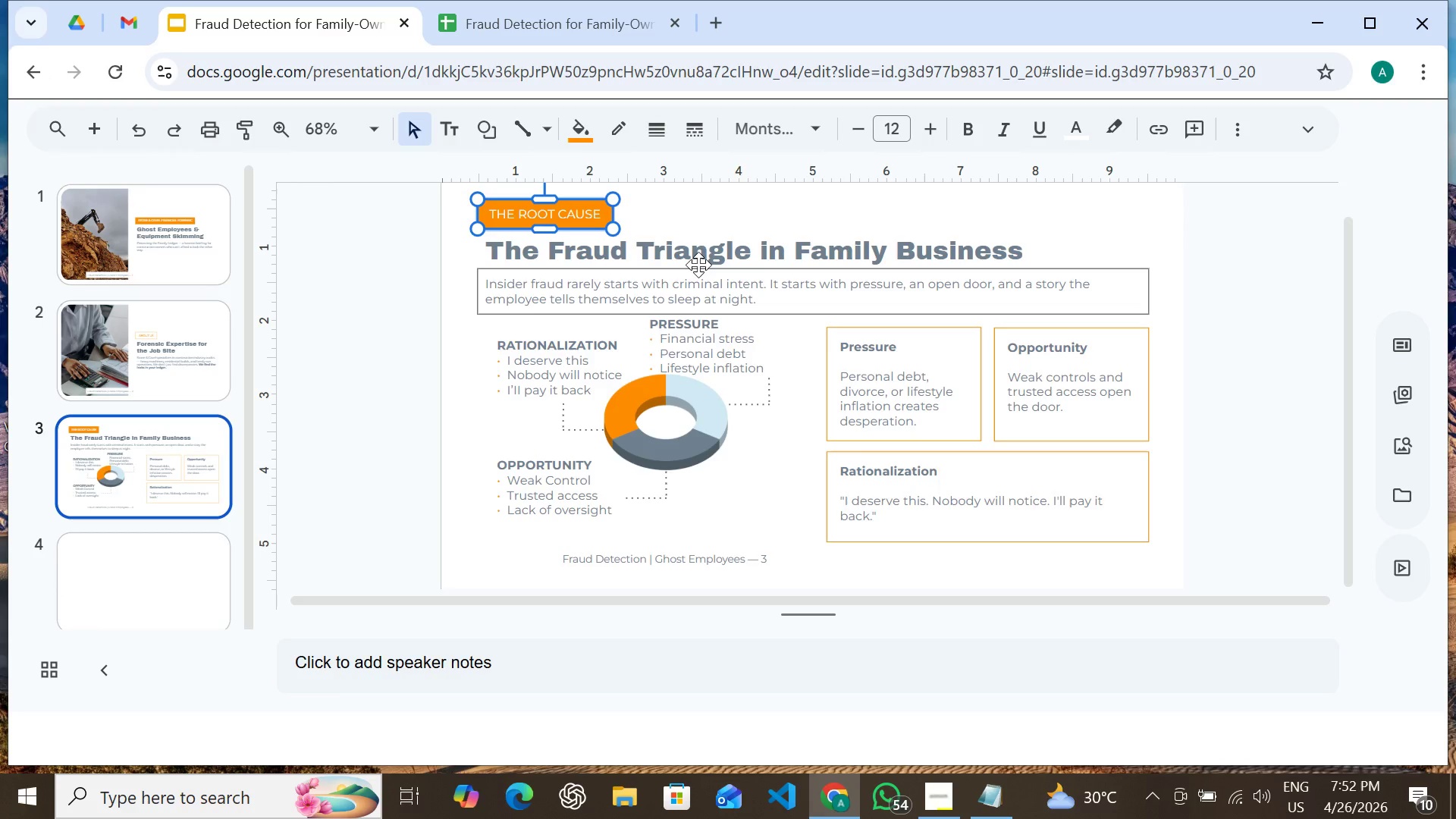 
hold_key(key=ShiftLeft, duration=1.53)
left_click([698, 265])
 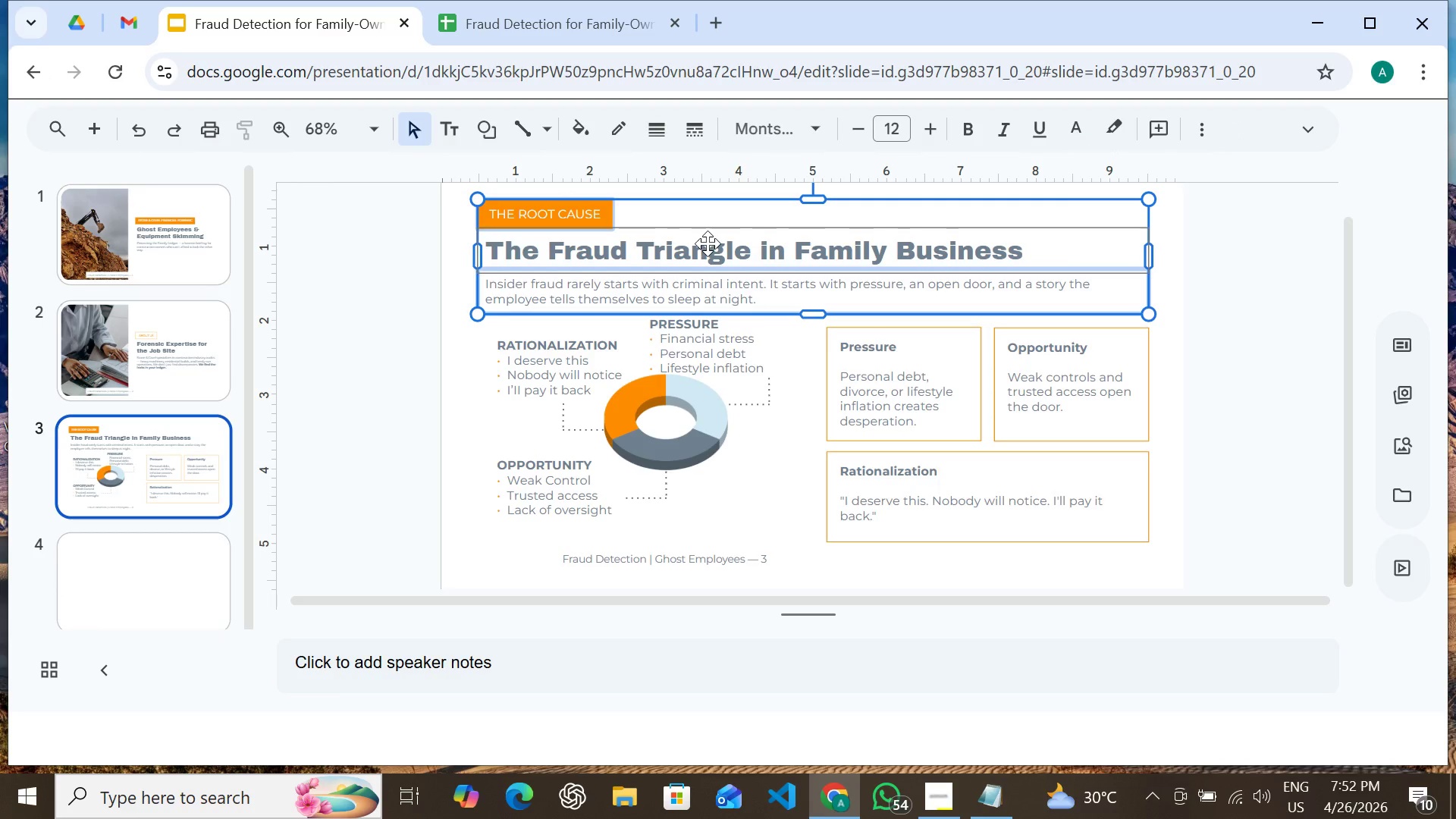 
hold_key(key=ShiftLeft, duration=0.31)
left_click([708, 243])
 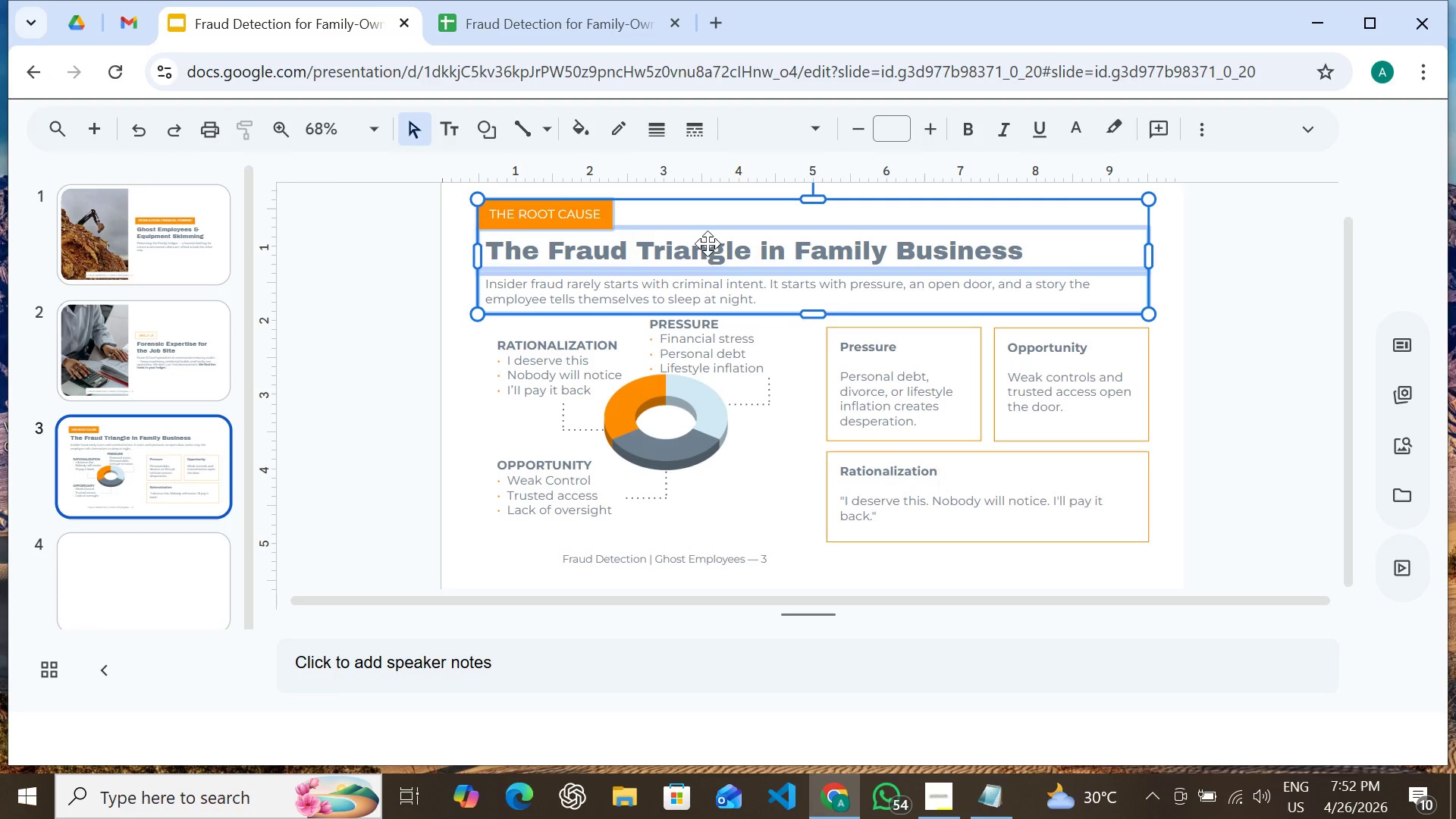 
right_click([708, 243])
 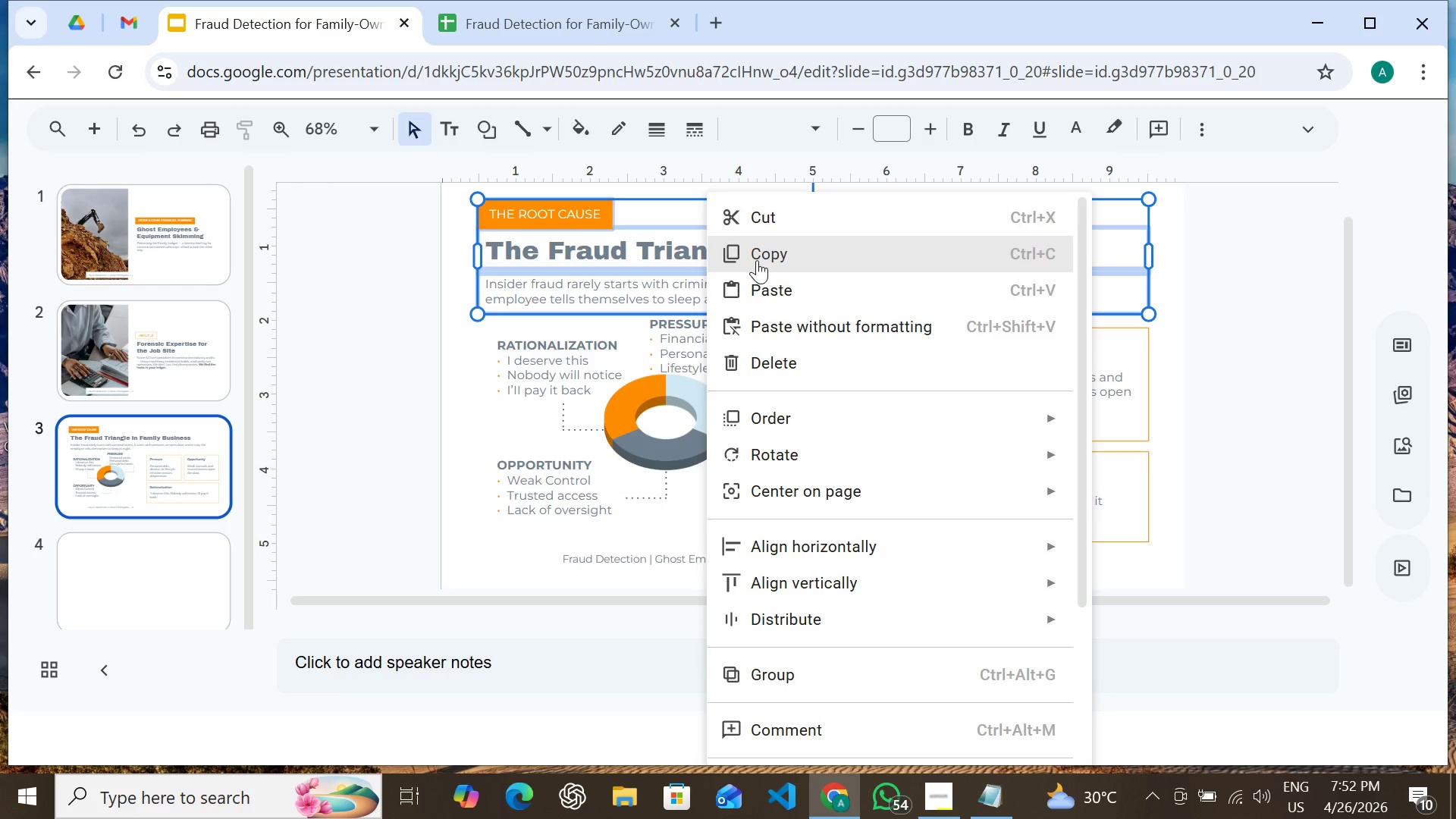 
left_click([757, 260])
 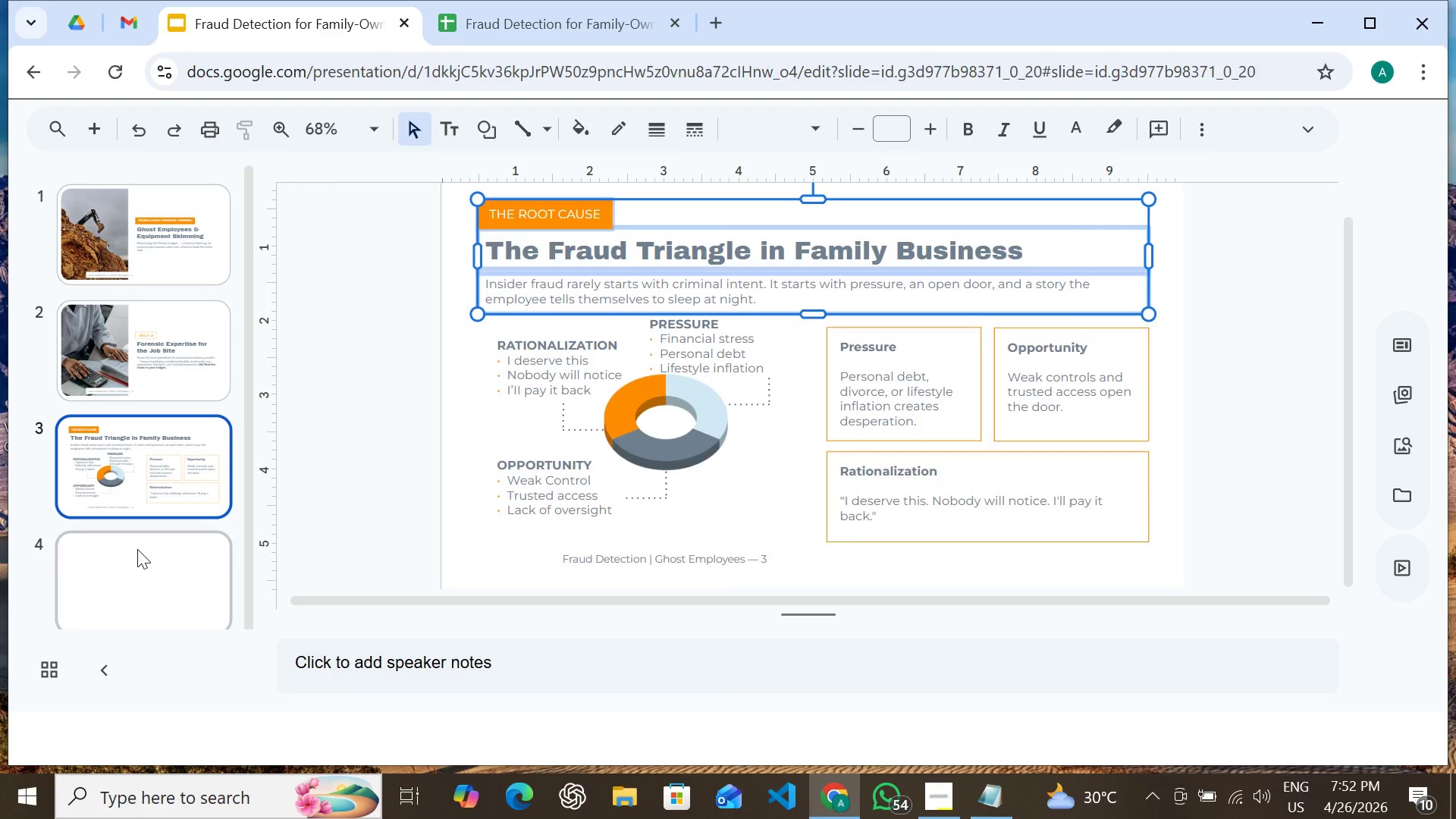 
left_click([136, 549])
 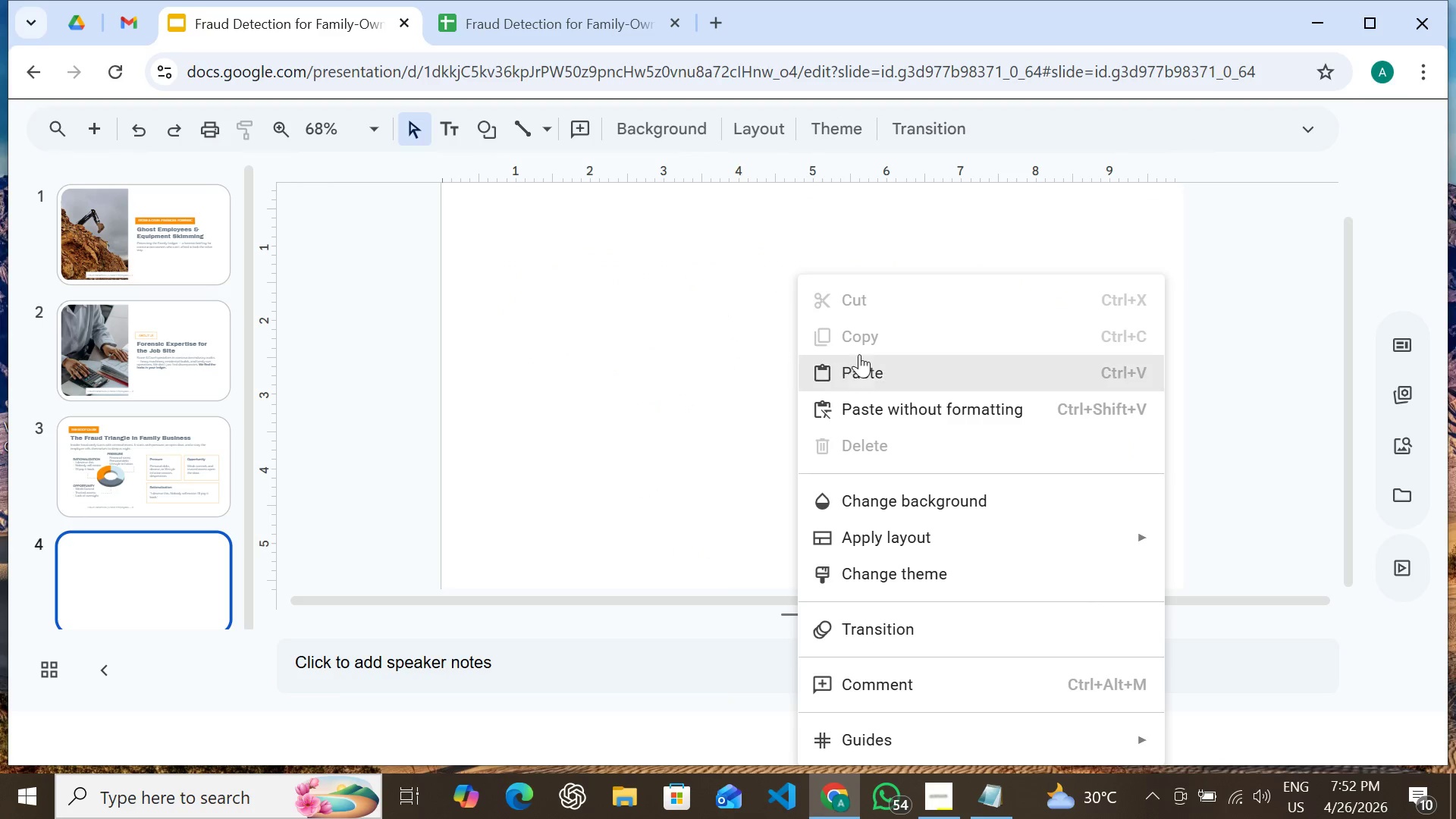 
left_click([861, 359])
 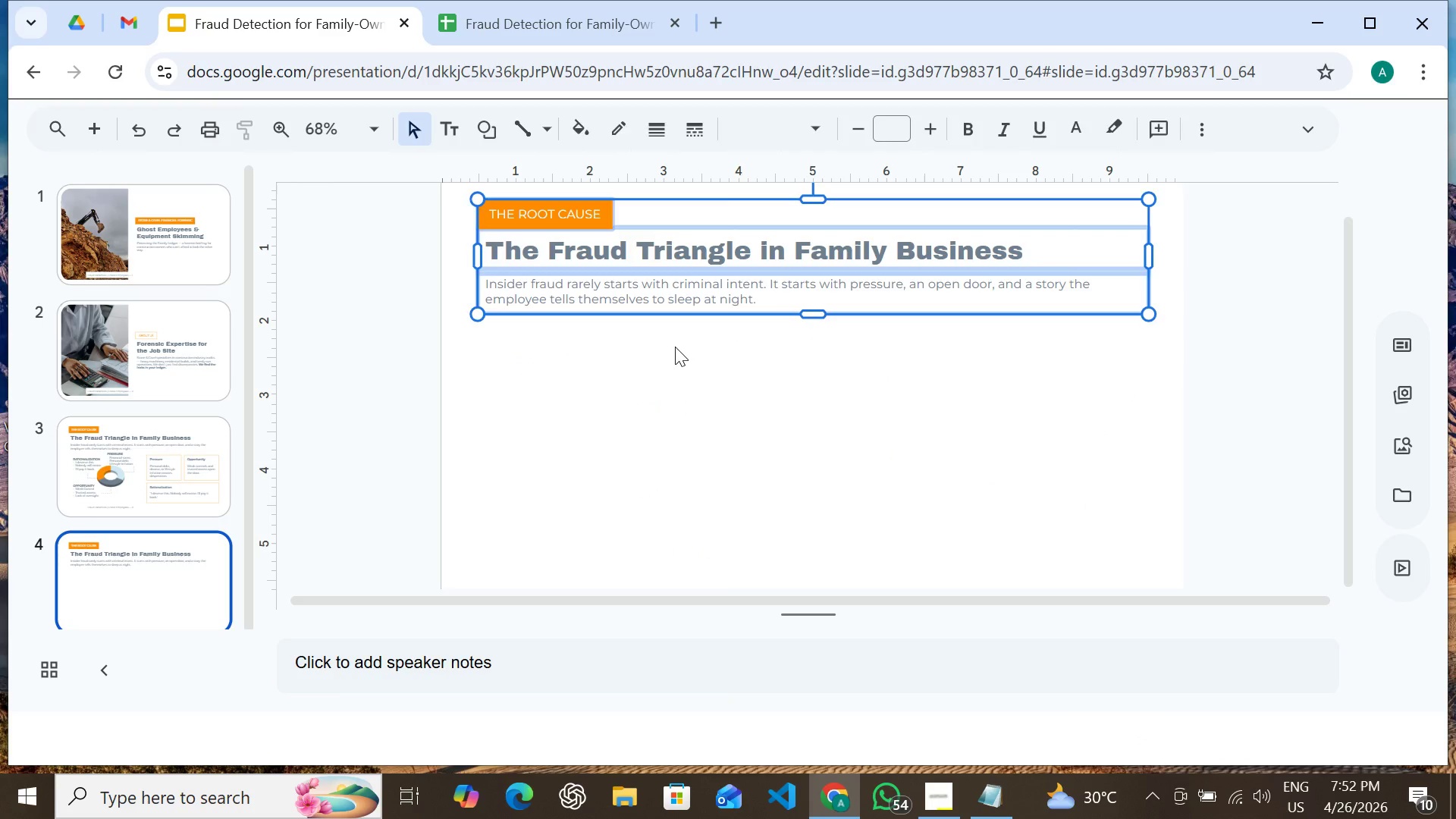 
left_click([675, 347])
 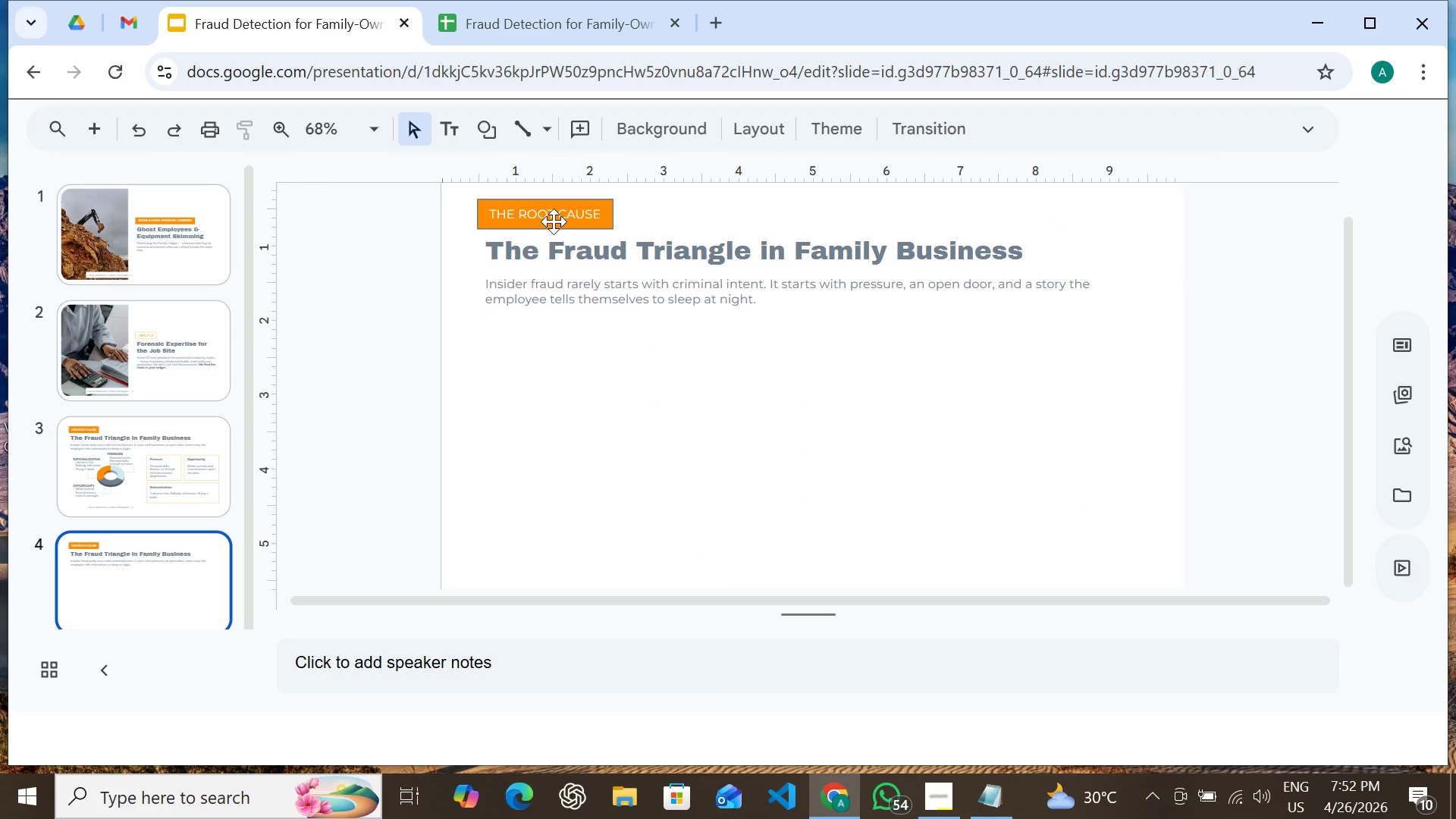 
double_click([554, 215])
 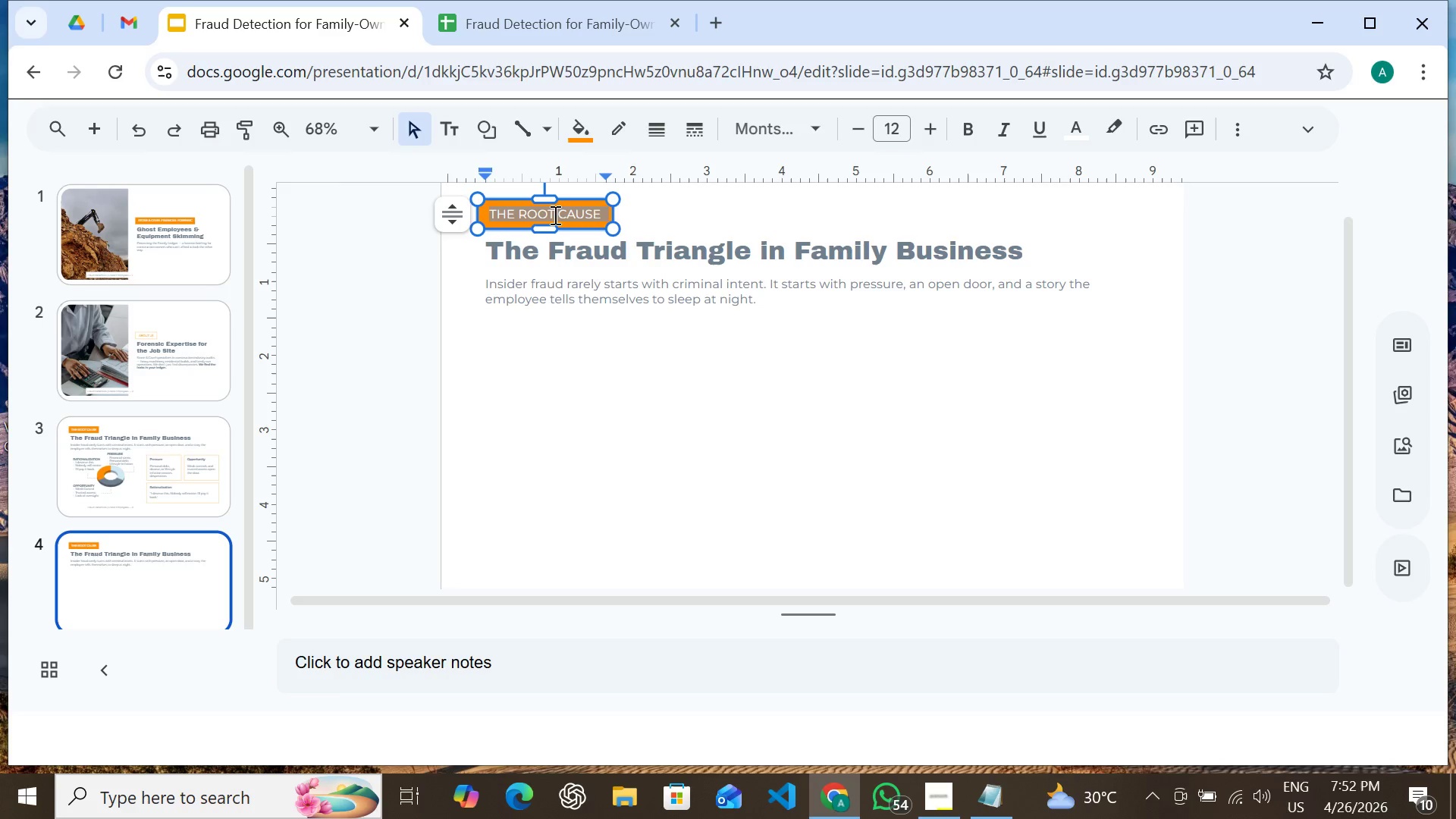 
triple_click([554, 215])
 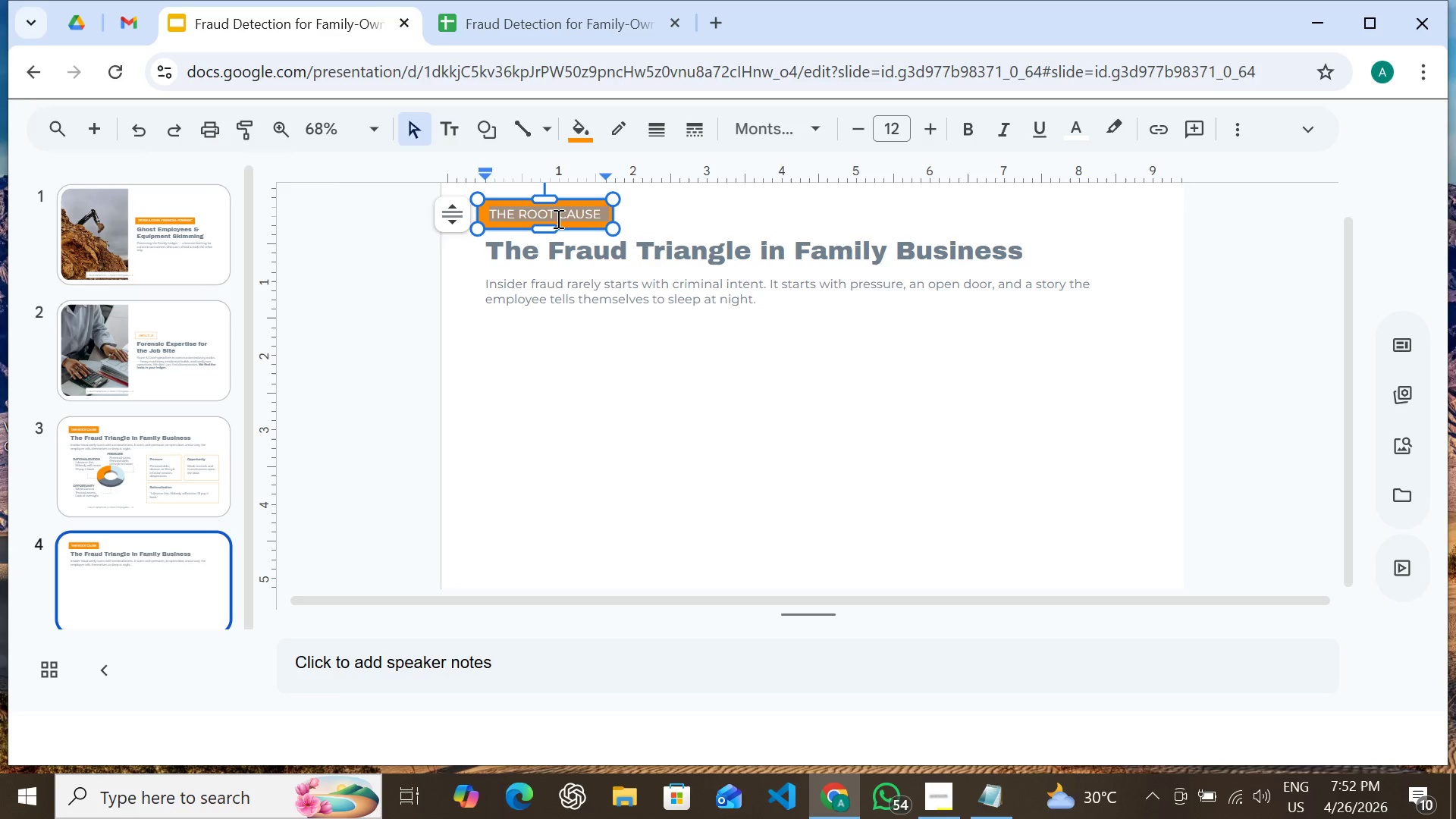 
type( C)
key(Backspace)
key(Backspace)
key(Backspace)
key(Backspace)
type(CASE STUDY ))
key(Backspace)
type(01)
 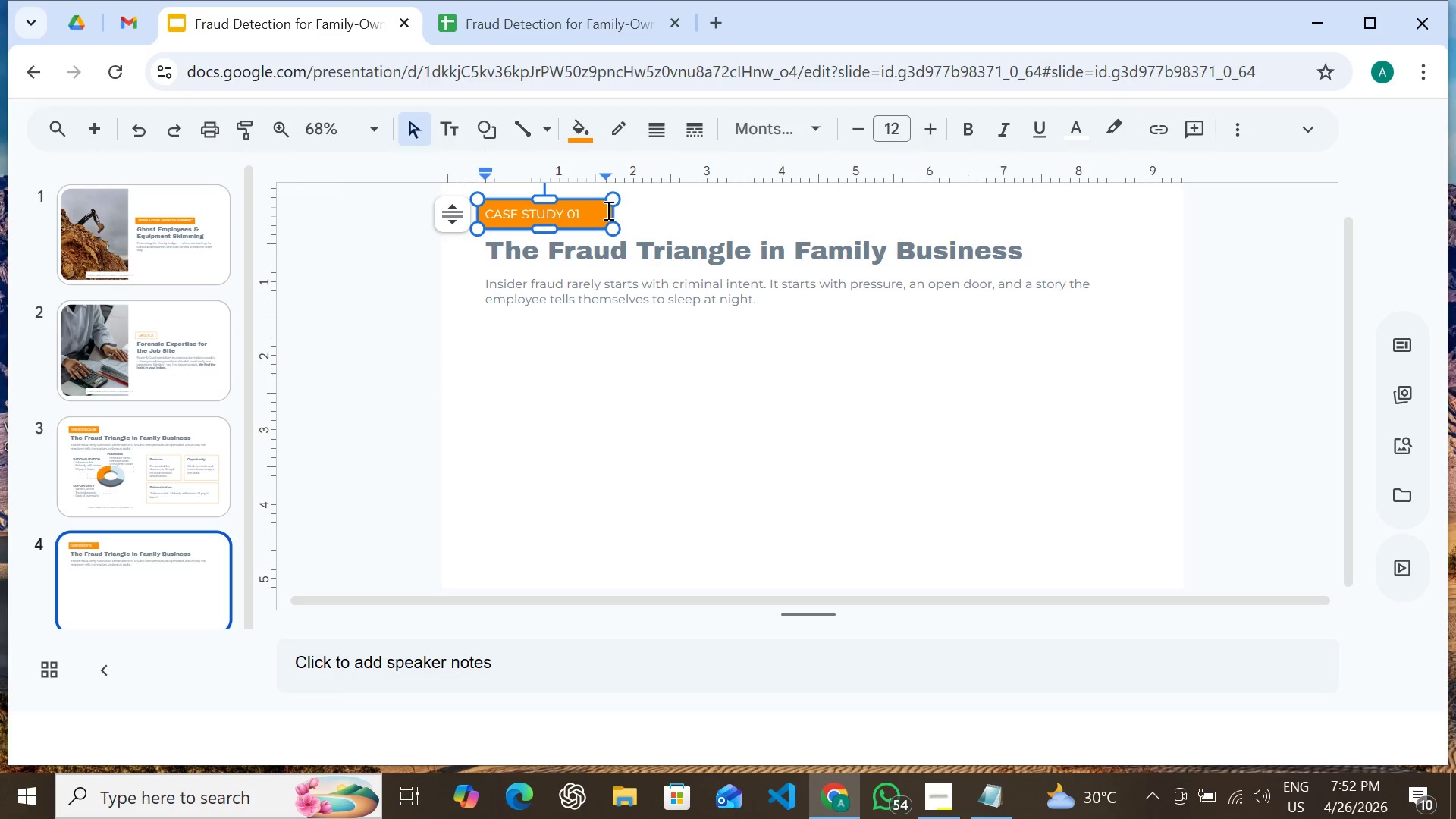 
left_click([612, 212])
 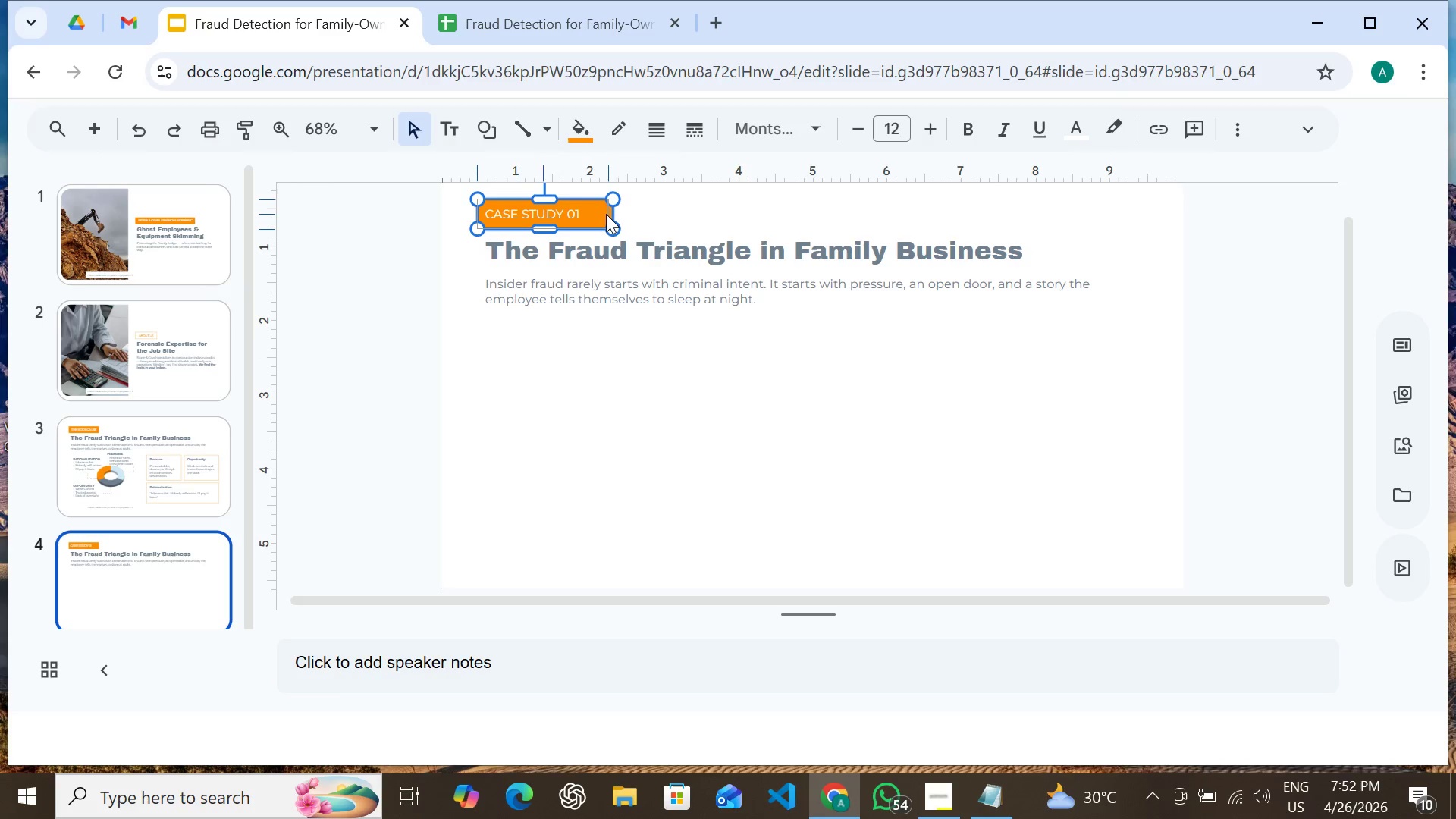 
left_click_drag(start_coordinate=[612, 212], to_coordinate=[586, 219])
 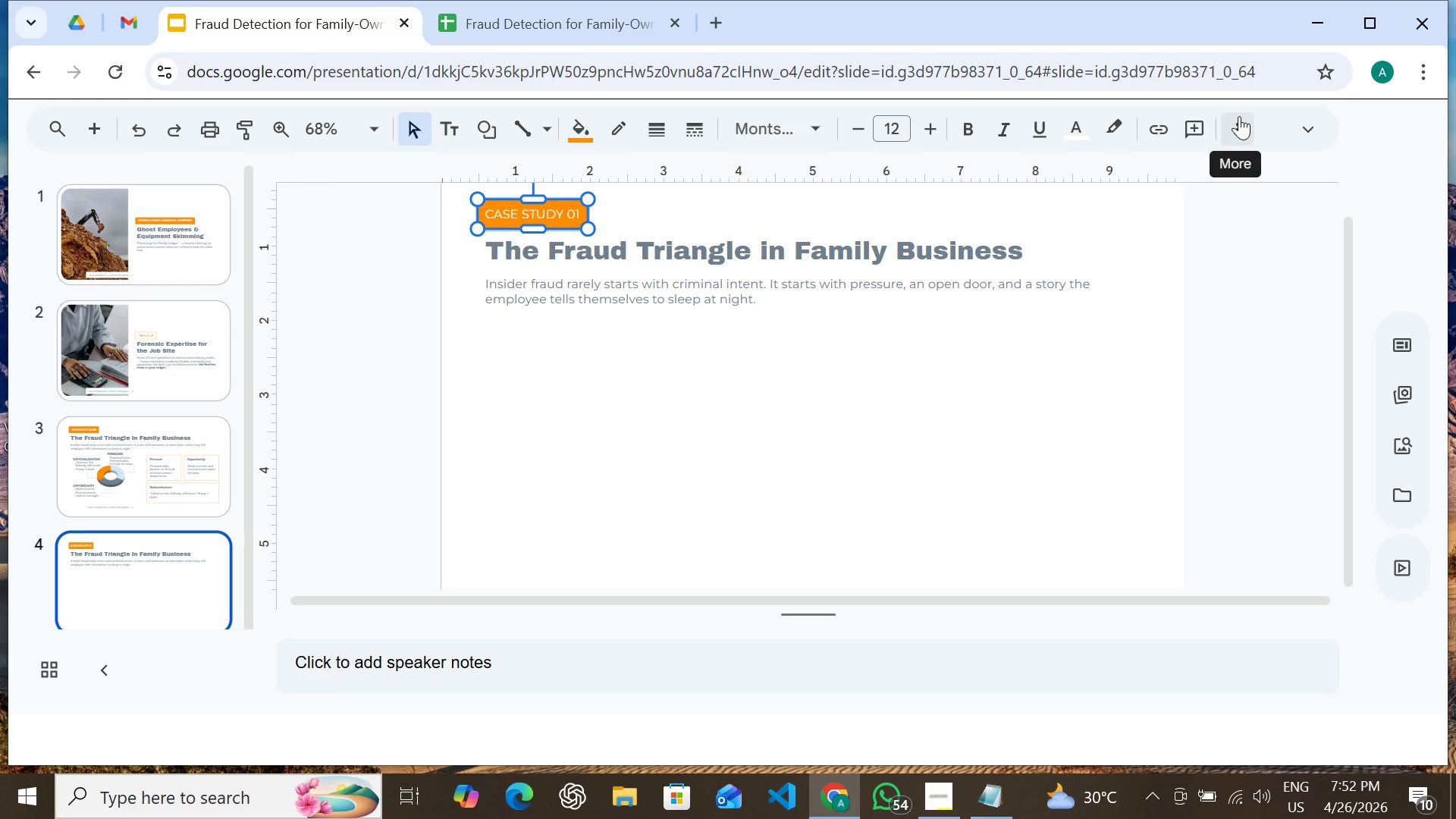 
double_click([1237, 120])
 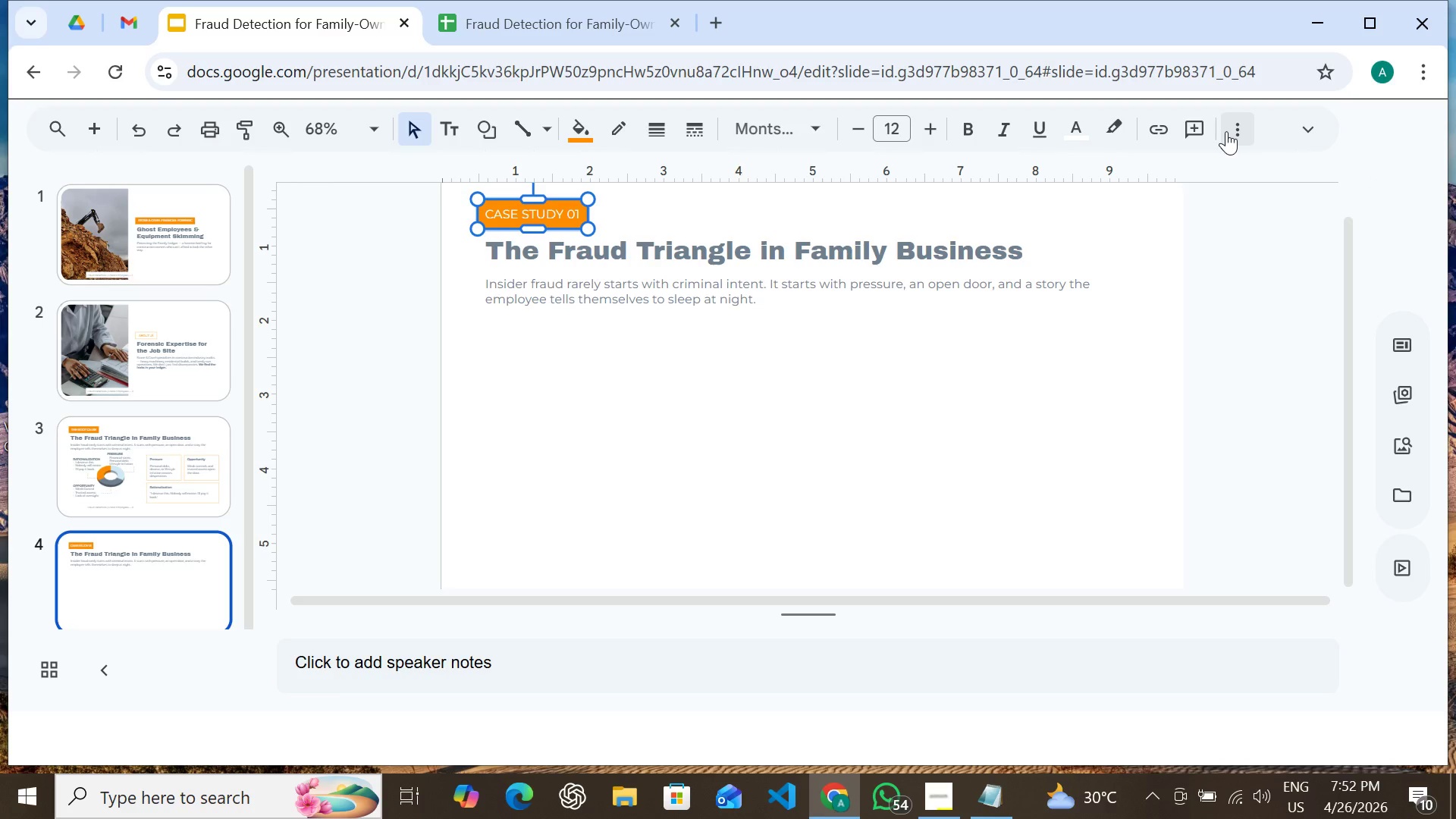 
left_click([1223, 131])
 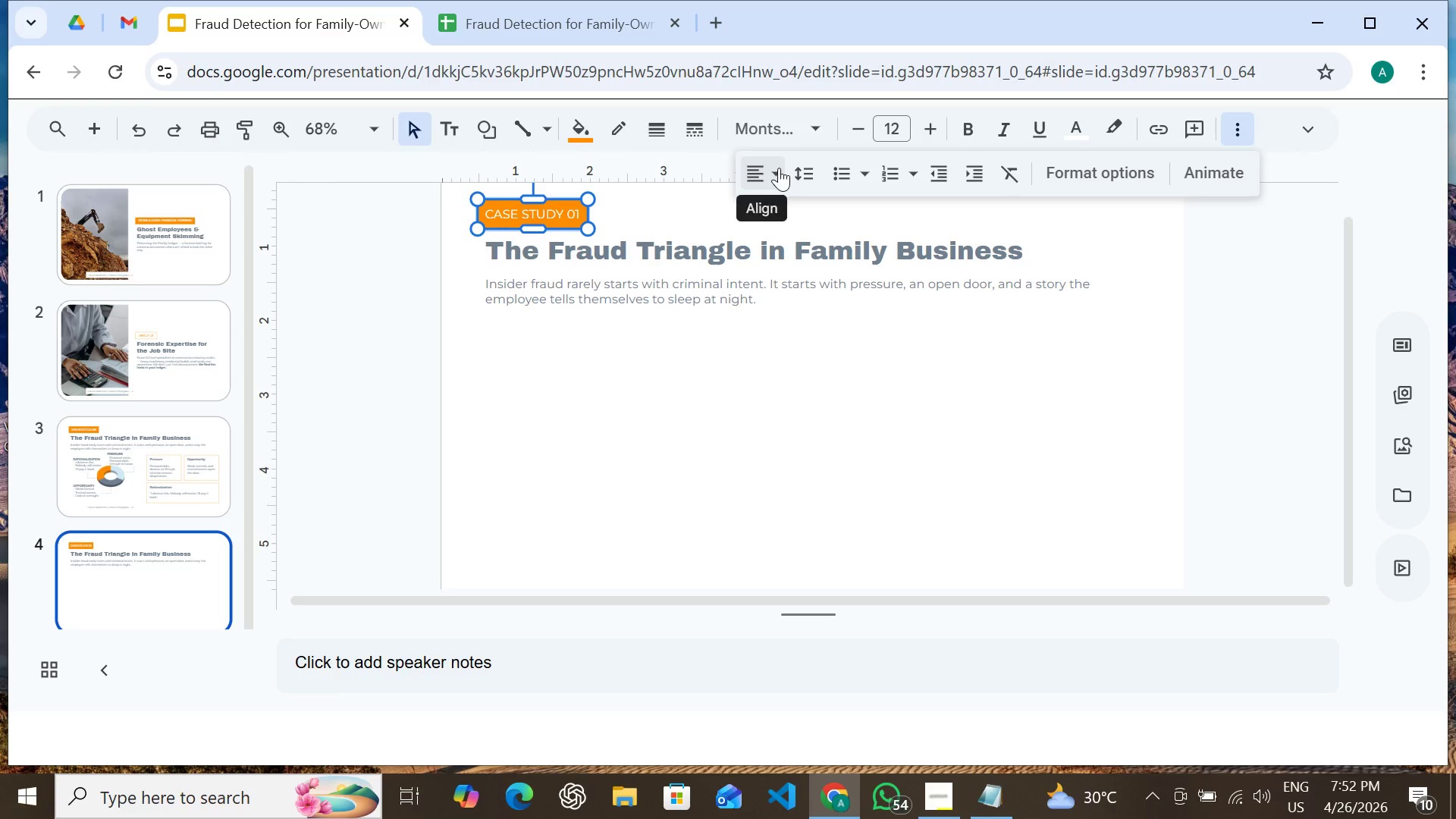 
left_click([779, 168])
 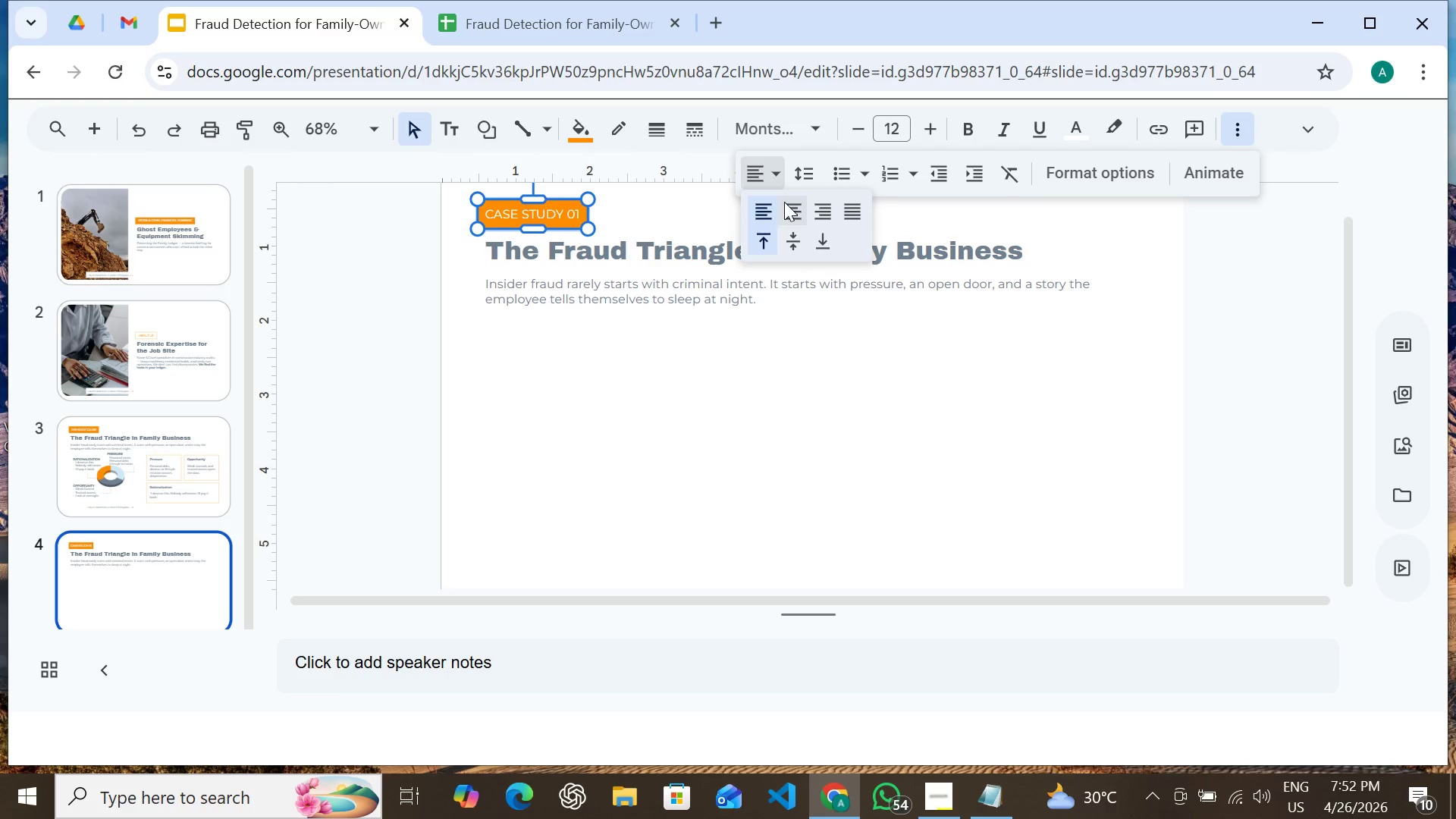 
left_click([784, 202])
 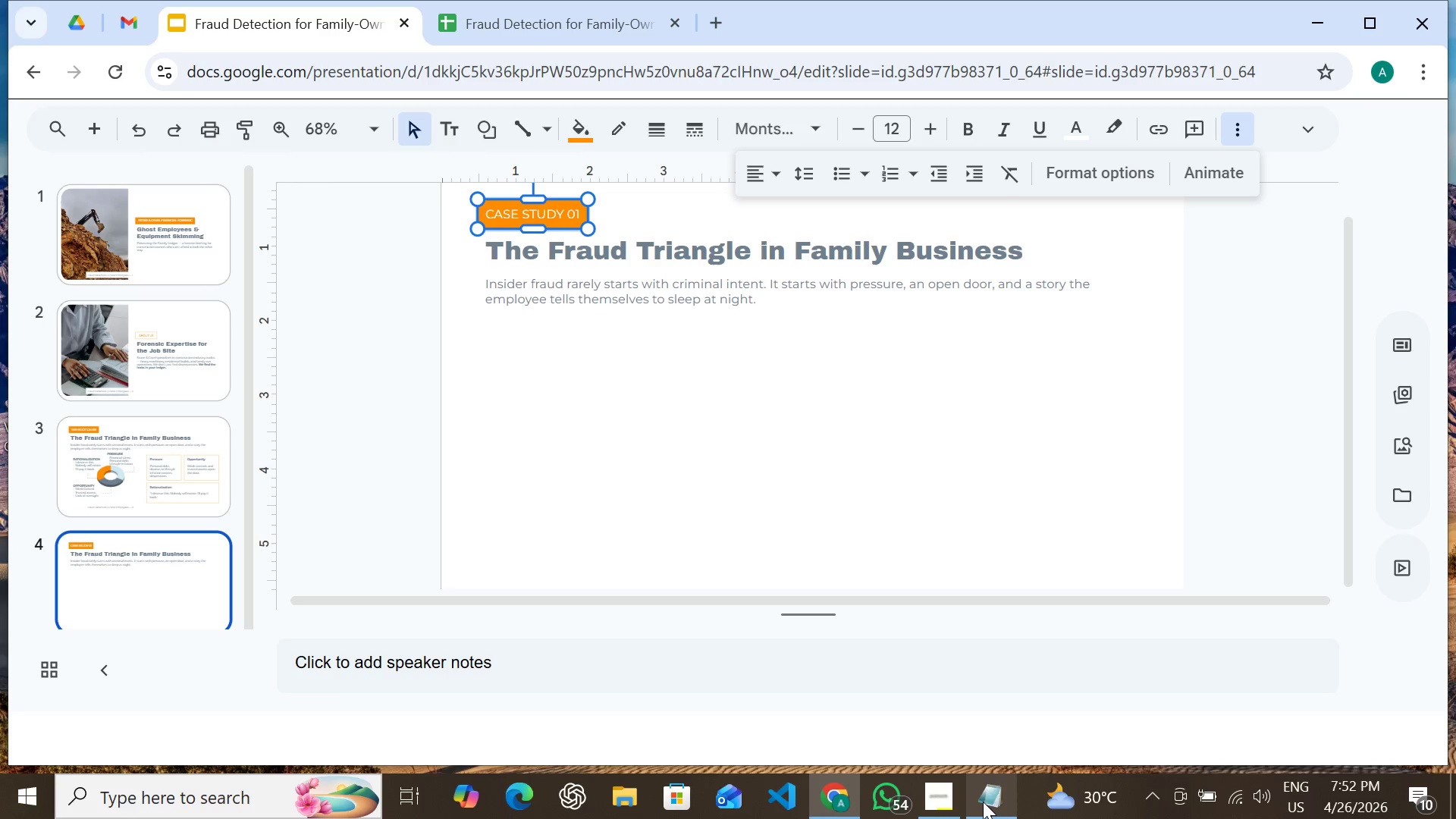 
left_click([977, 801])
 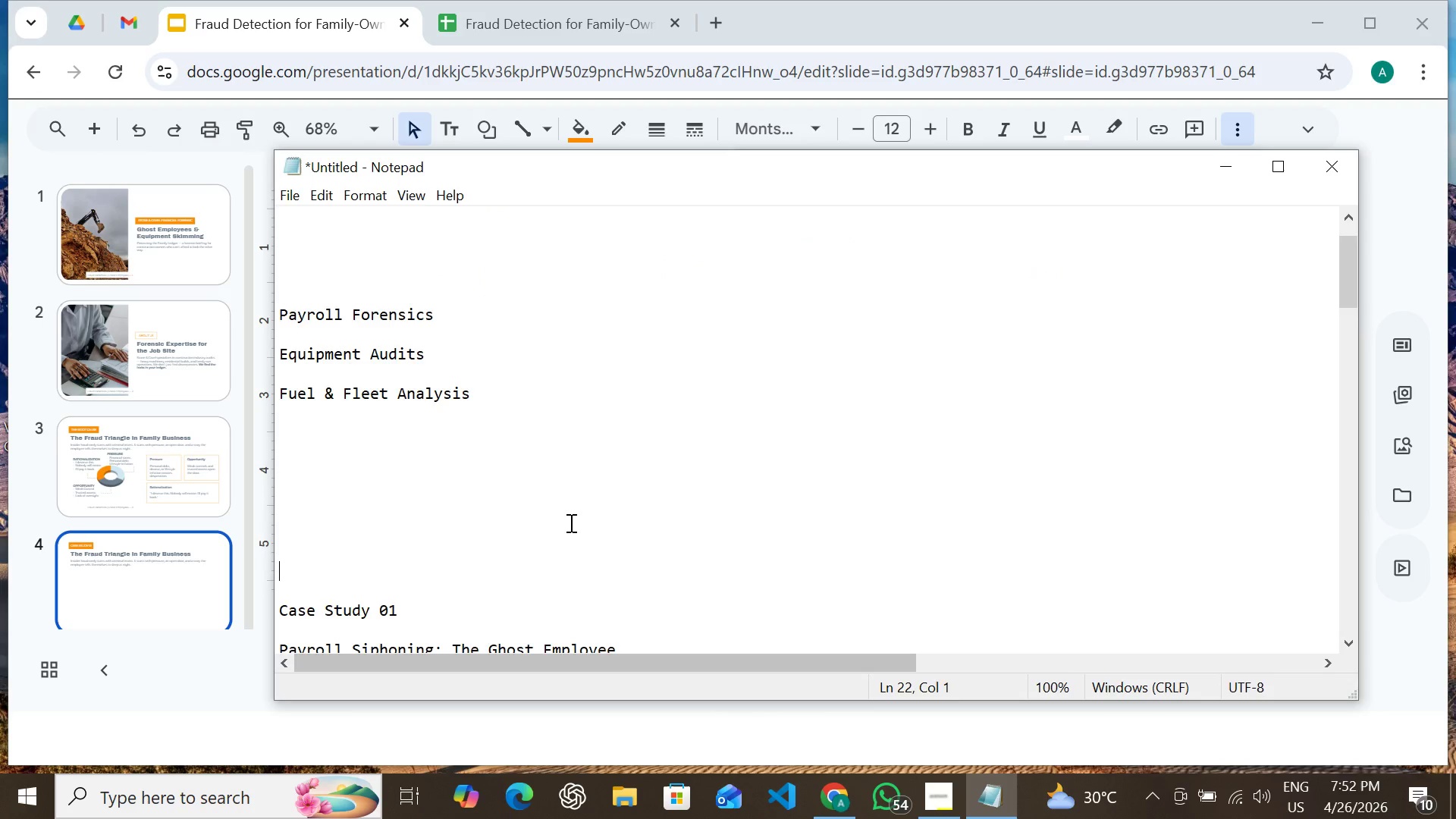 
scroll: coordinate [570, 522], scroll_direction: down, amount: 2.0
 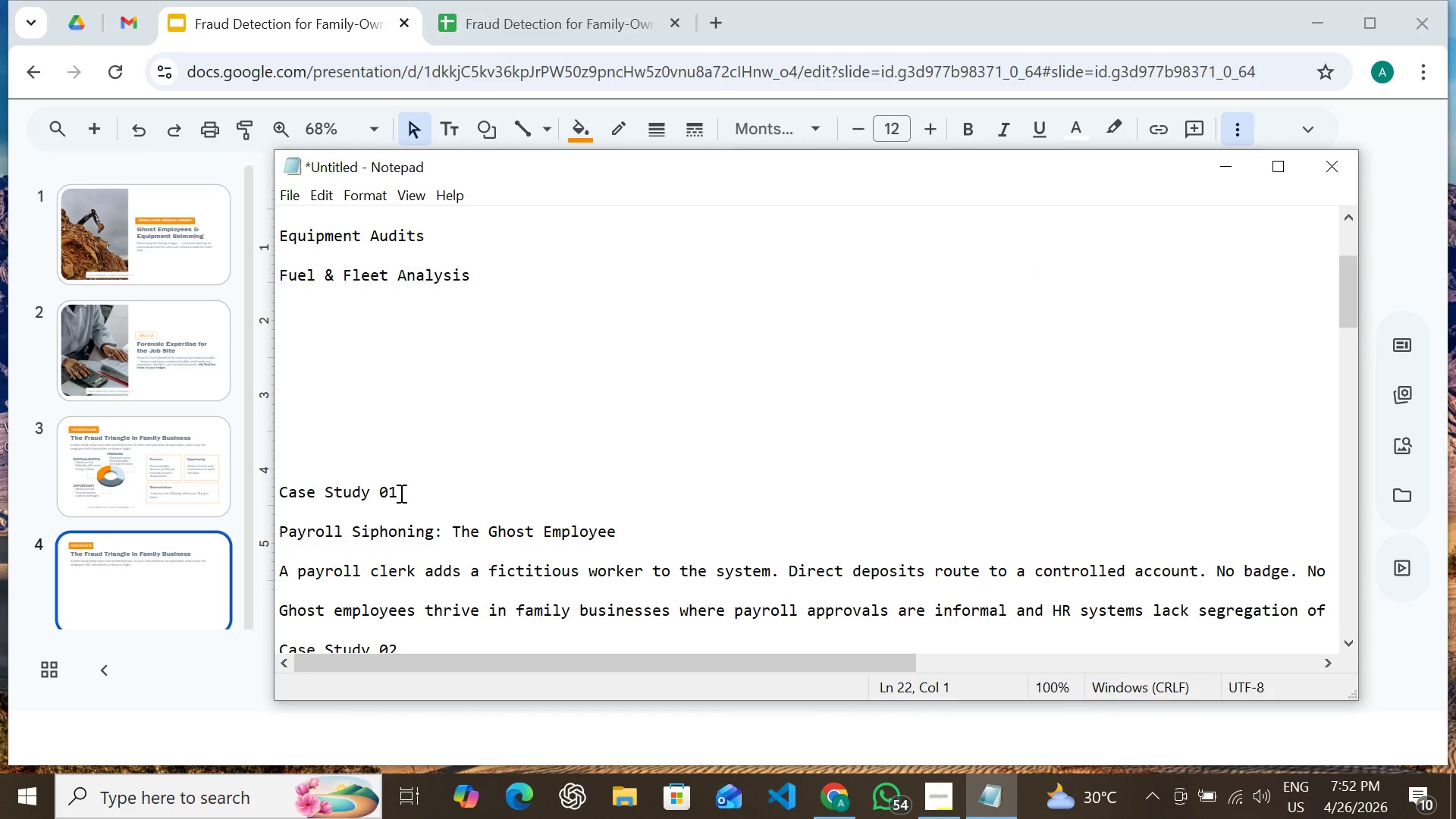 
left_click_drag(start_coordinate=[399, 493], to_coordinate=[316, 485])
 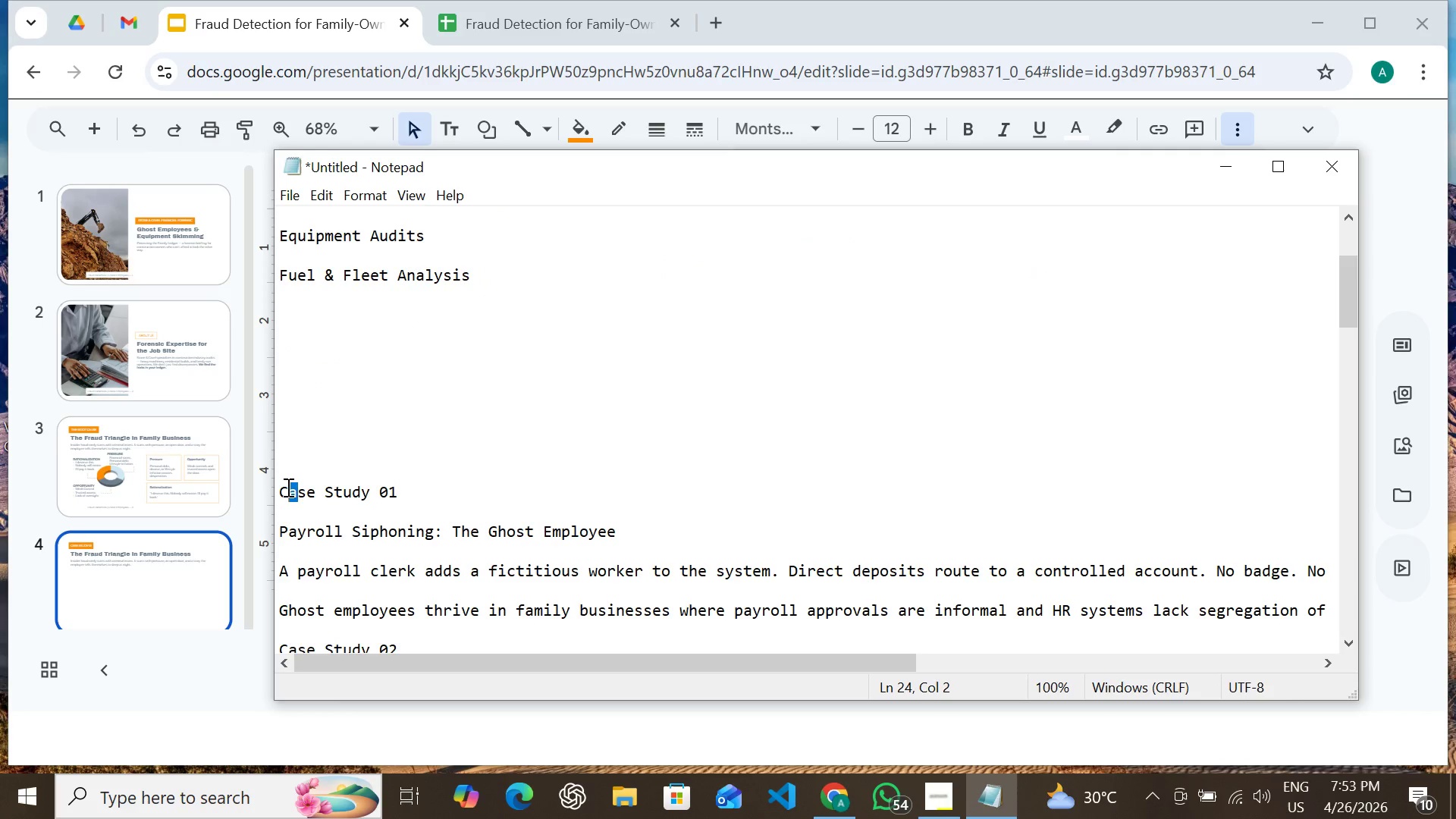 
left_click_drag(start_coordinate=[297, 485], to_coordinate=[287, 487])
 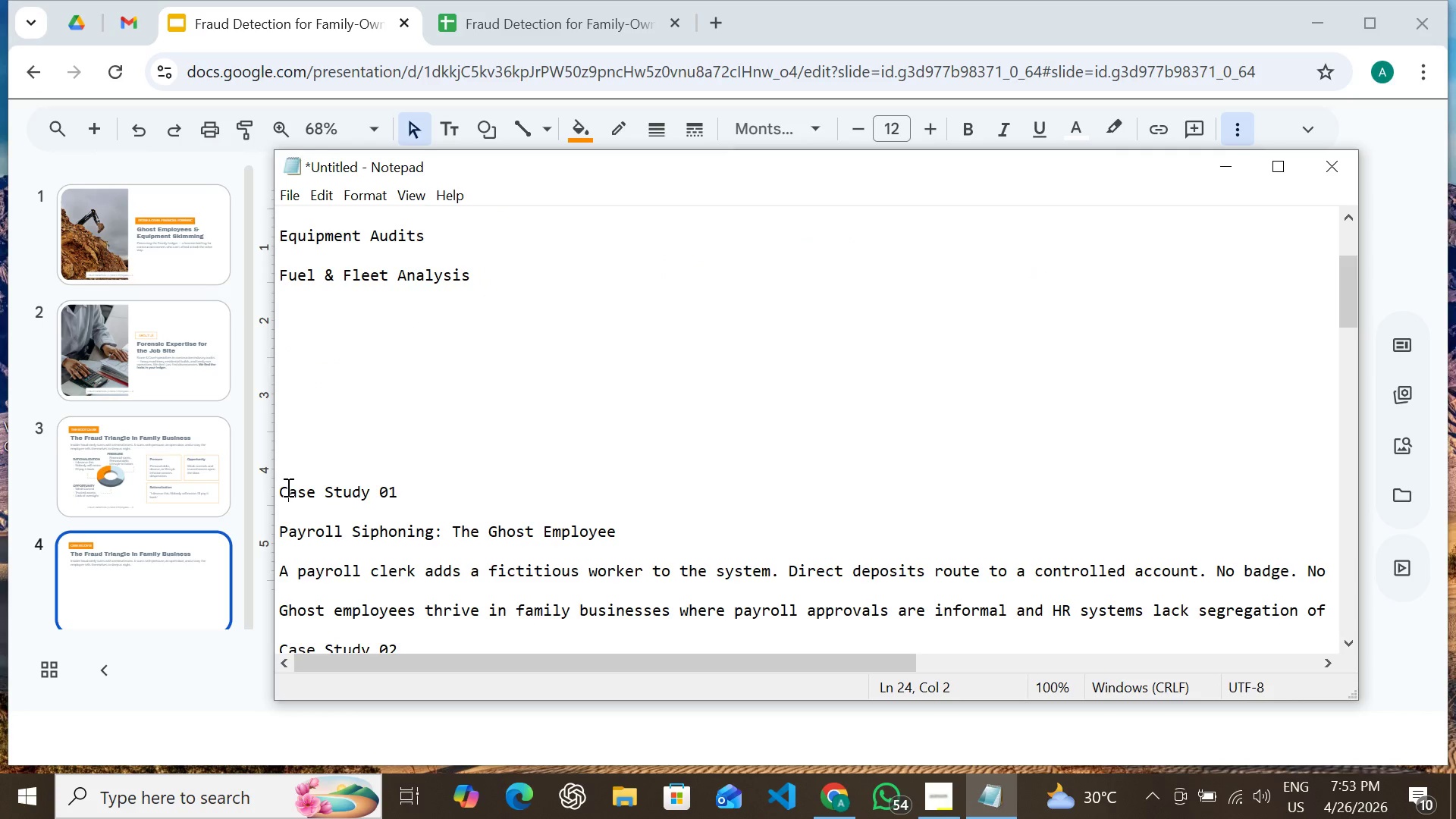 
double_click([287, 487])
 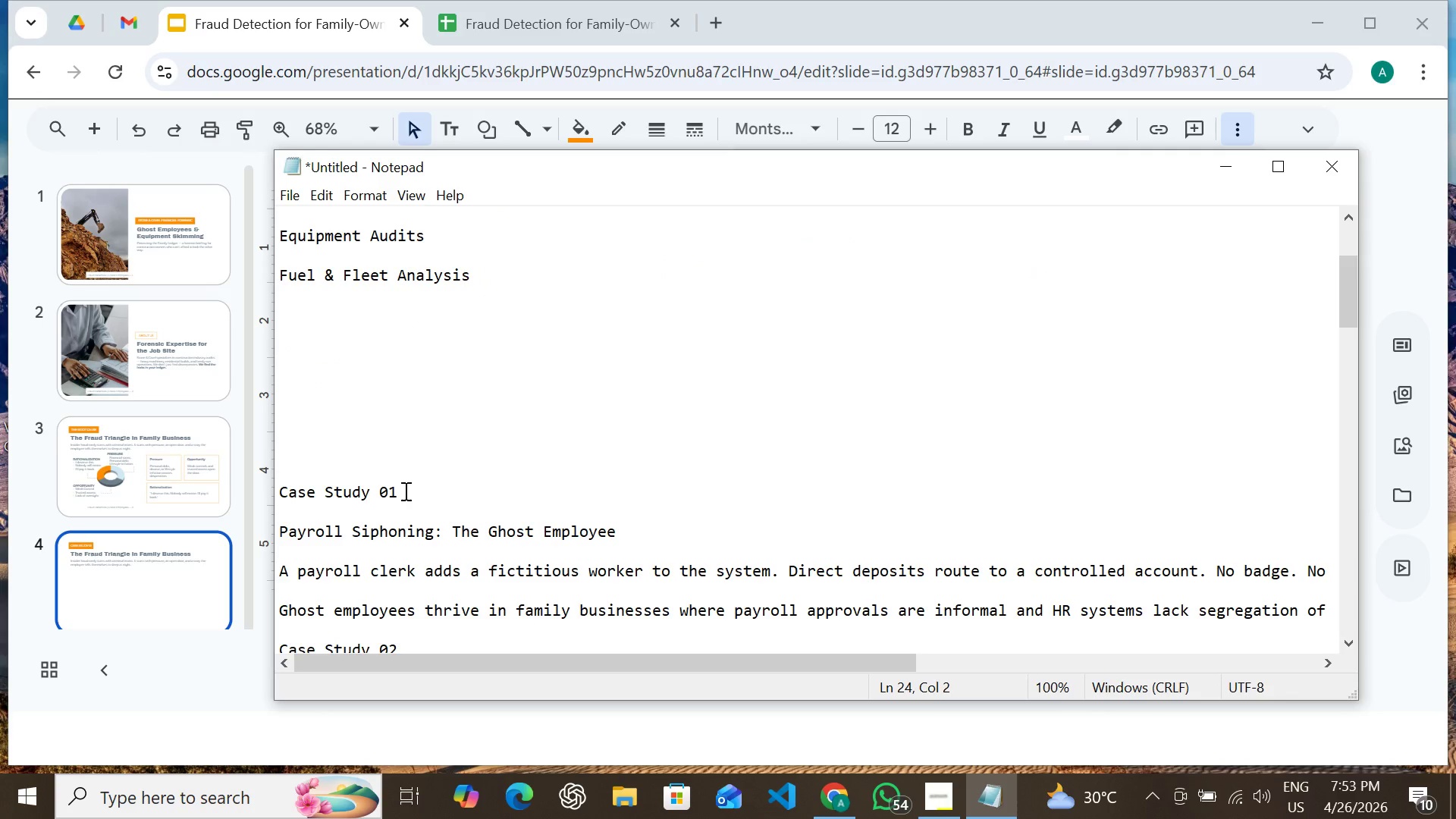 
left_click_drag(start_coordinate=[391, 490], to_coordinate=[280, 494])
 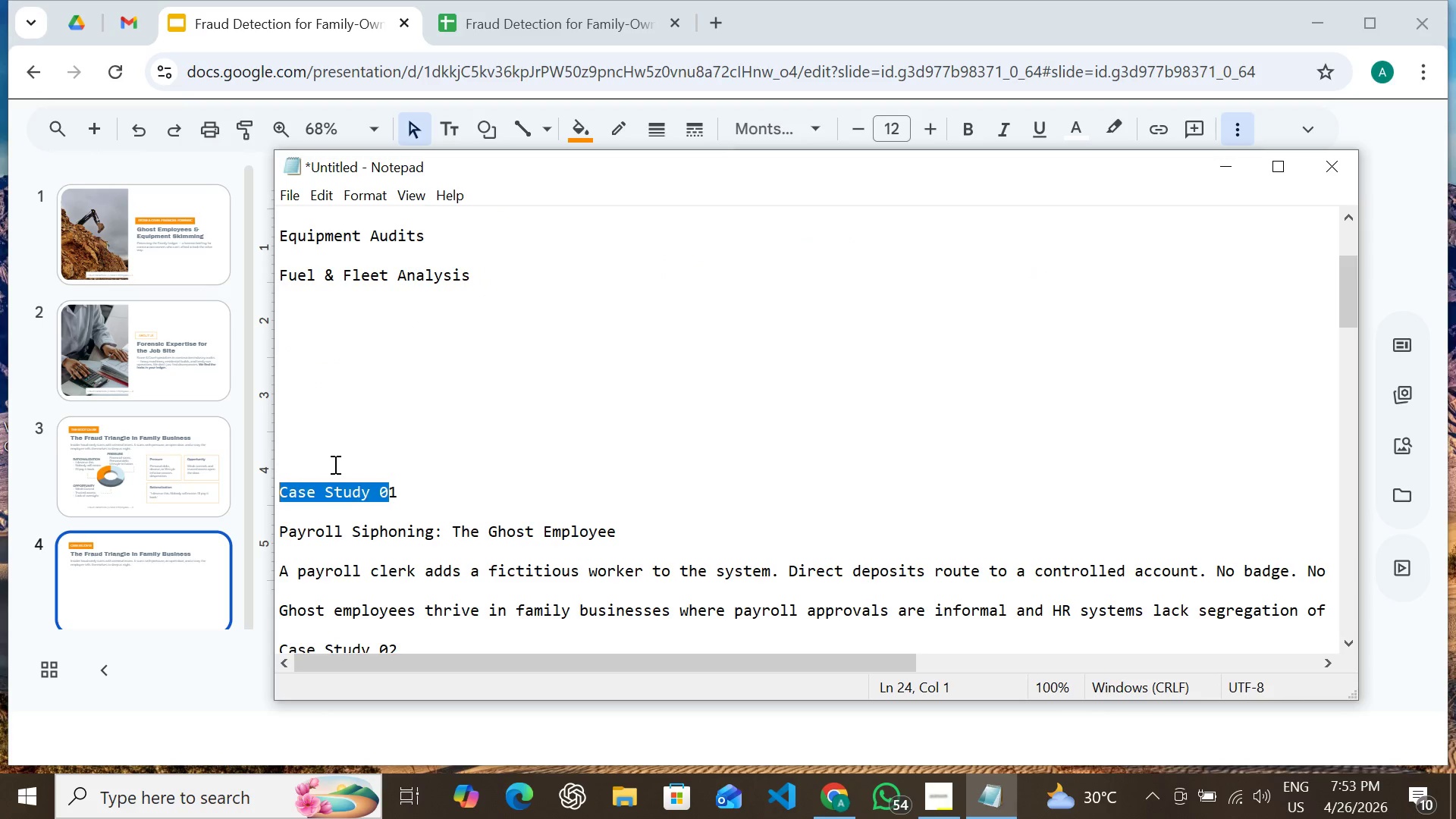 
key(Backspace)
 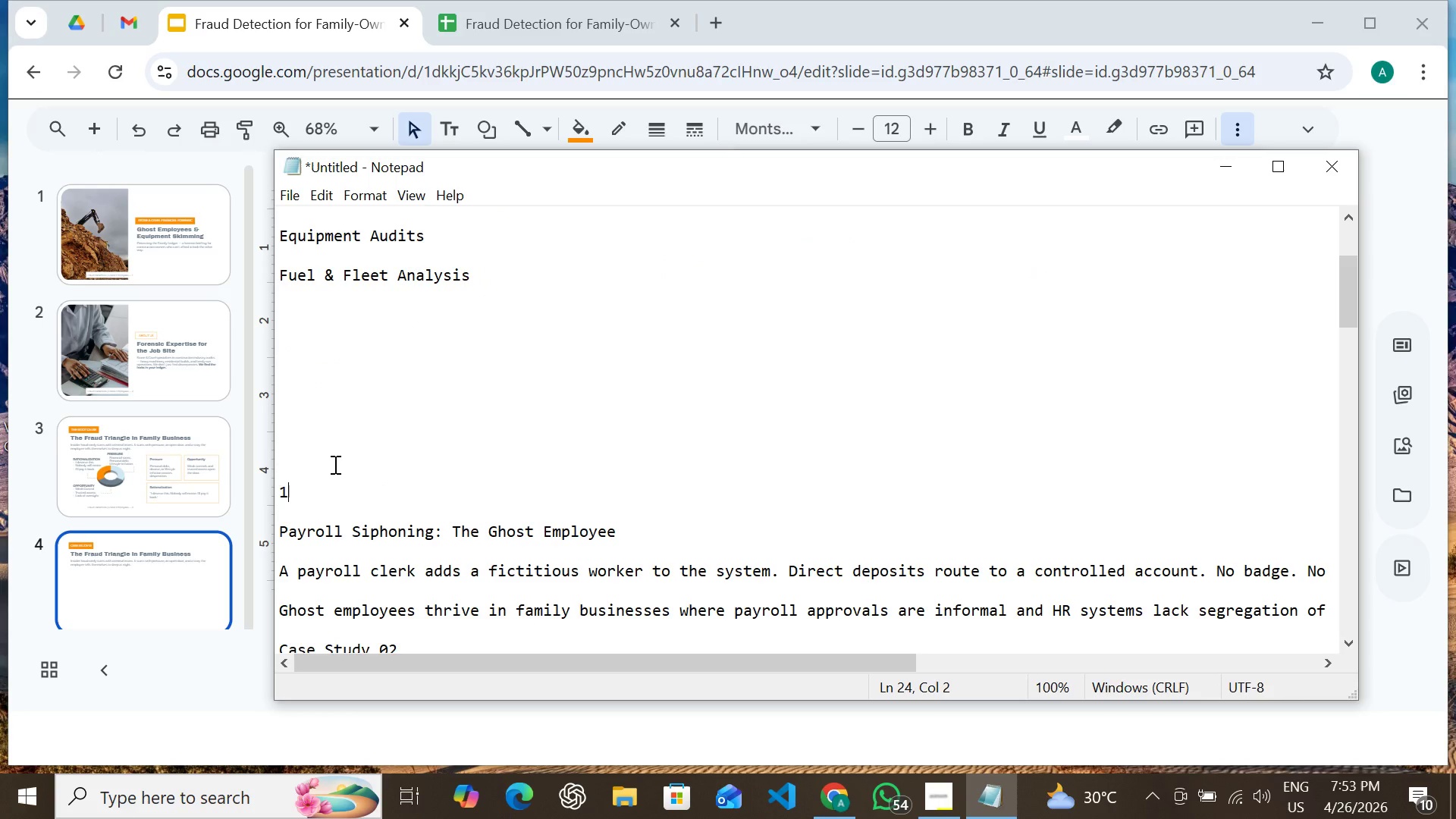 
key(ArrowRight)
 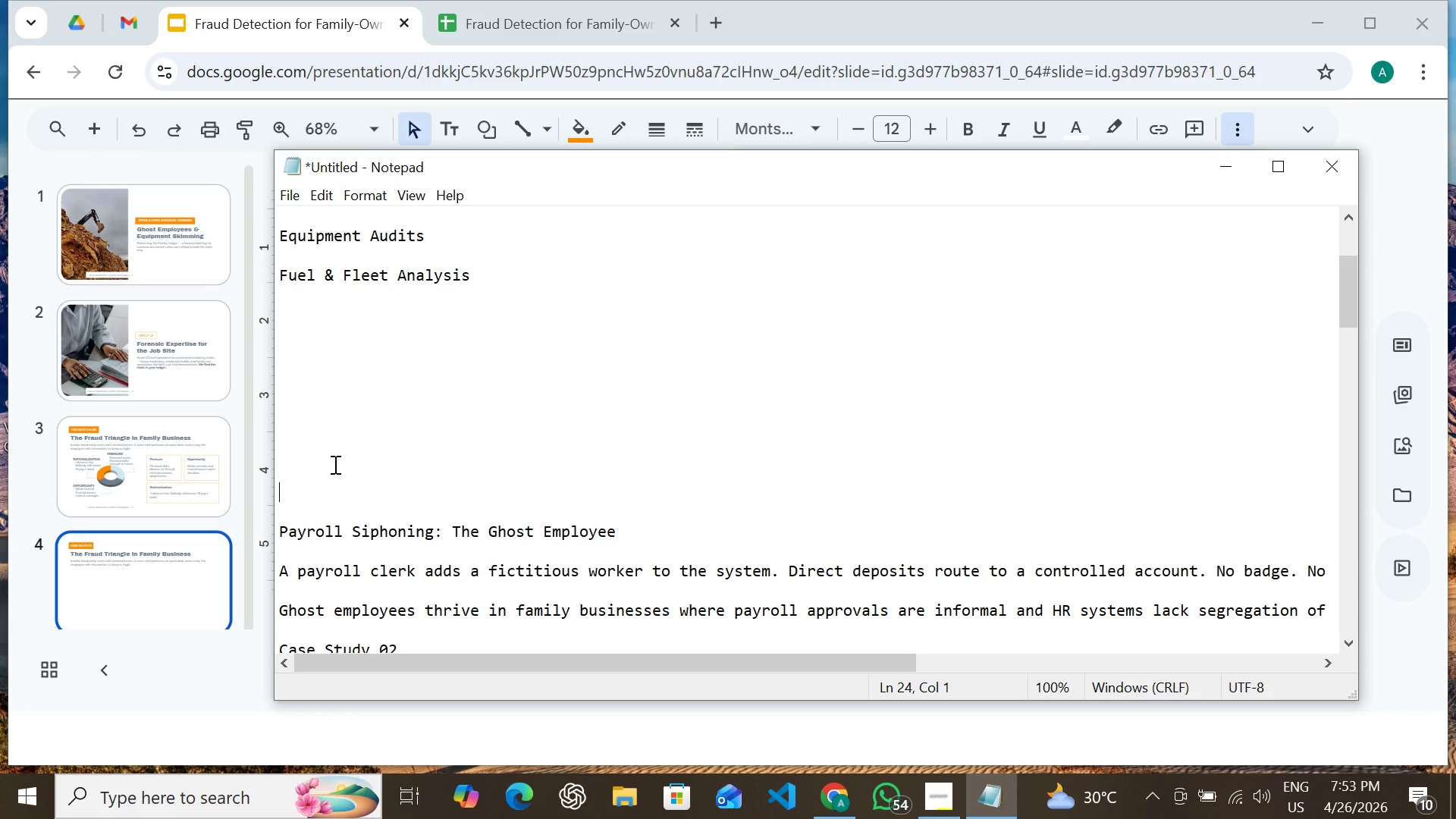 
key(Backspace)
 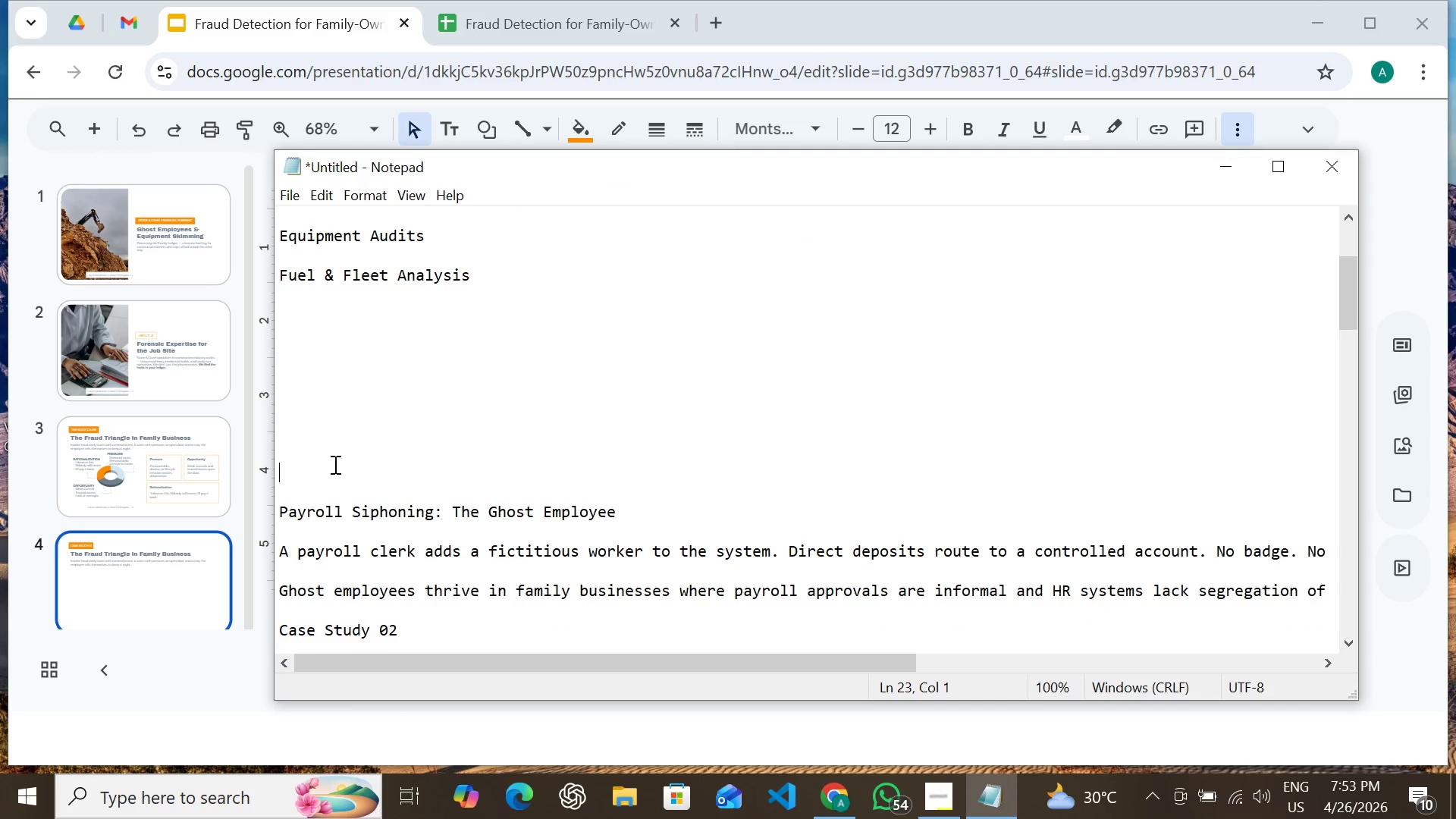 
key(Backspace)
 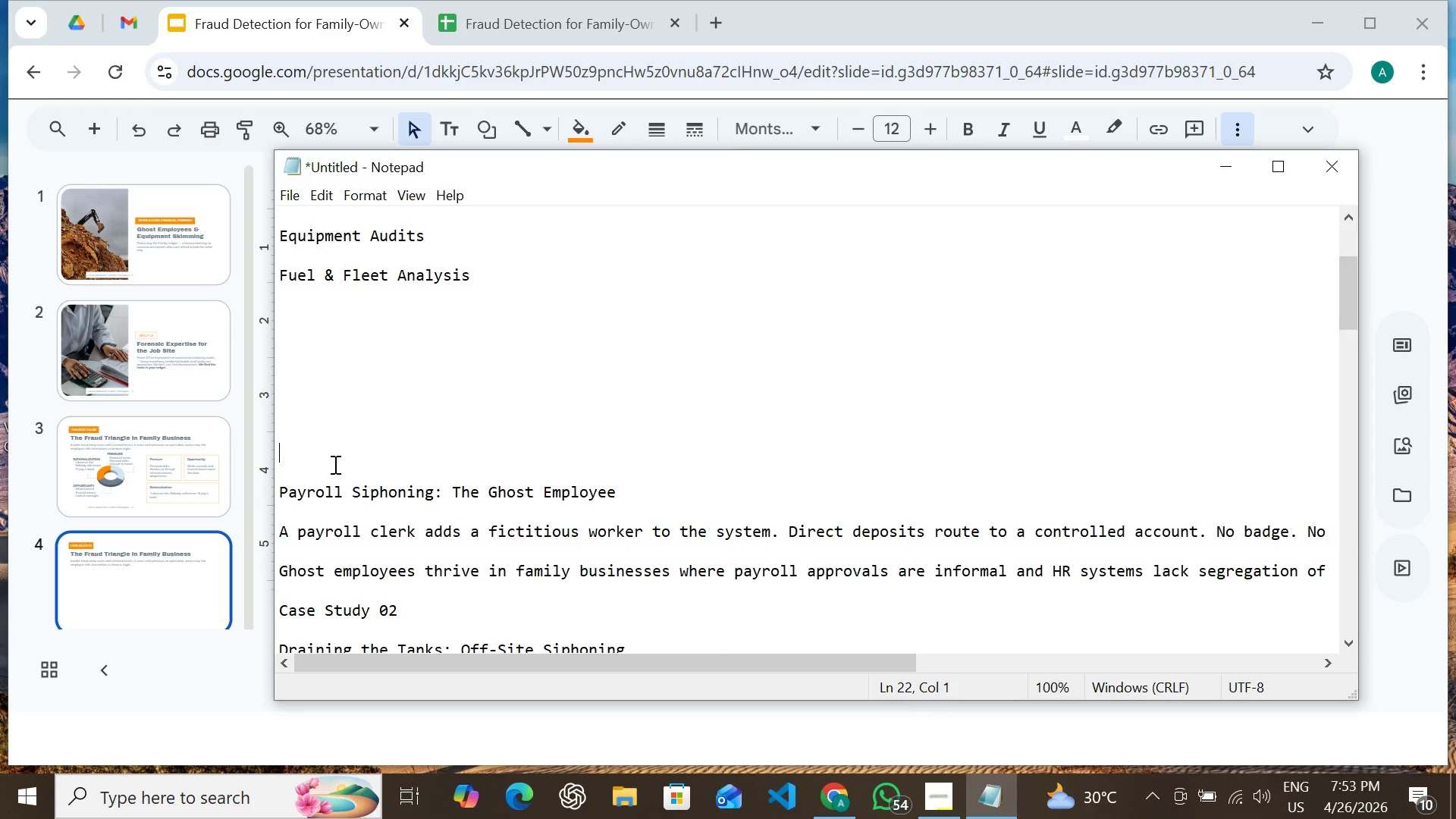 
key(Backspace)
 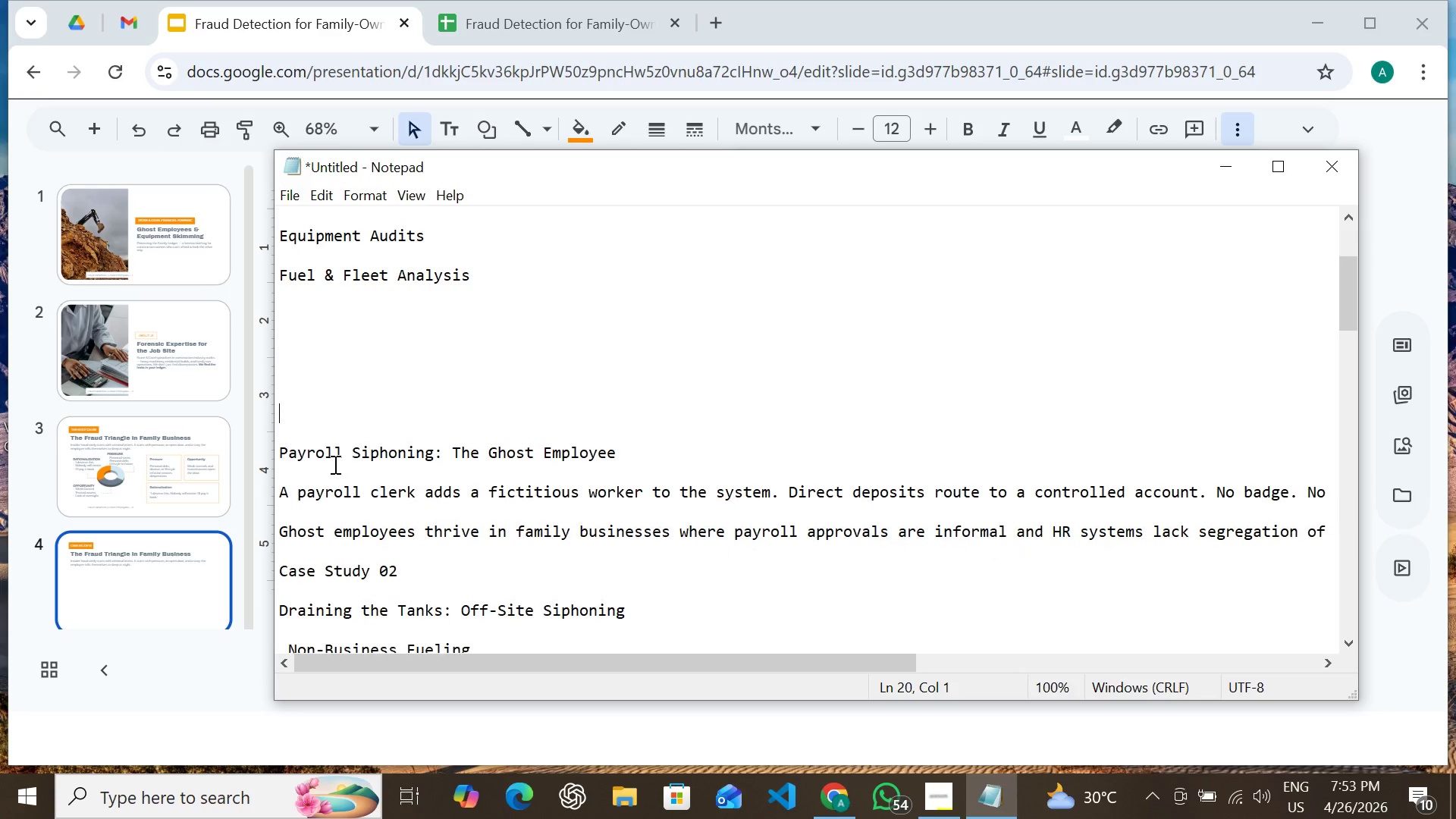 
key(Backspace)
 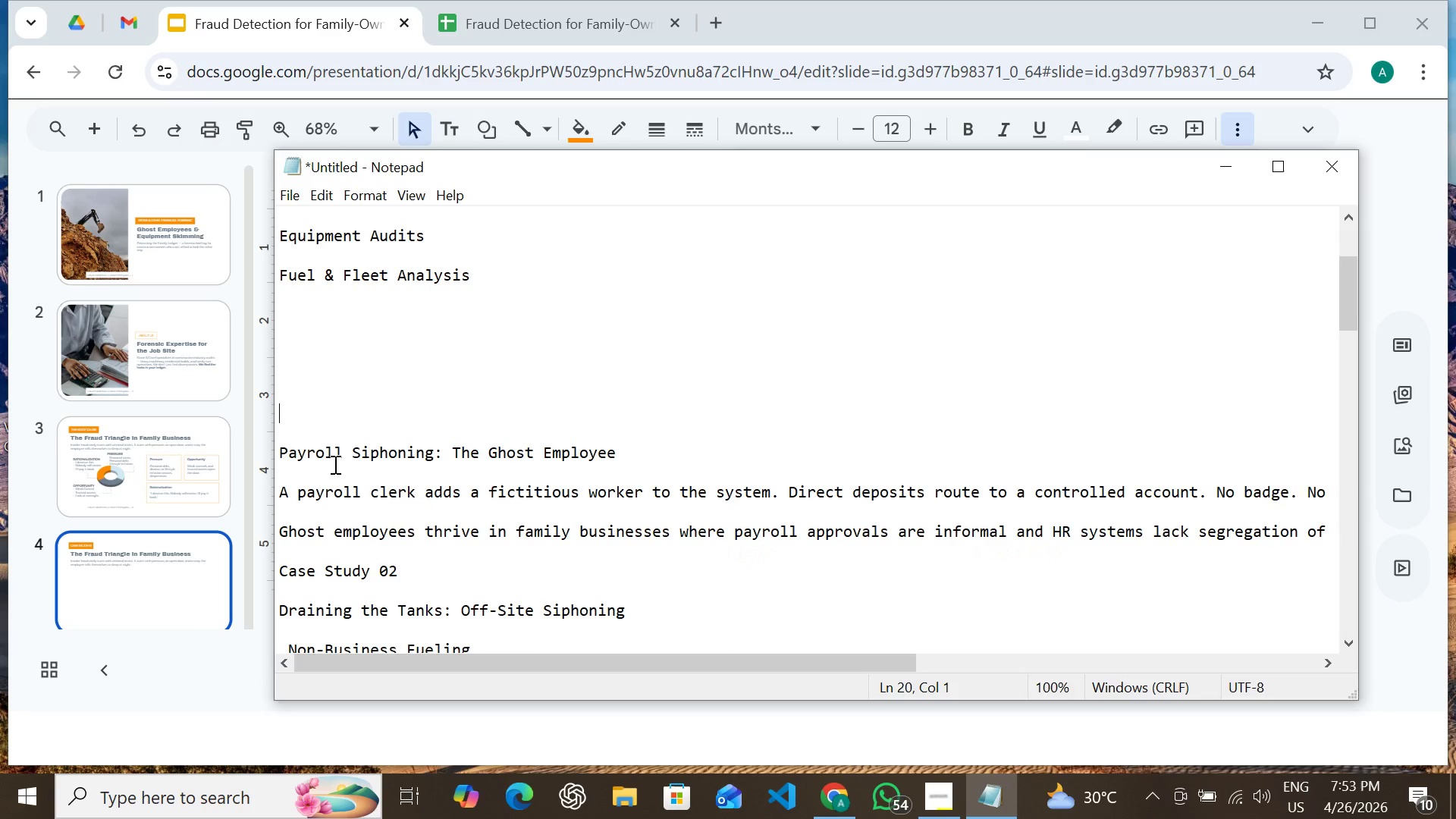 
key(Backspace)
 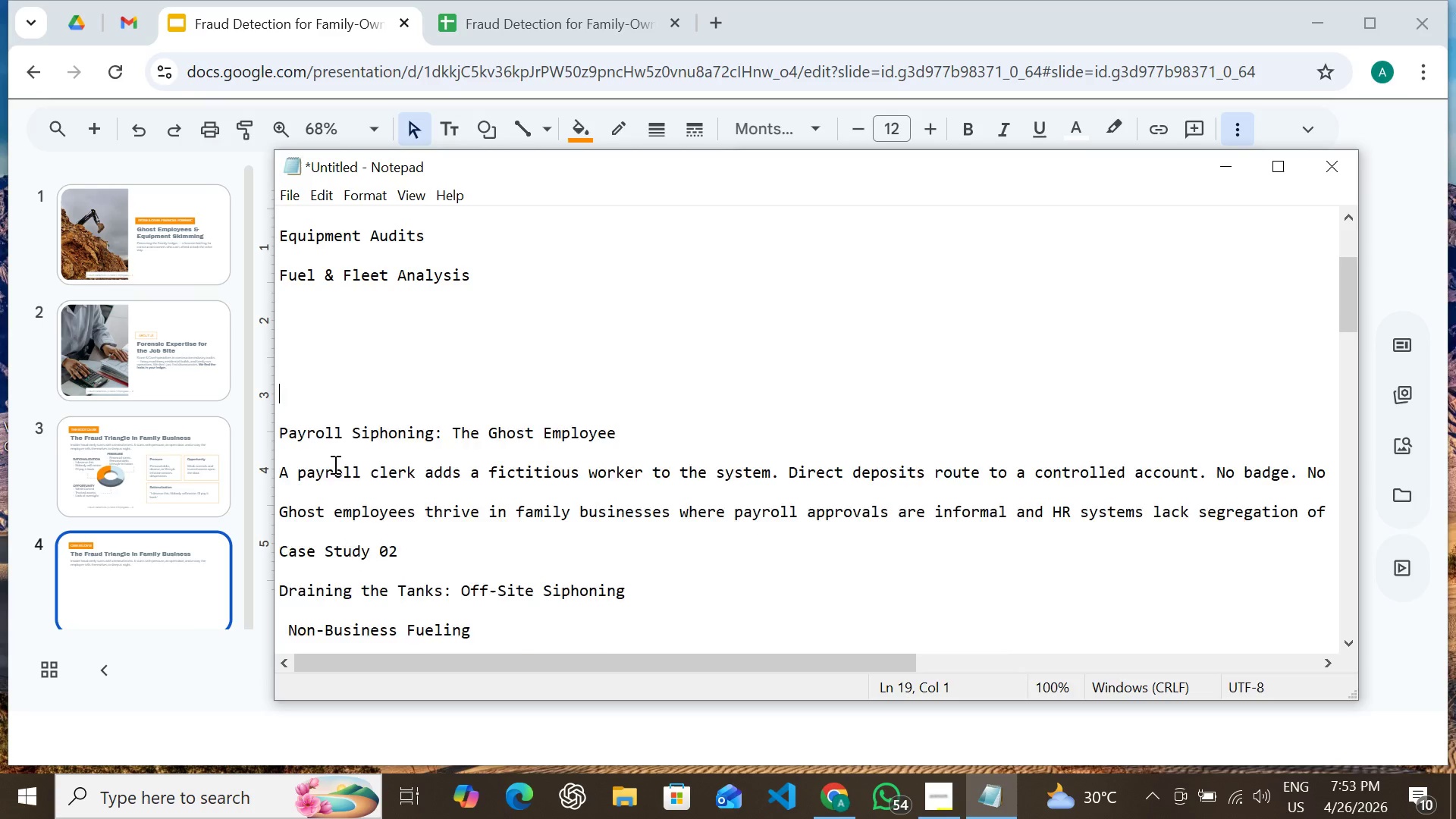 
key(Backspace)
 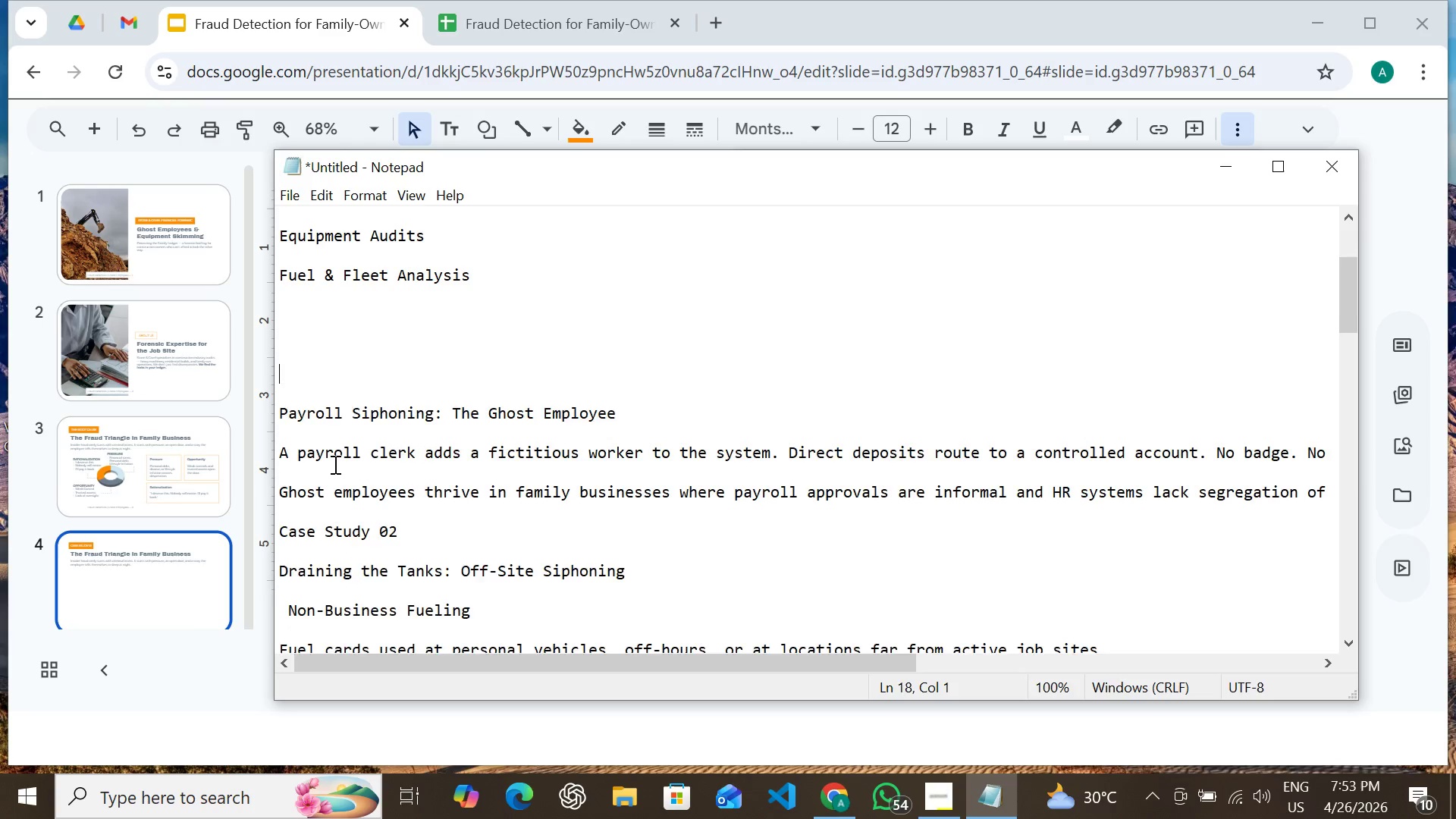 
key(Backspace)
 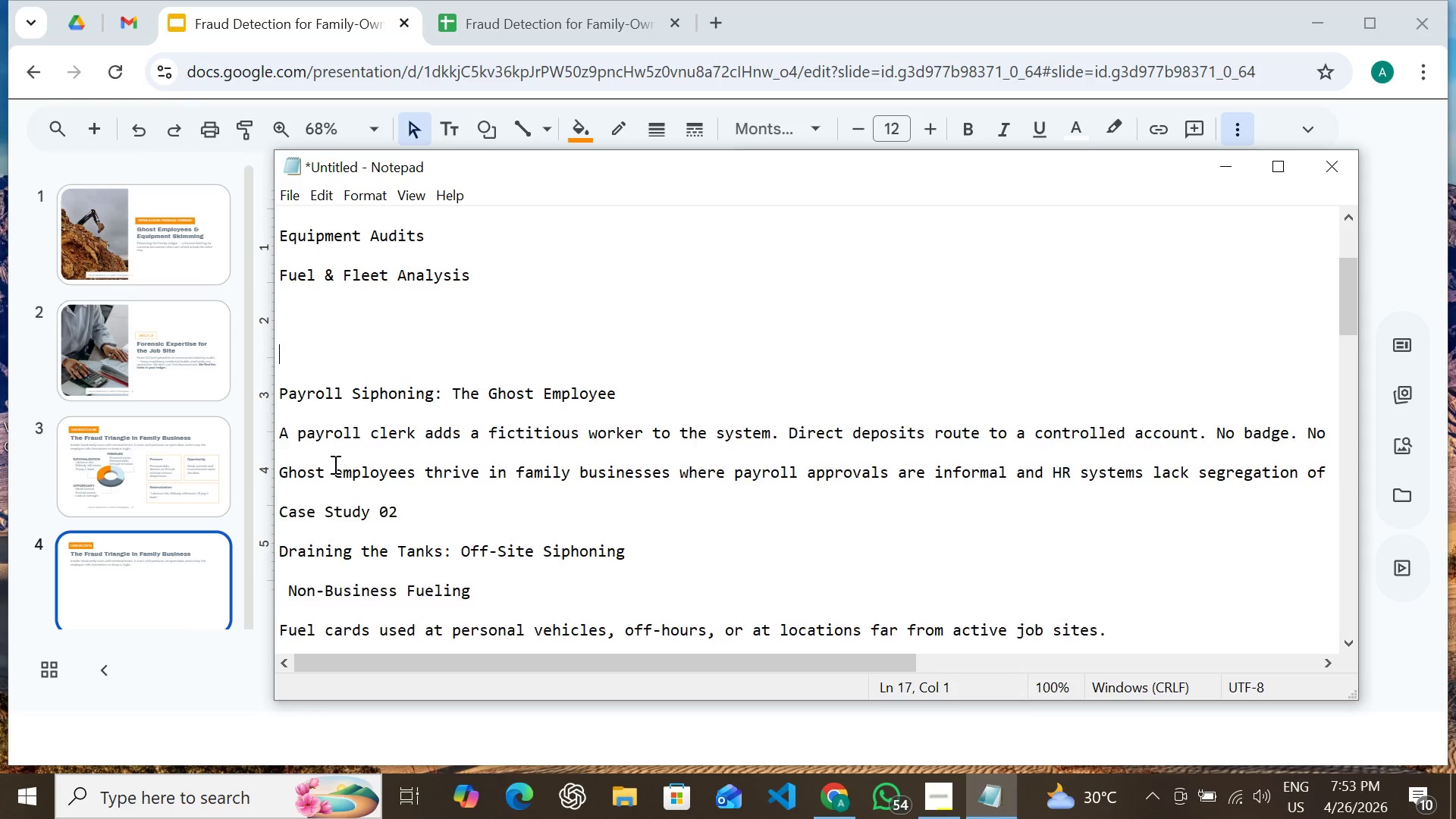 
key(Backspace)
 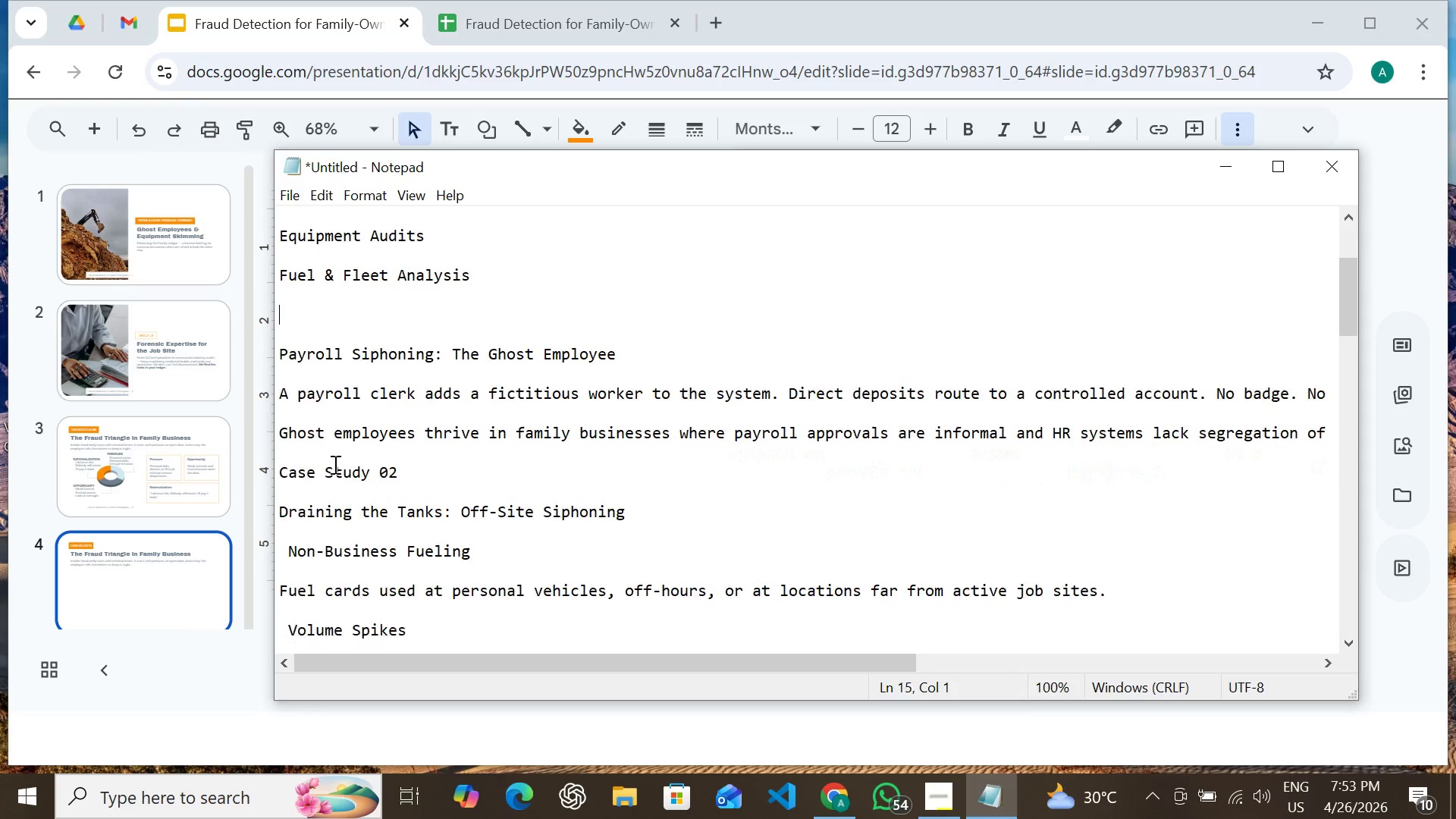 
key(Backspace)
 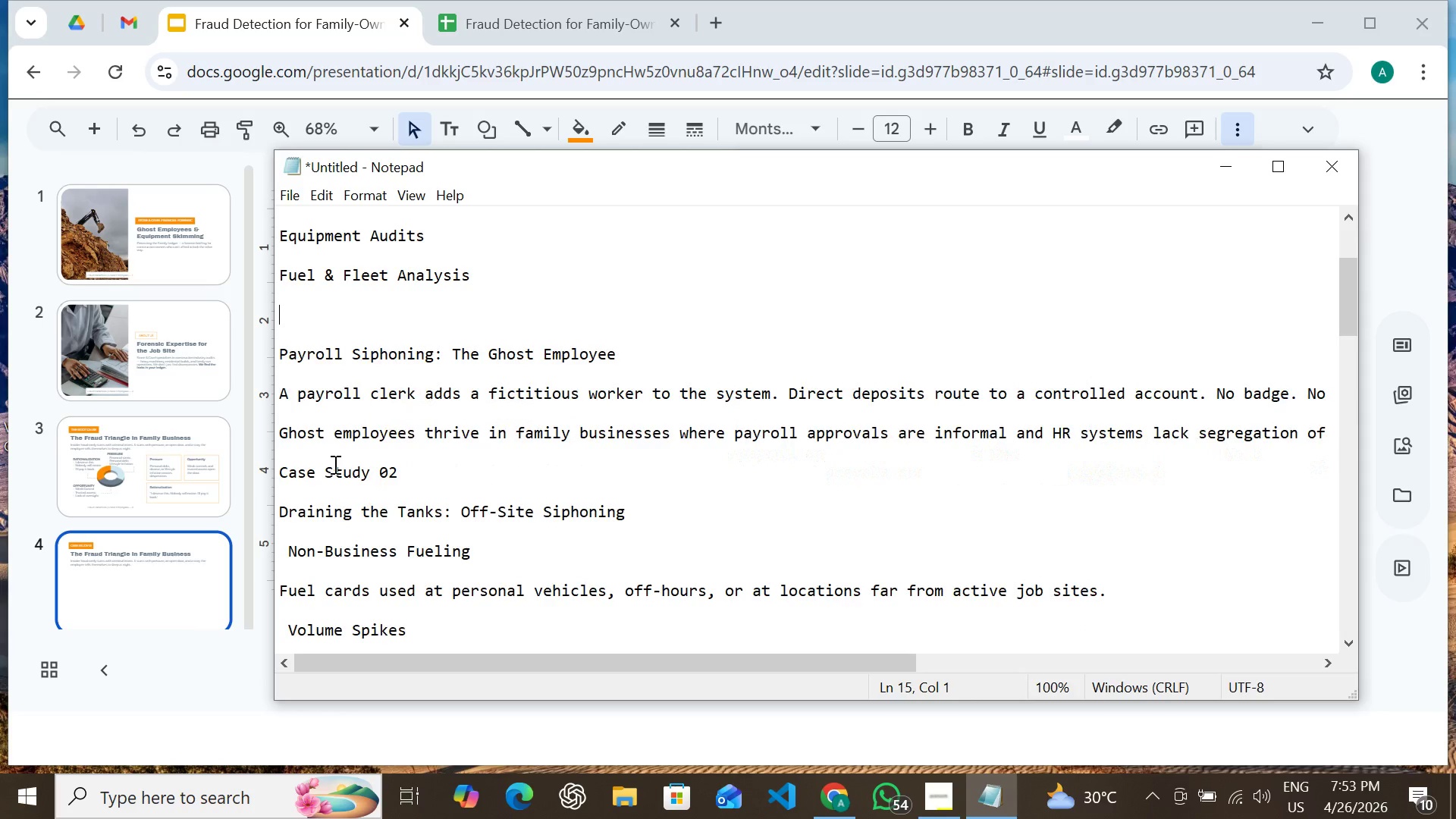 
key(Backspace)
 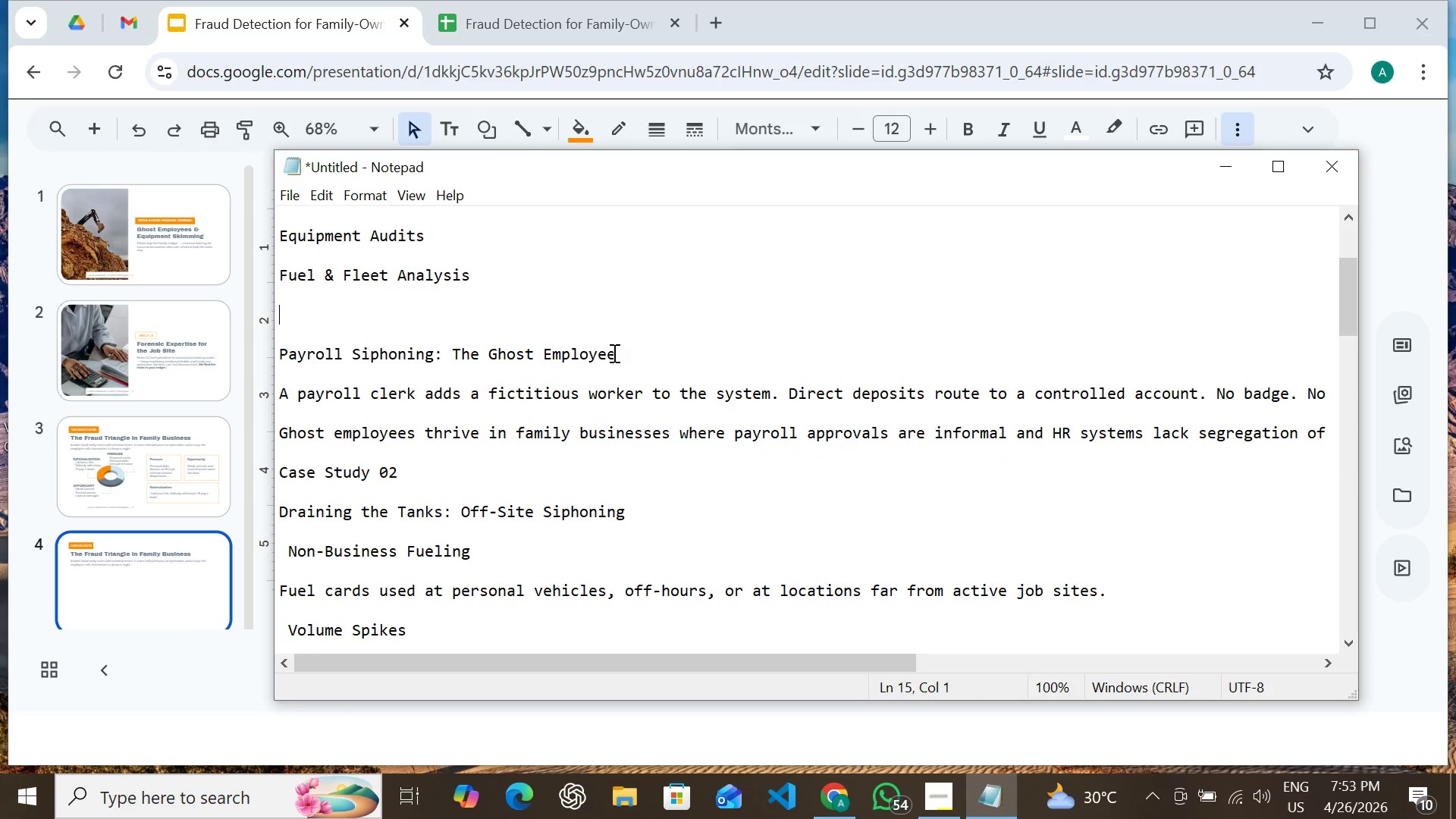 
double_click([613, 353])
 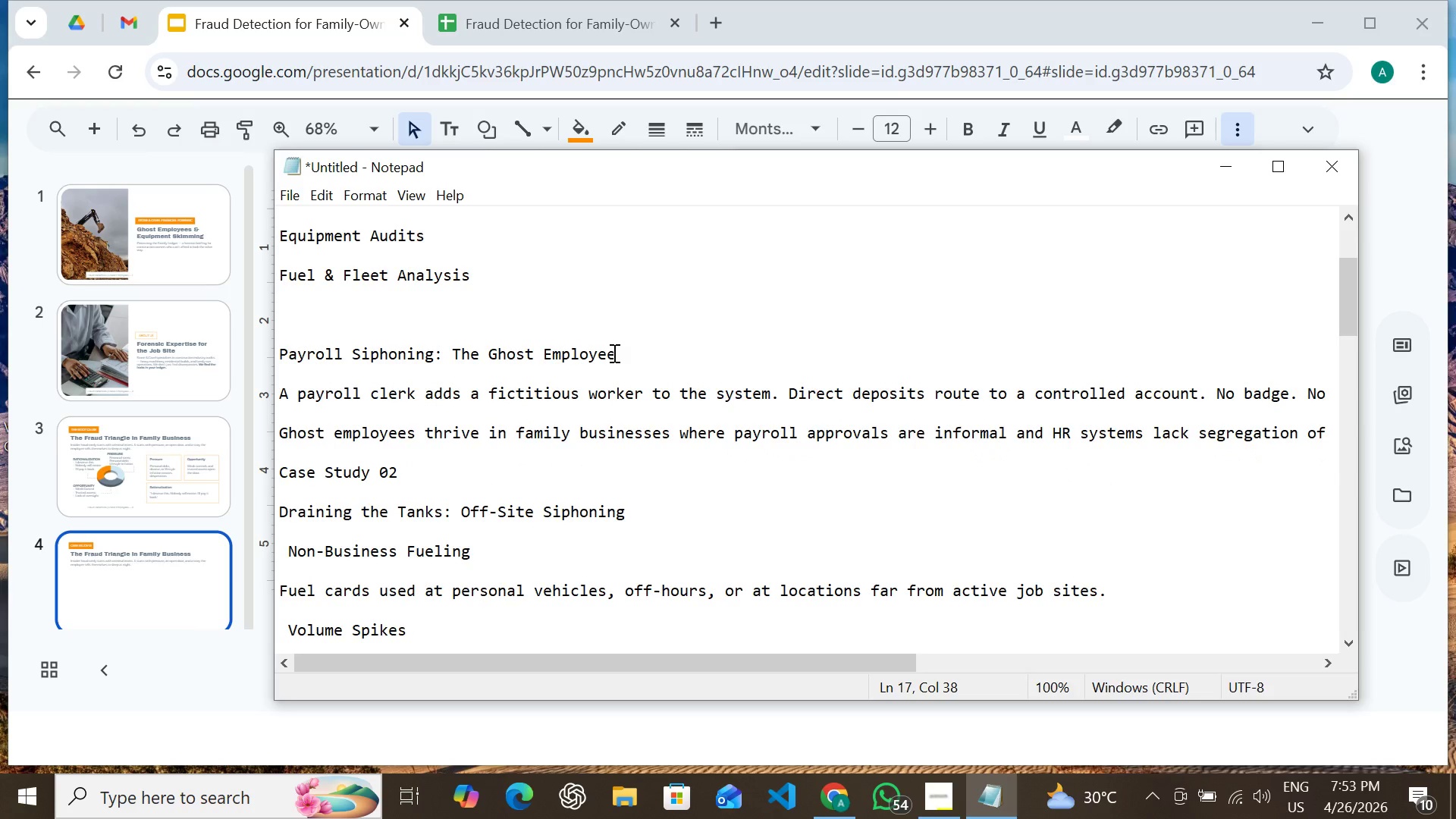 
triple_click([613, 353])
 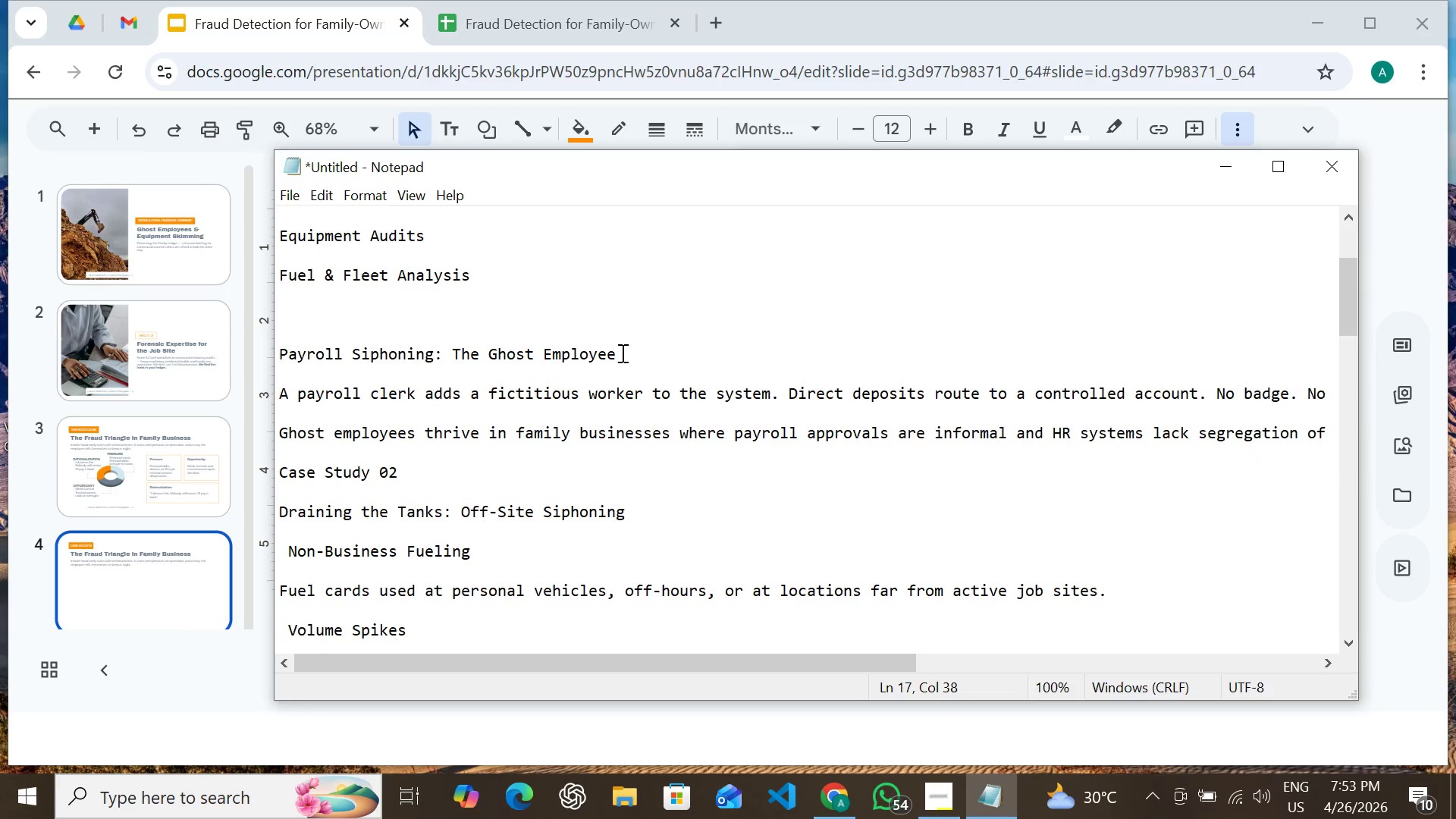 
left_click_drag(start_coordinate=[620, 353], to_coordinate=[264, 347])
 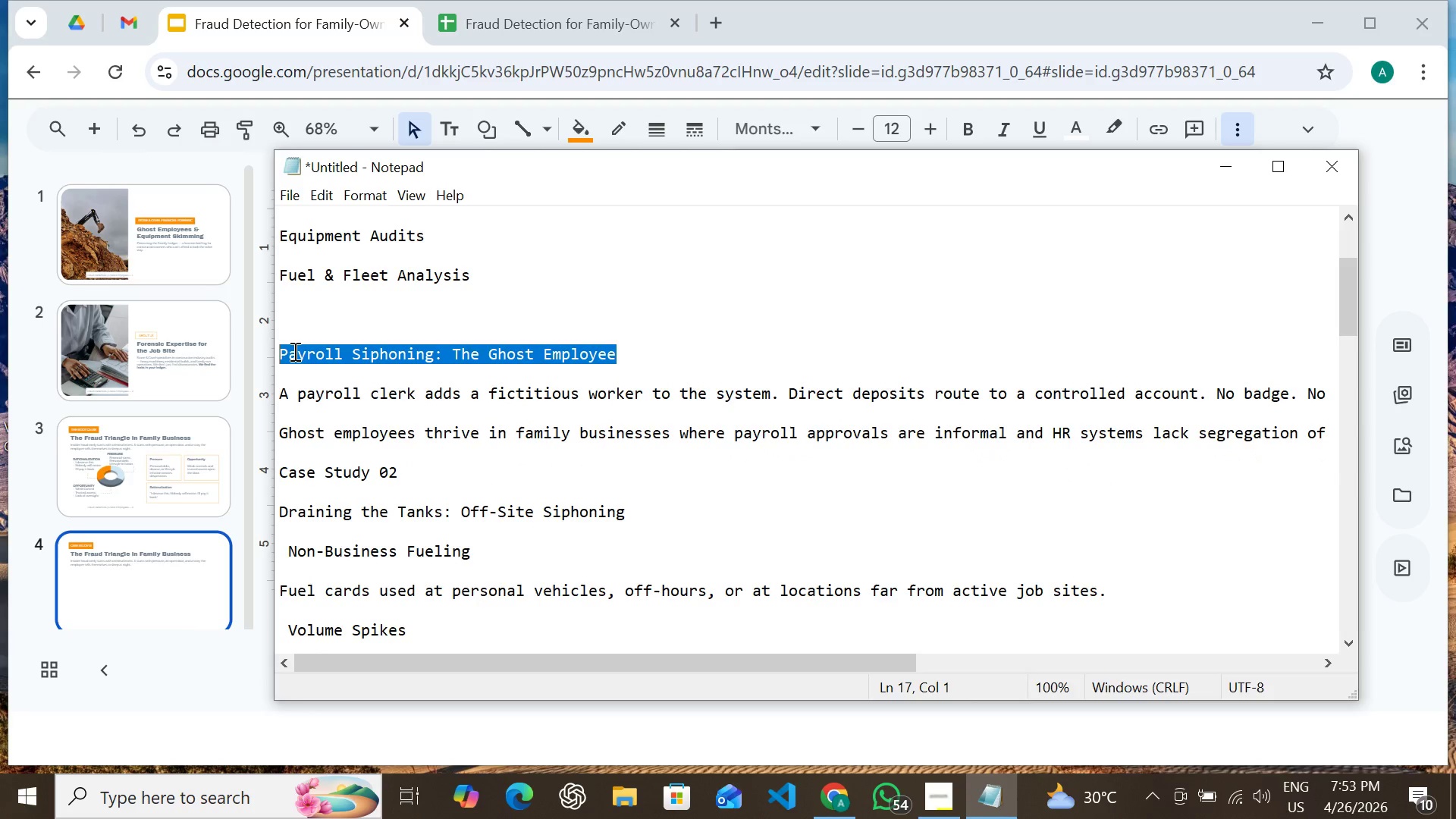 
right_click([293, 351])
 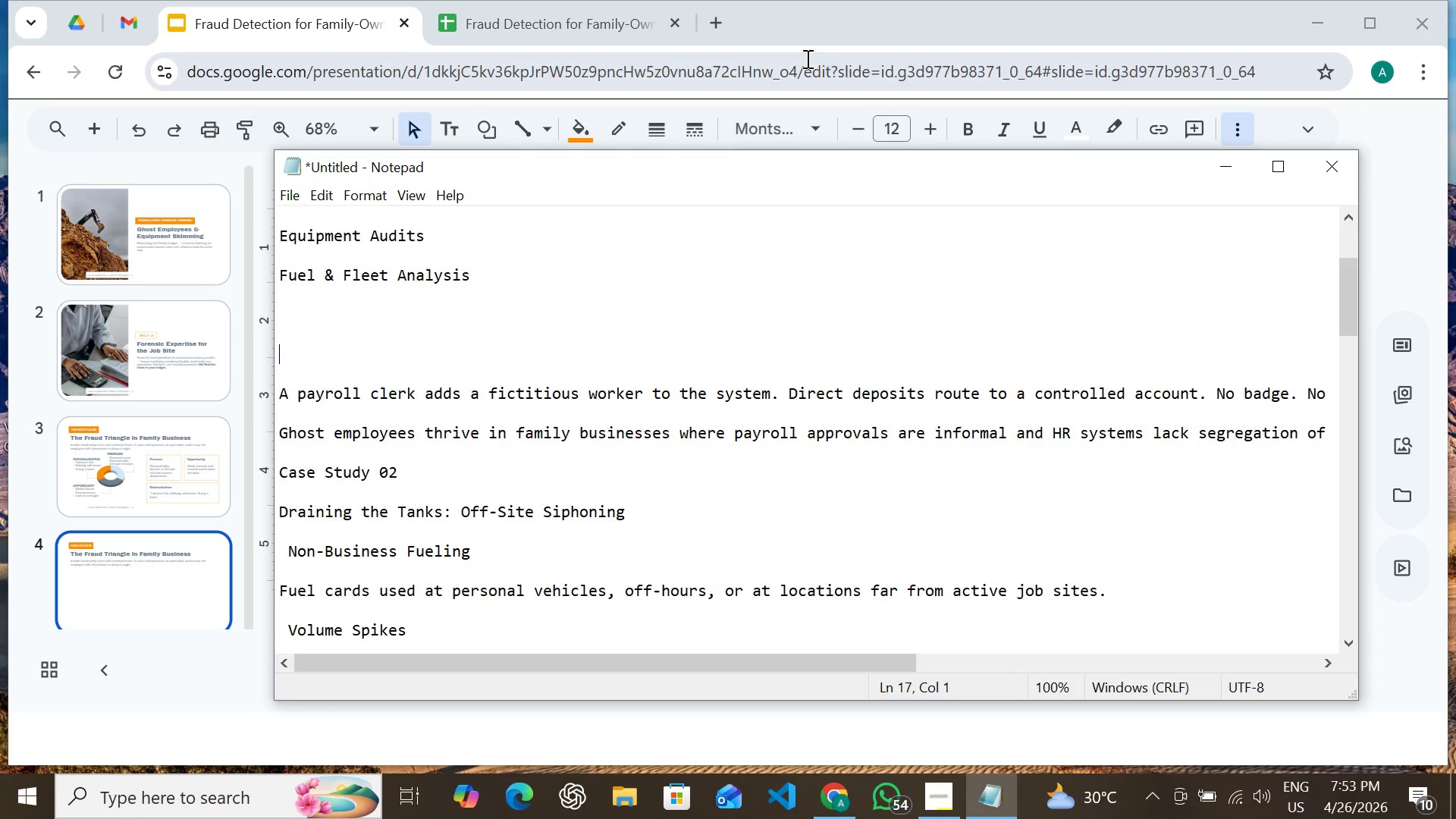 
left_click([820, 45])
 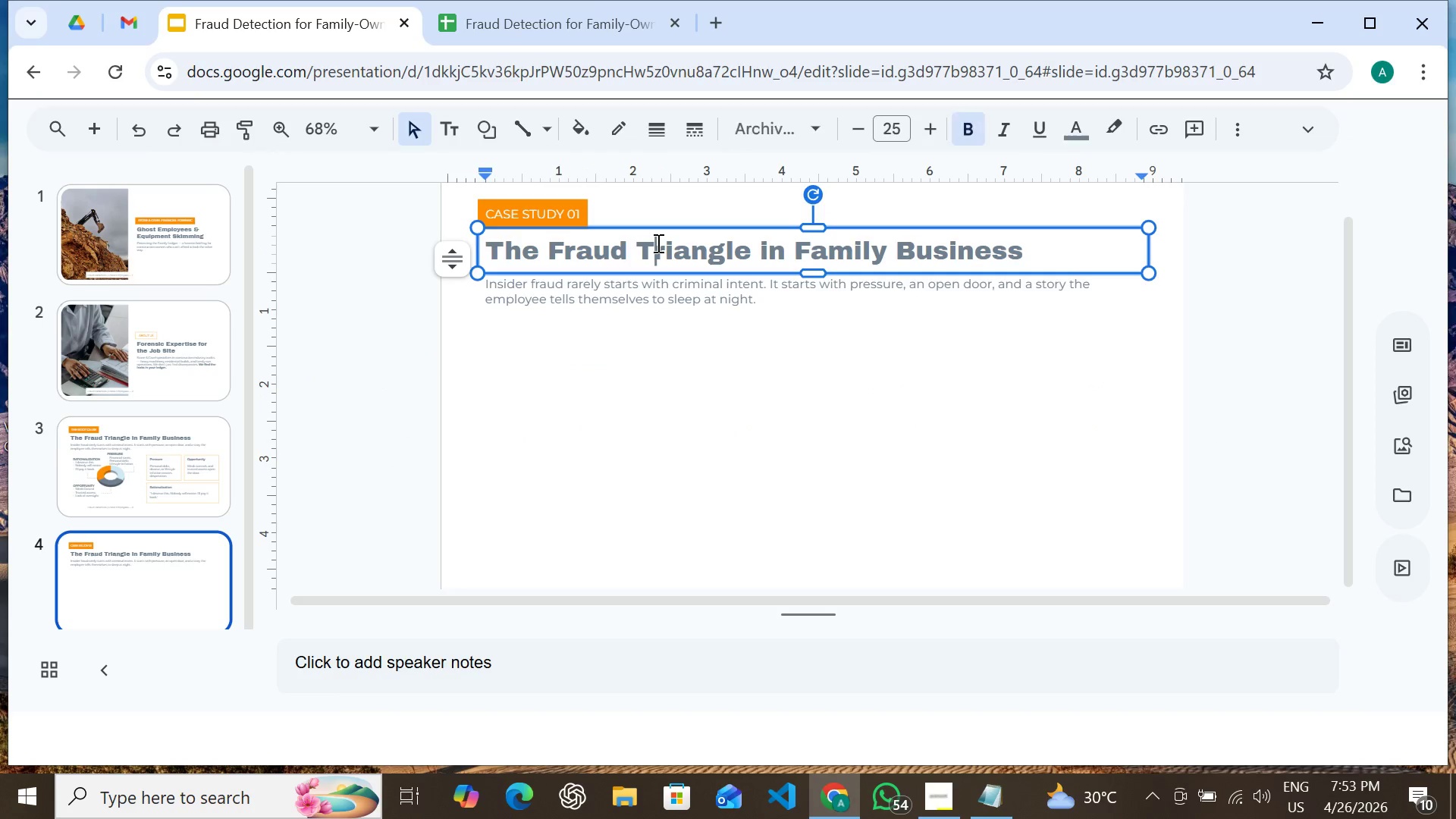 
double_click([657, 243])
 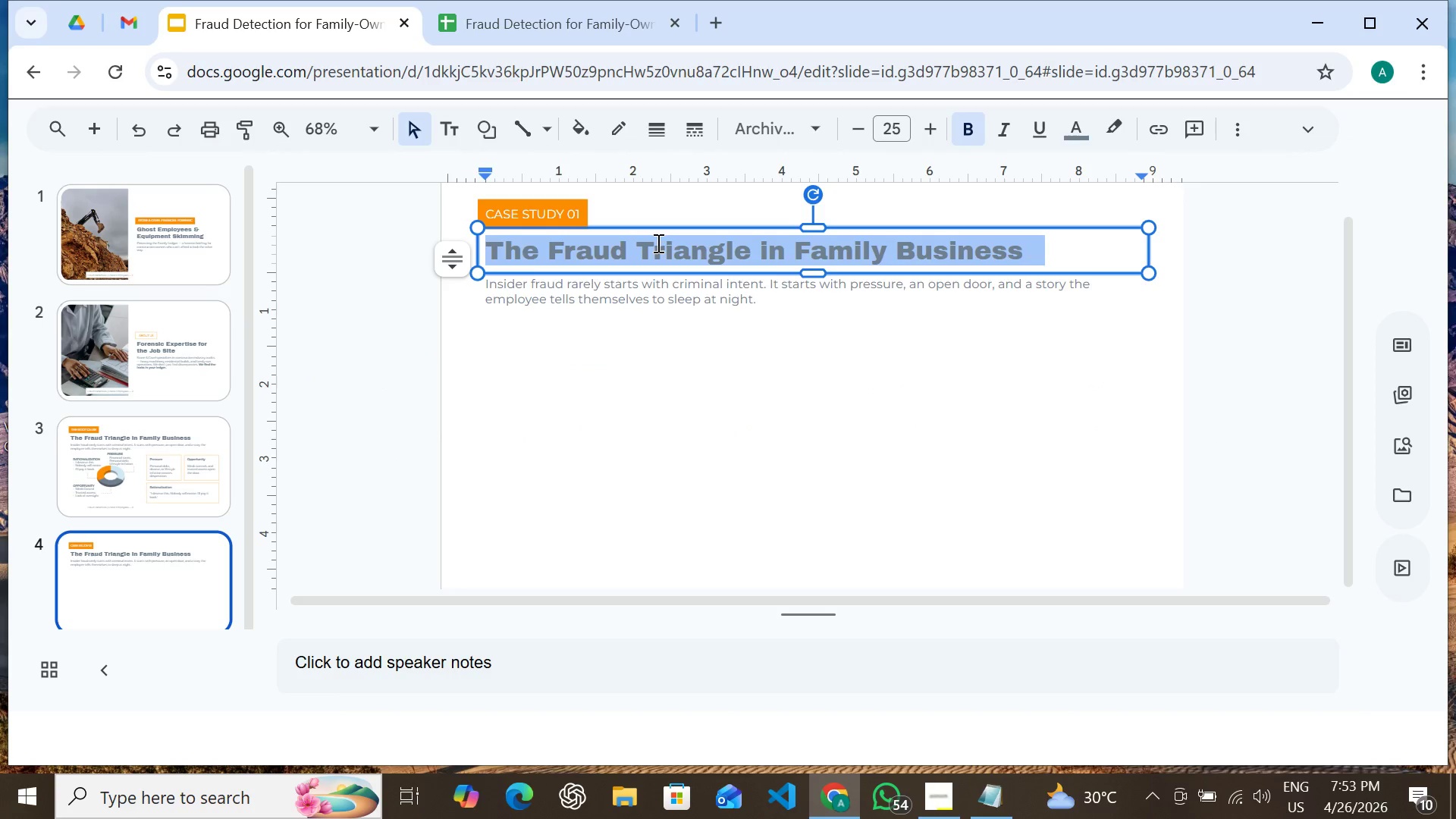 
triple_click([657, 243])
 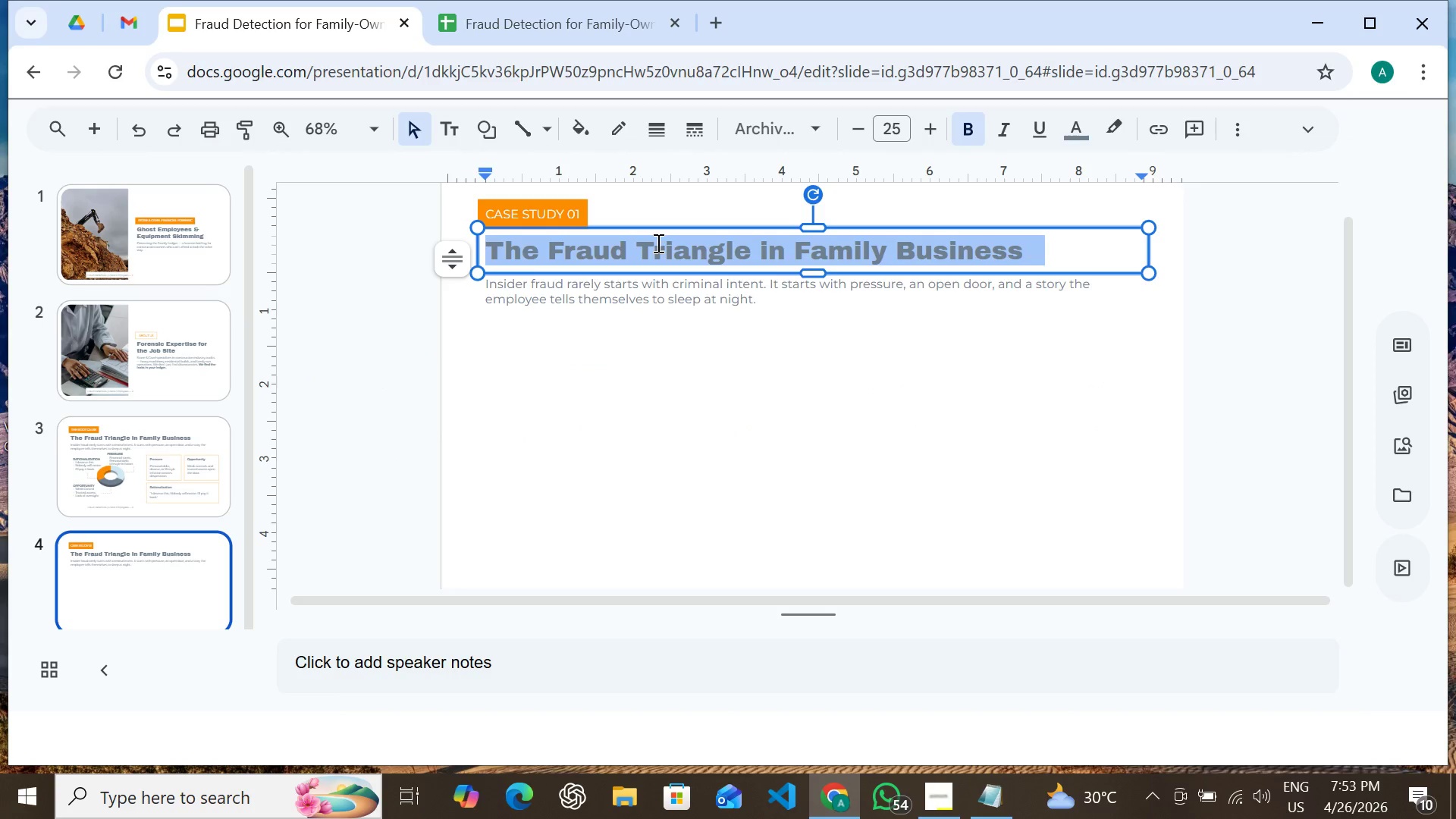 
right_click([657, 243])
 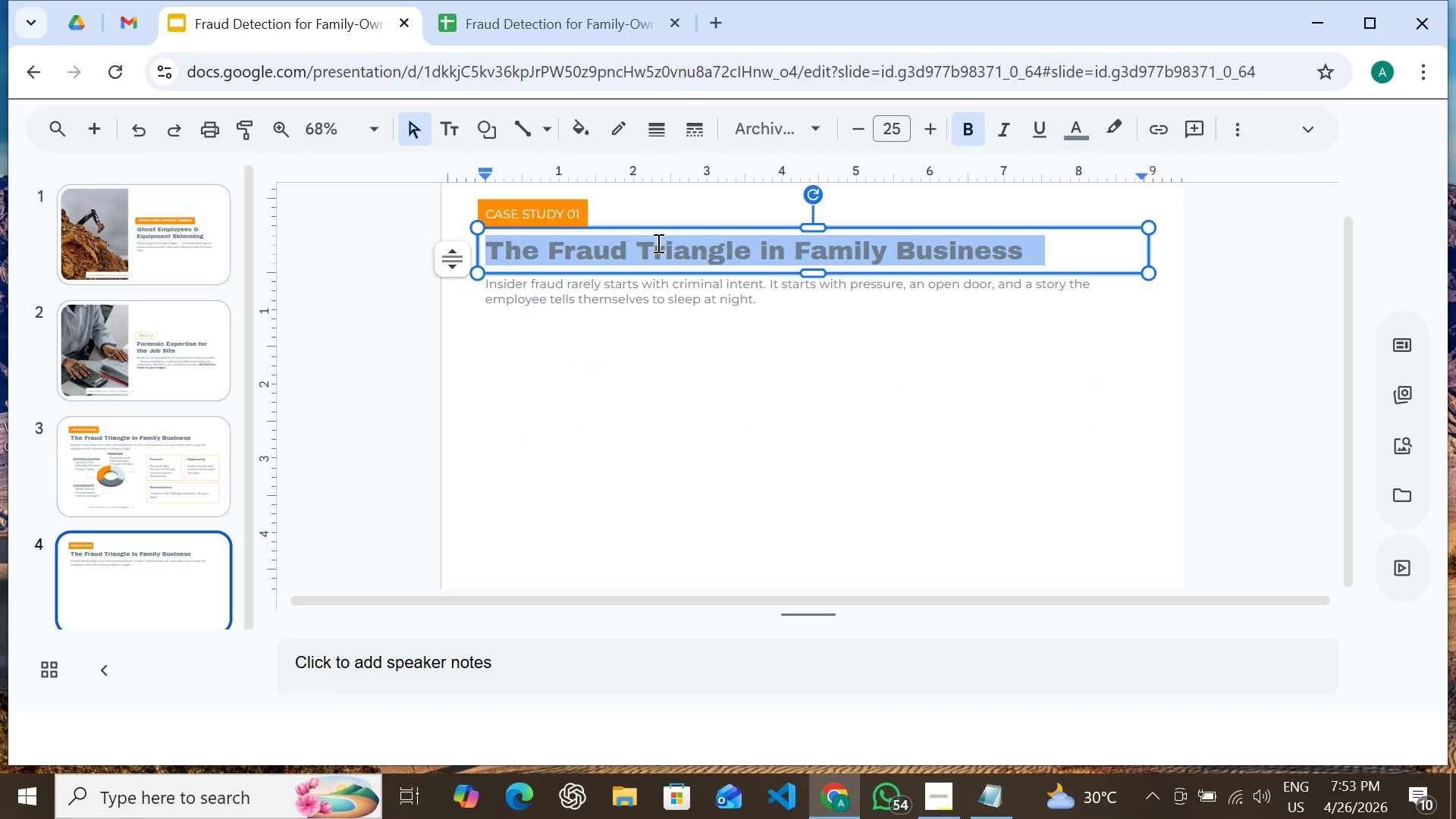 
right_click([657, 243])
 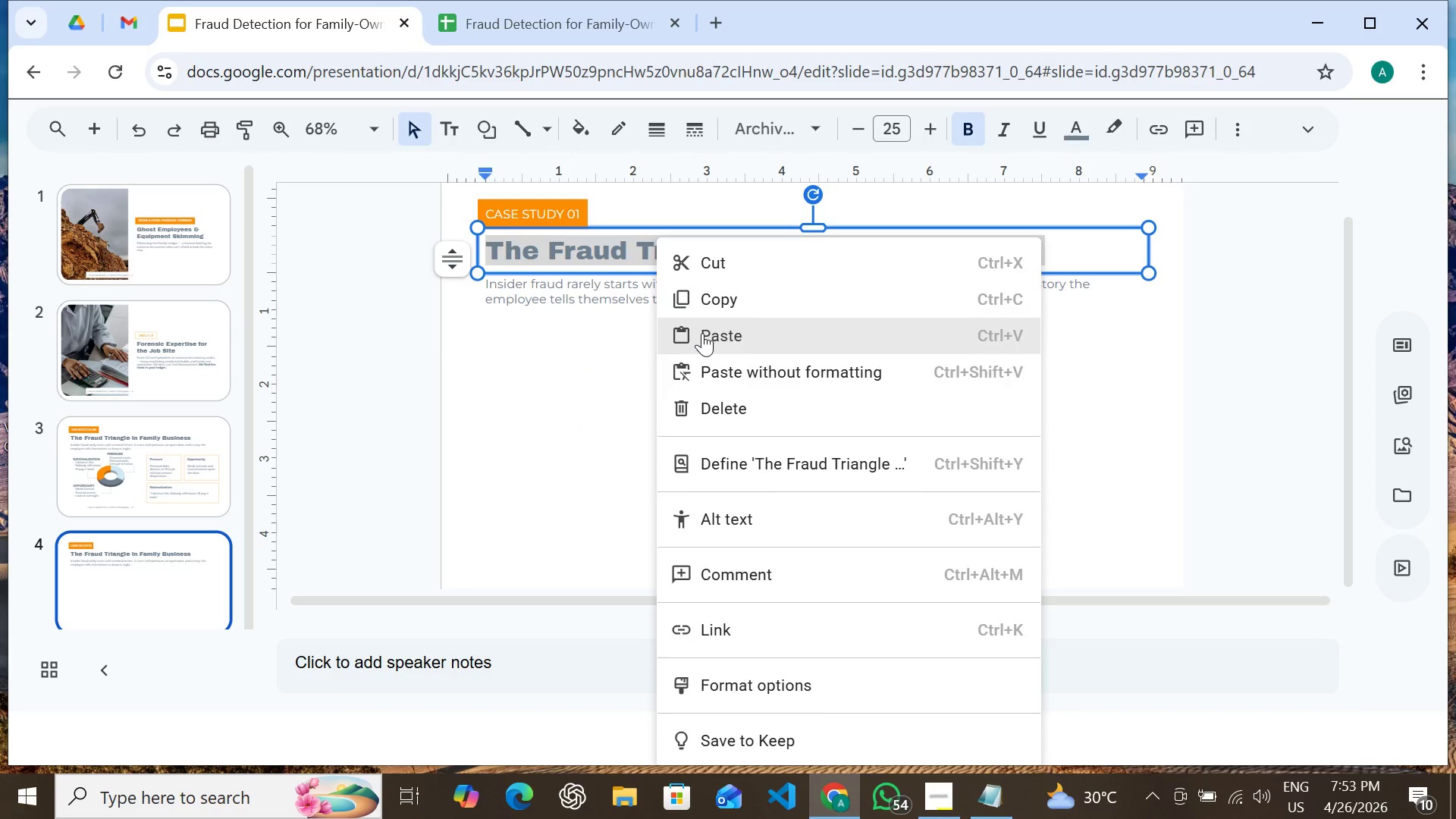 
left_click([703, 335])
 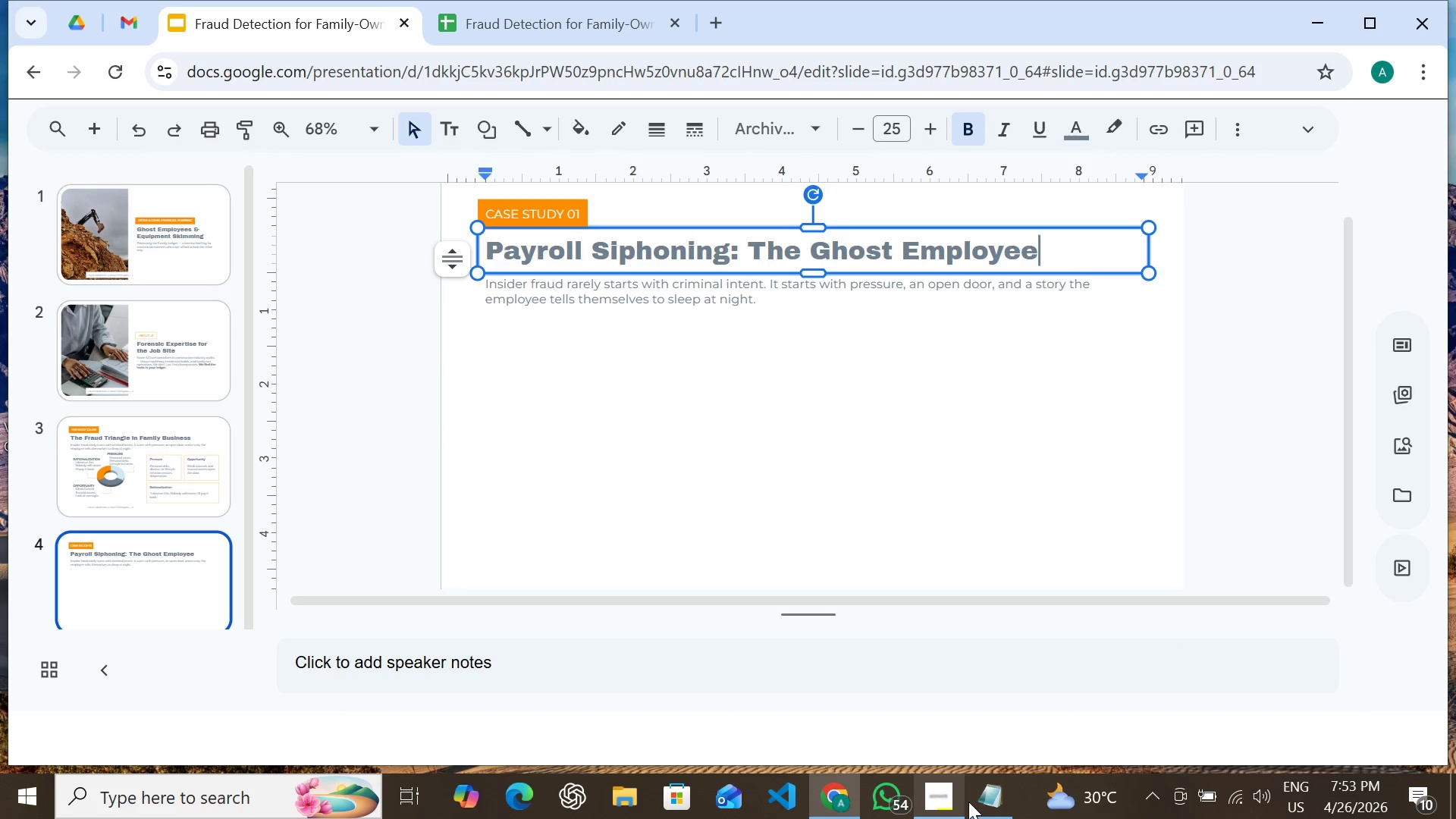 
double_click([990, 802])
 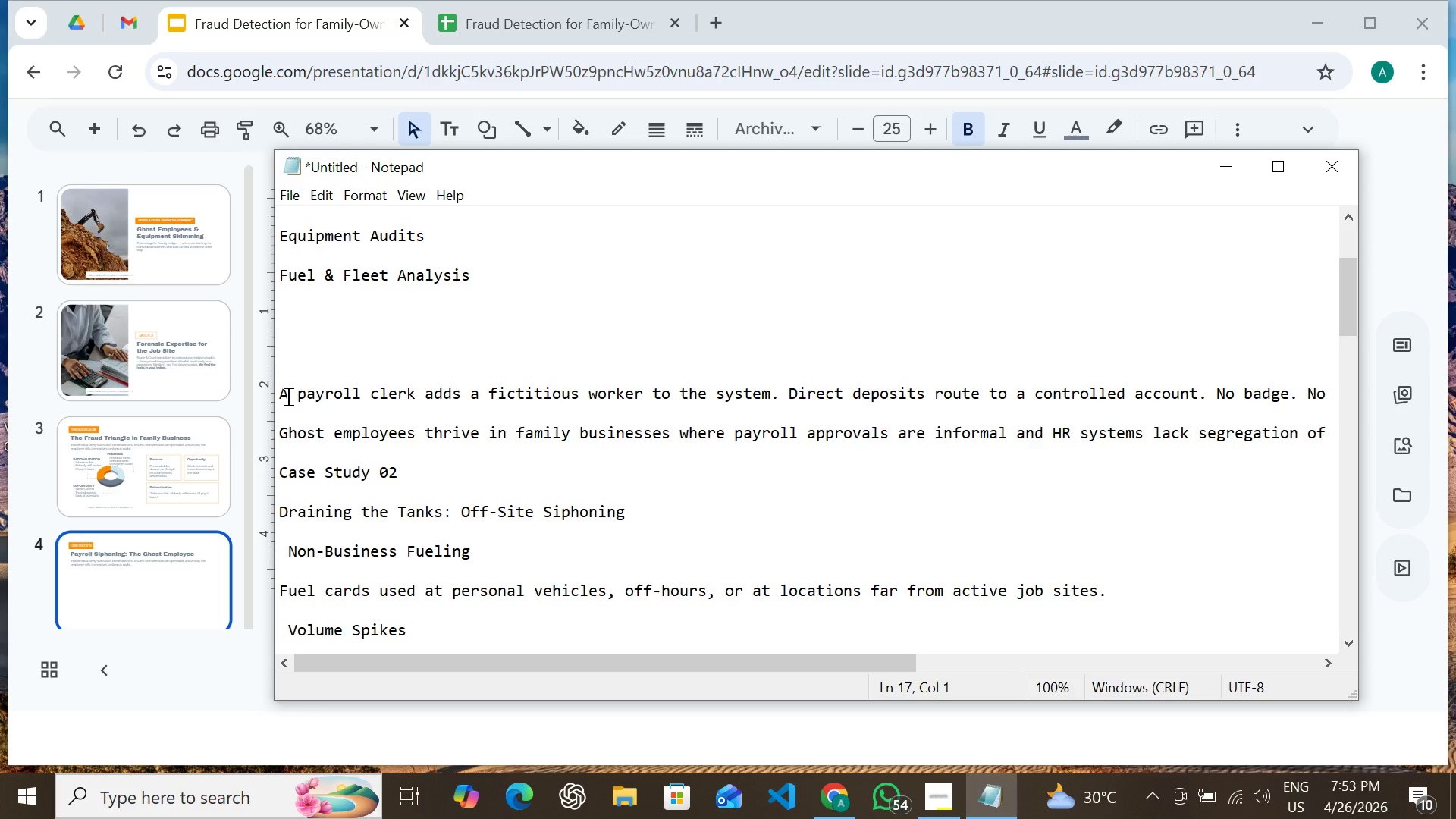 
left_click([280, 391])
 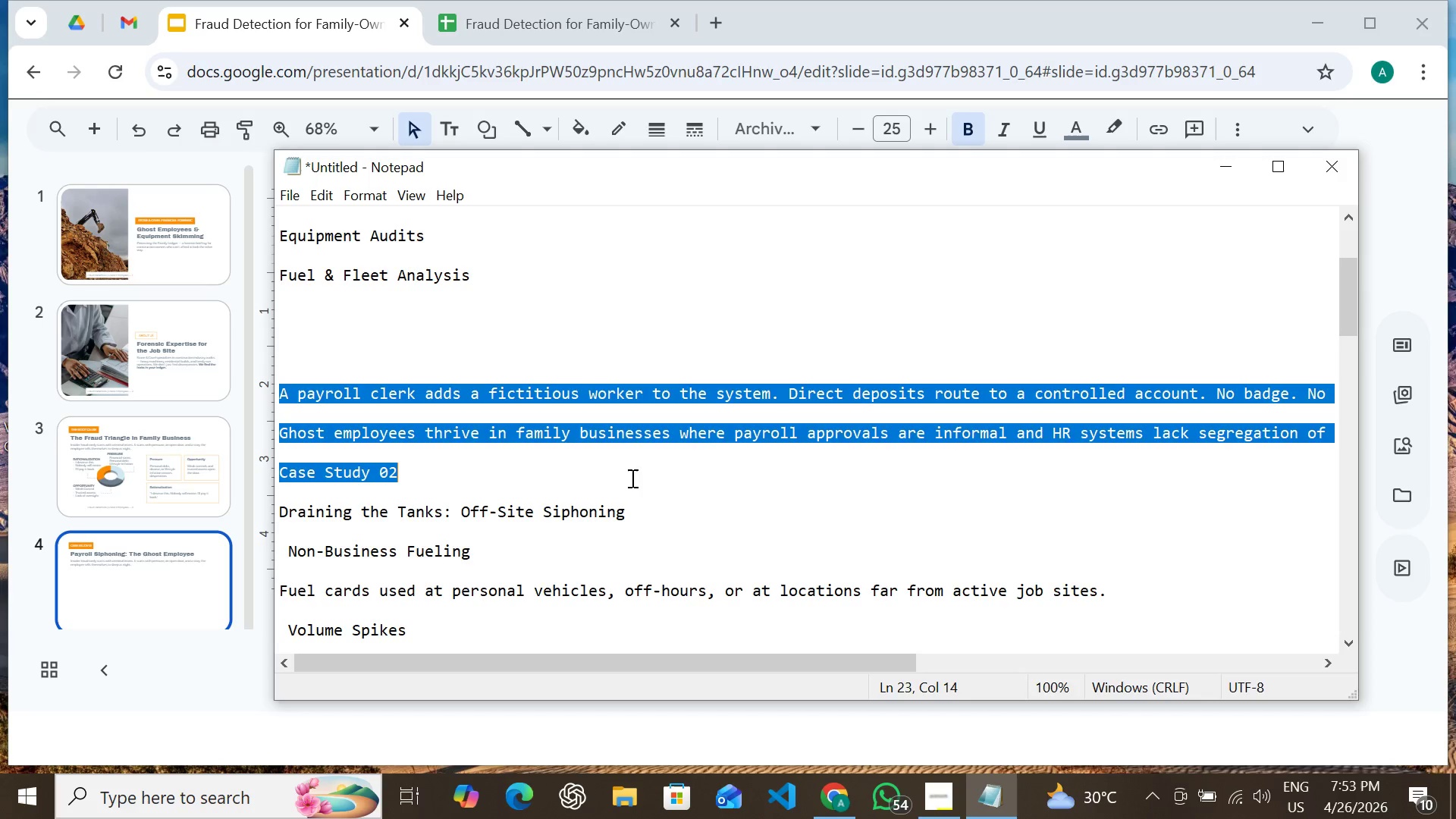 
left_click_drag(start_coordinate=[280, 391], to_coordinate=[1345, 394])
 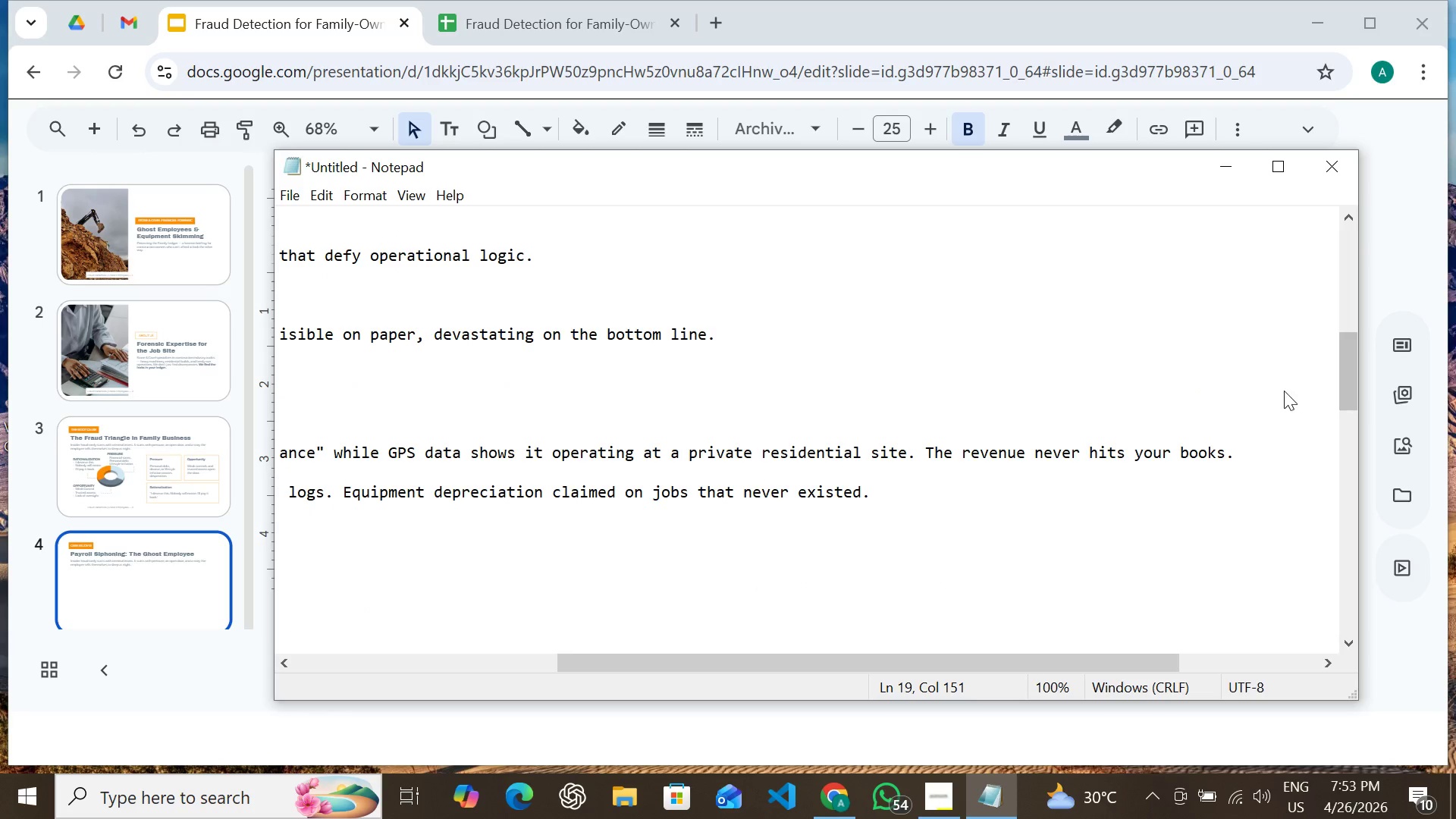 
left_click_drag(start_coordinate=[1344, 394], to_coordinate=[1227, 450])
 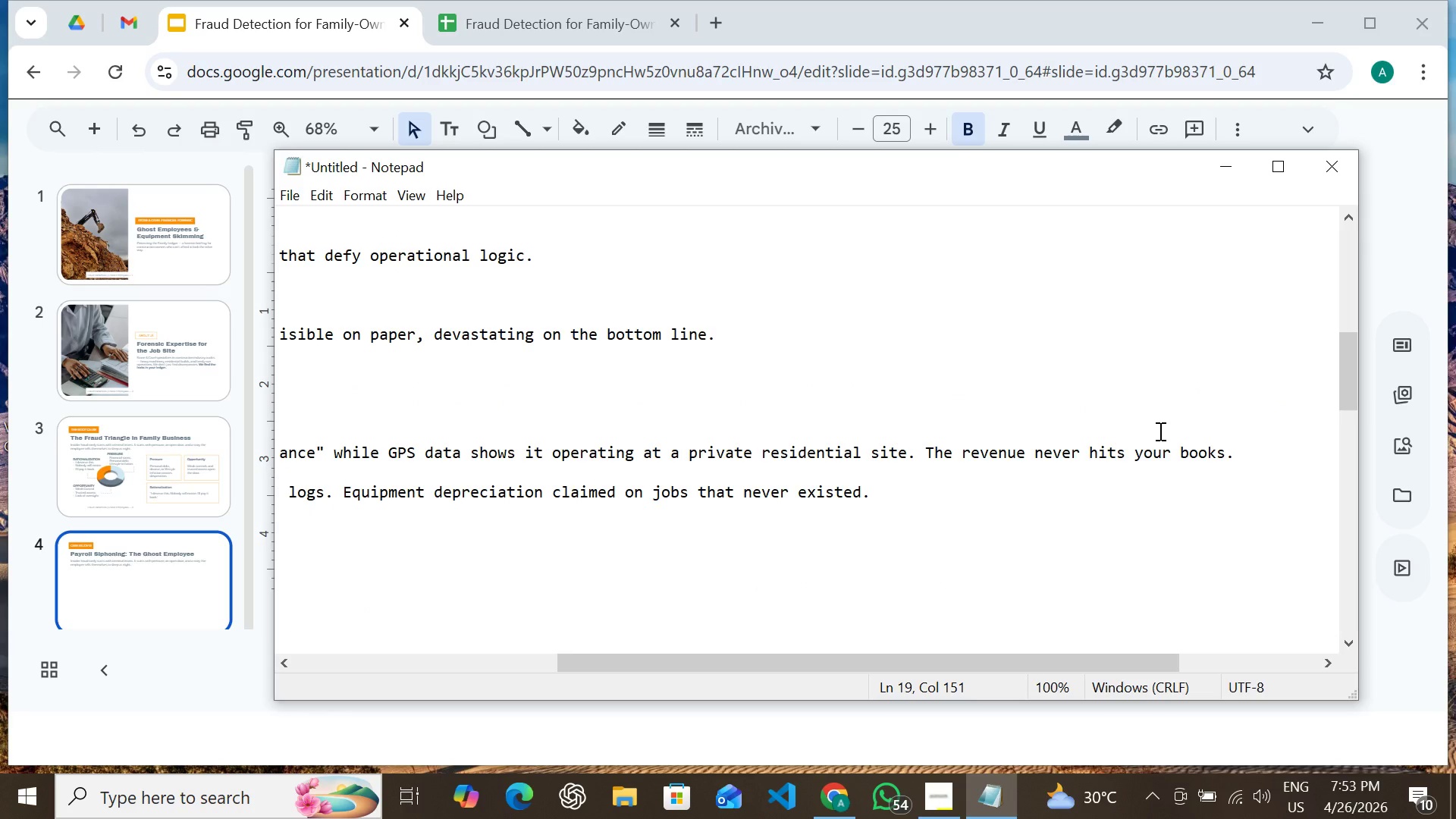 
key(Control+ControlLeft)
 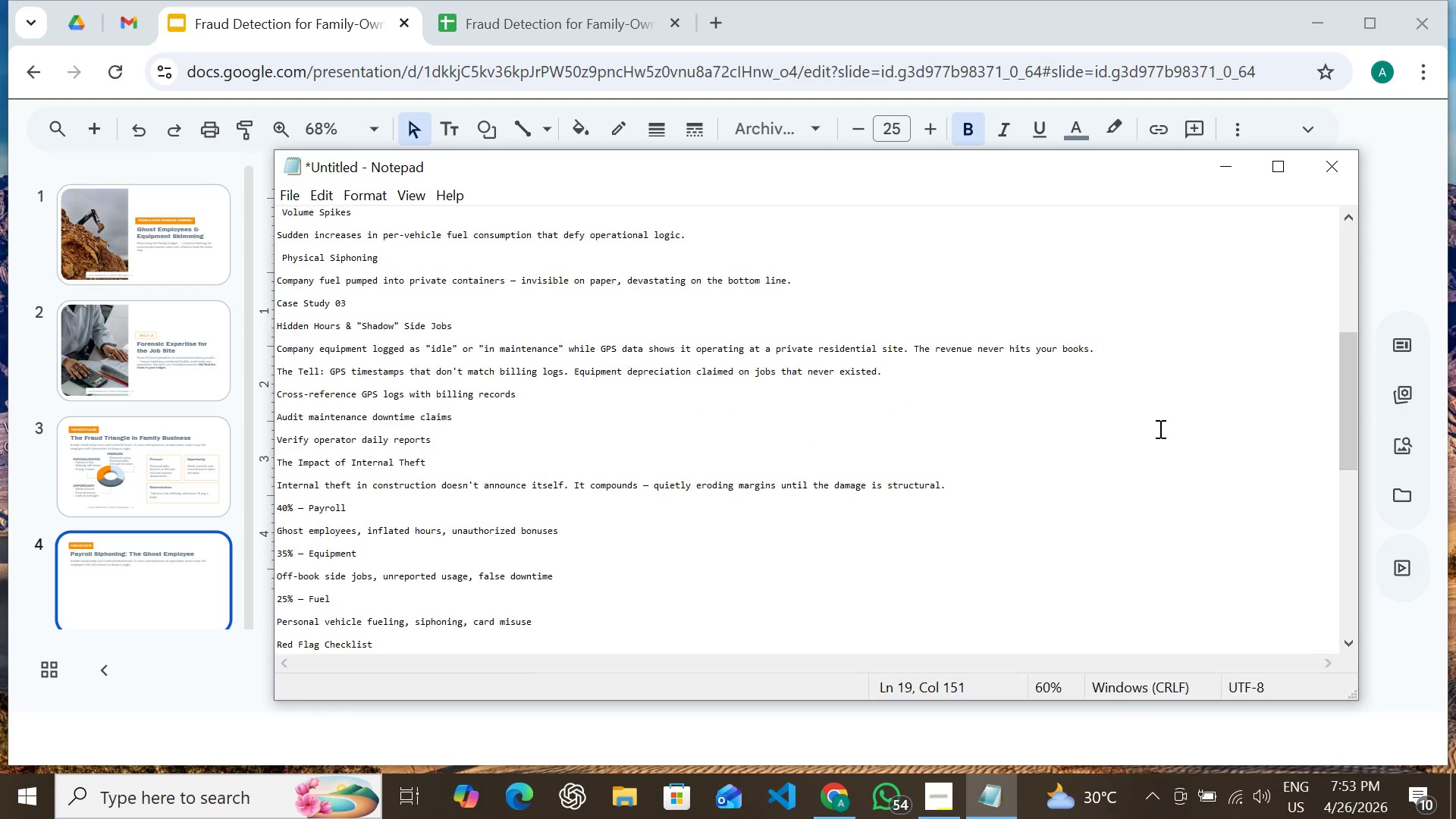 
scroll: coordinate [1159, 428], scroll_direction: up, amount: 5.0
 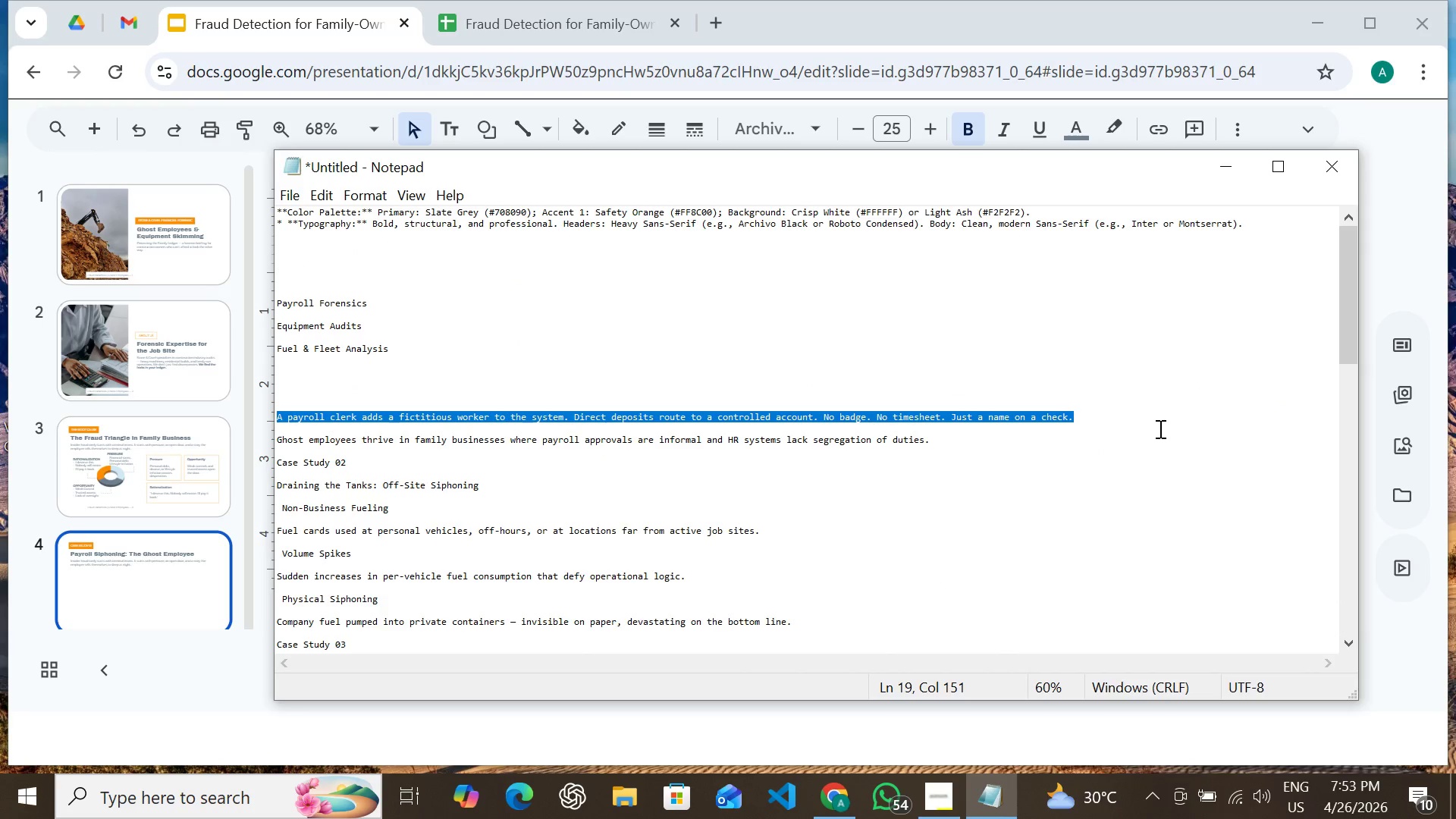 
key(Control+X)
 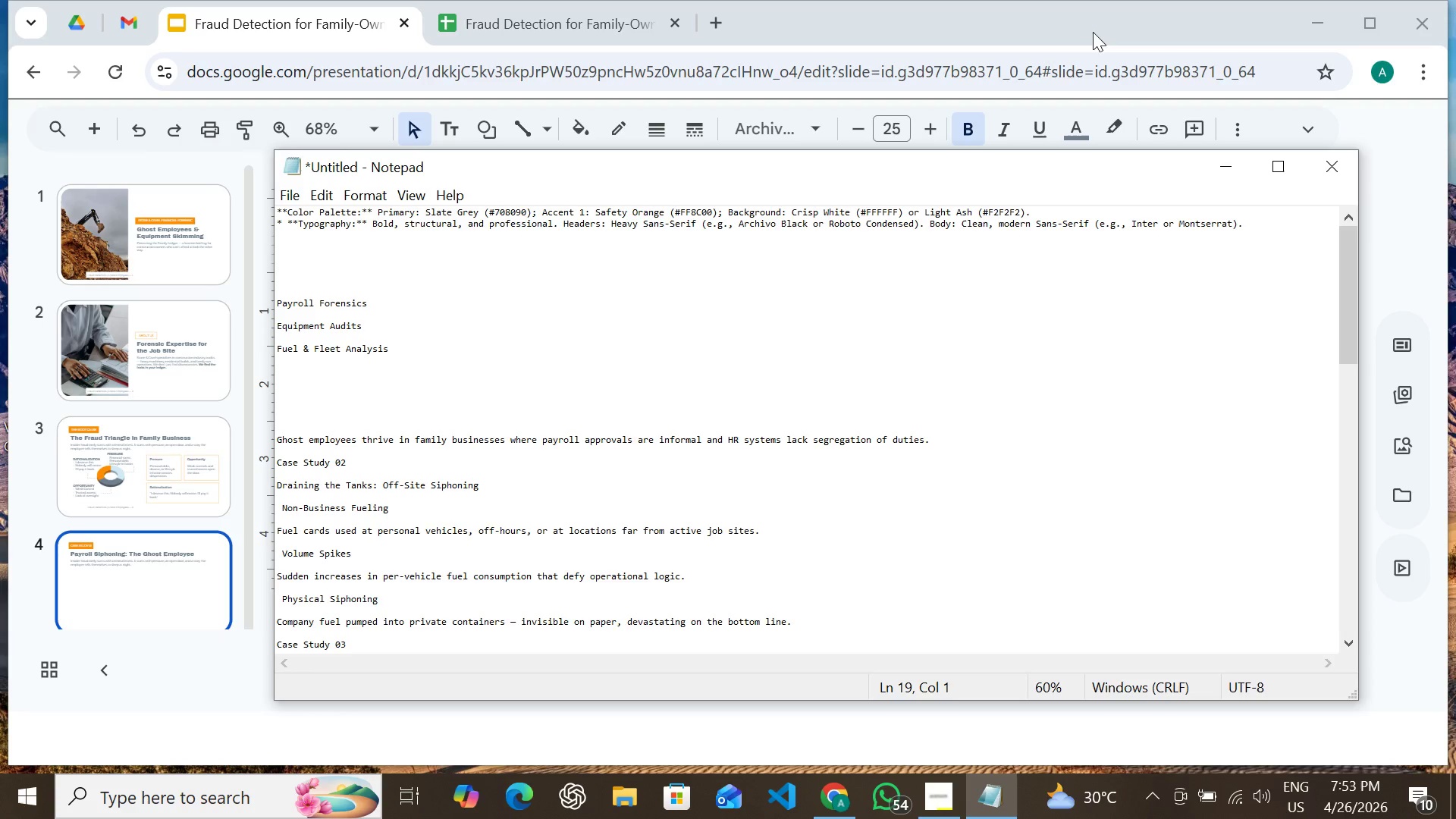 
left_click([1094, 0])
 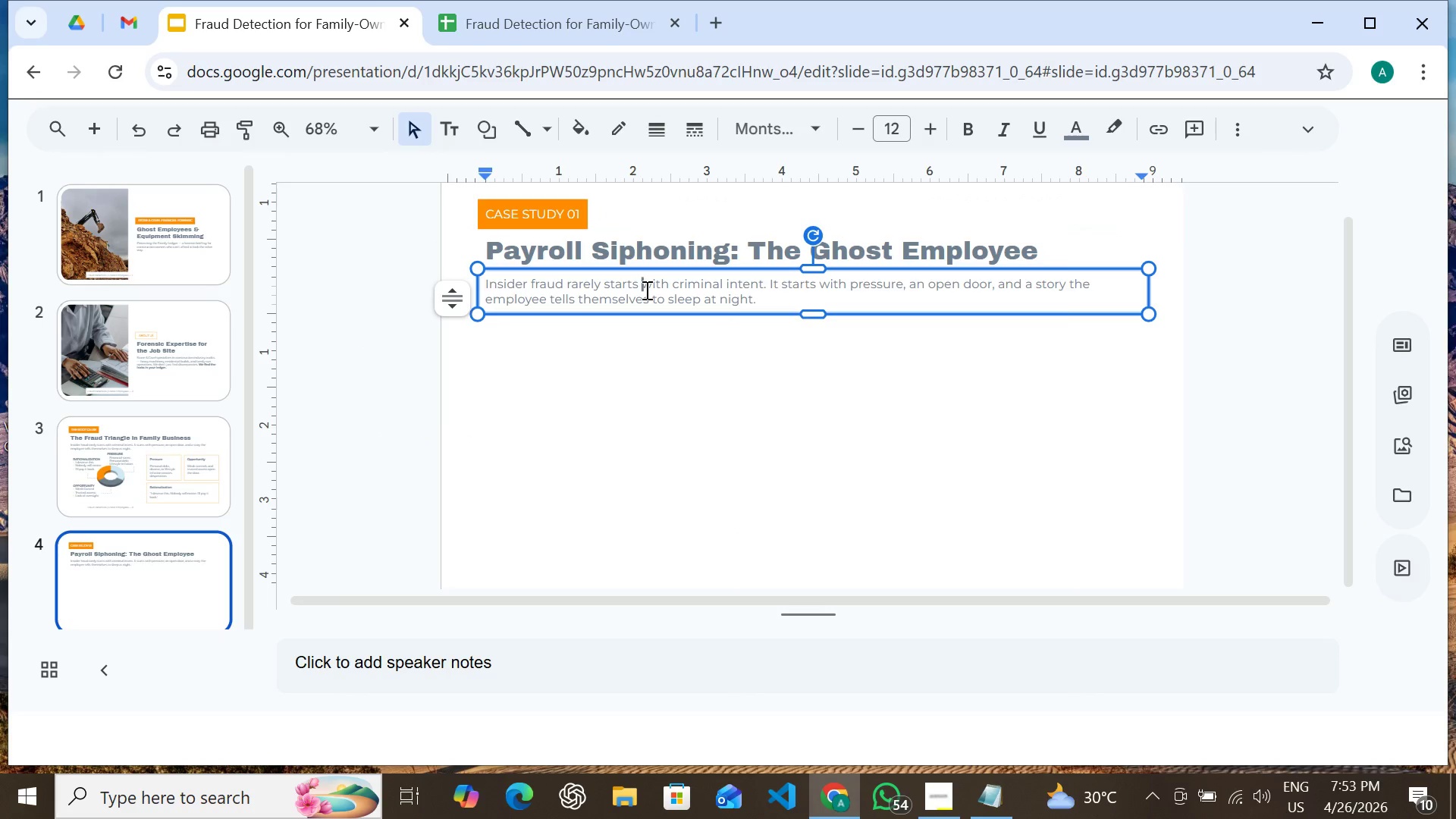 
double_click([645, 290])
 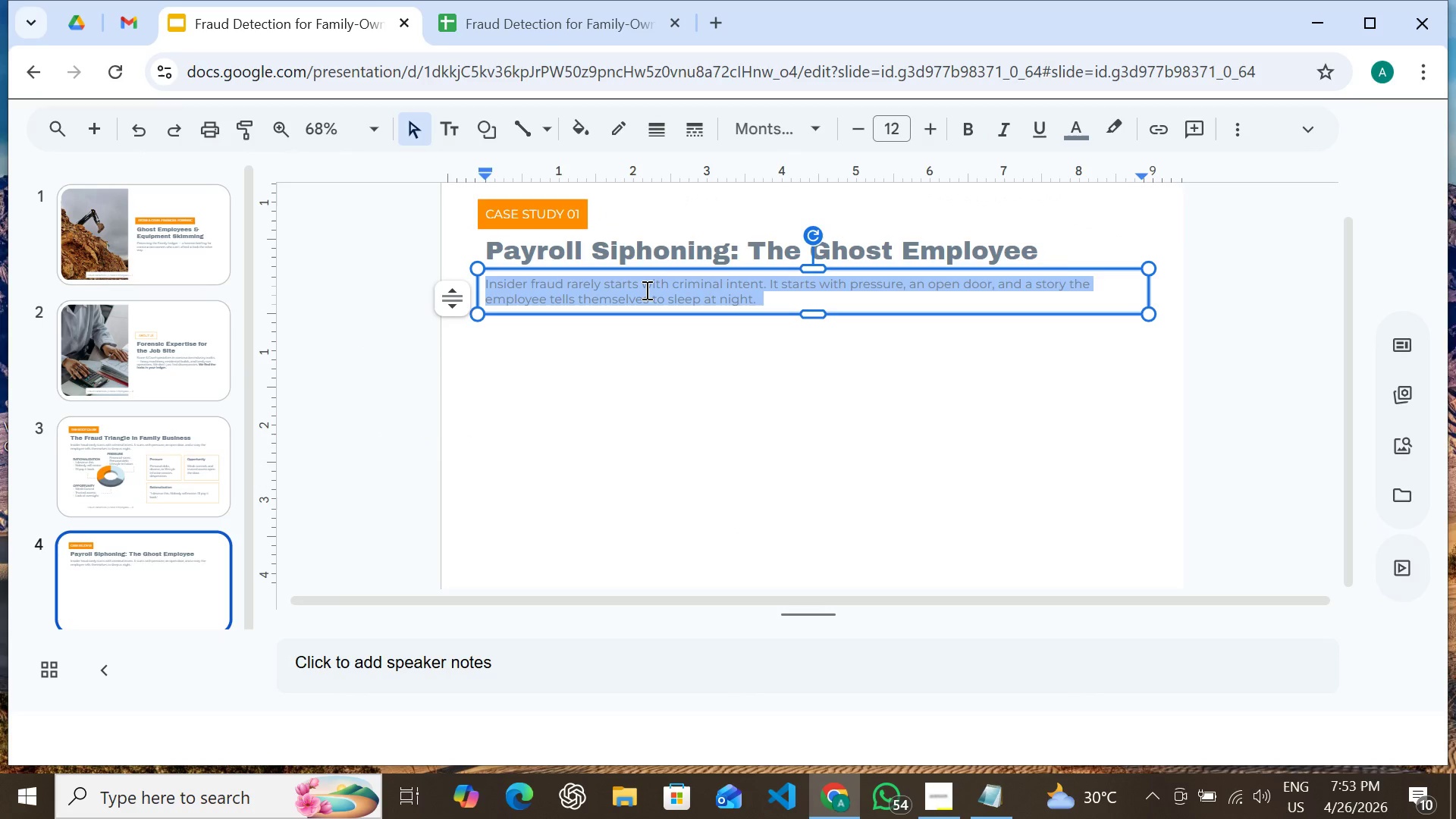 
triple_click([645, 290])
 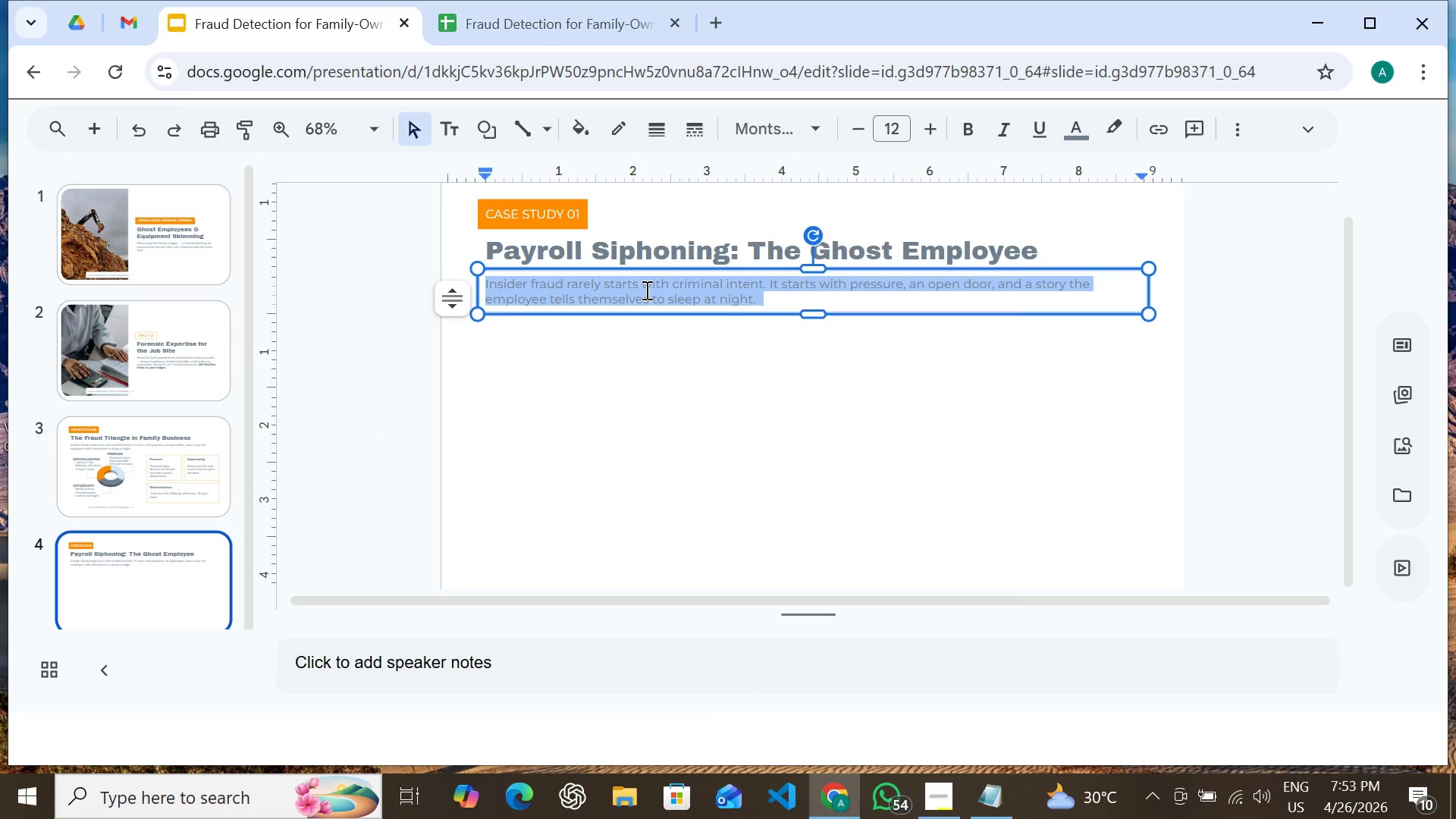 
right_click([645, 290])
 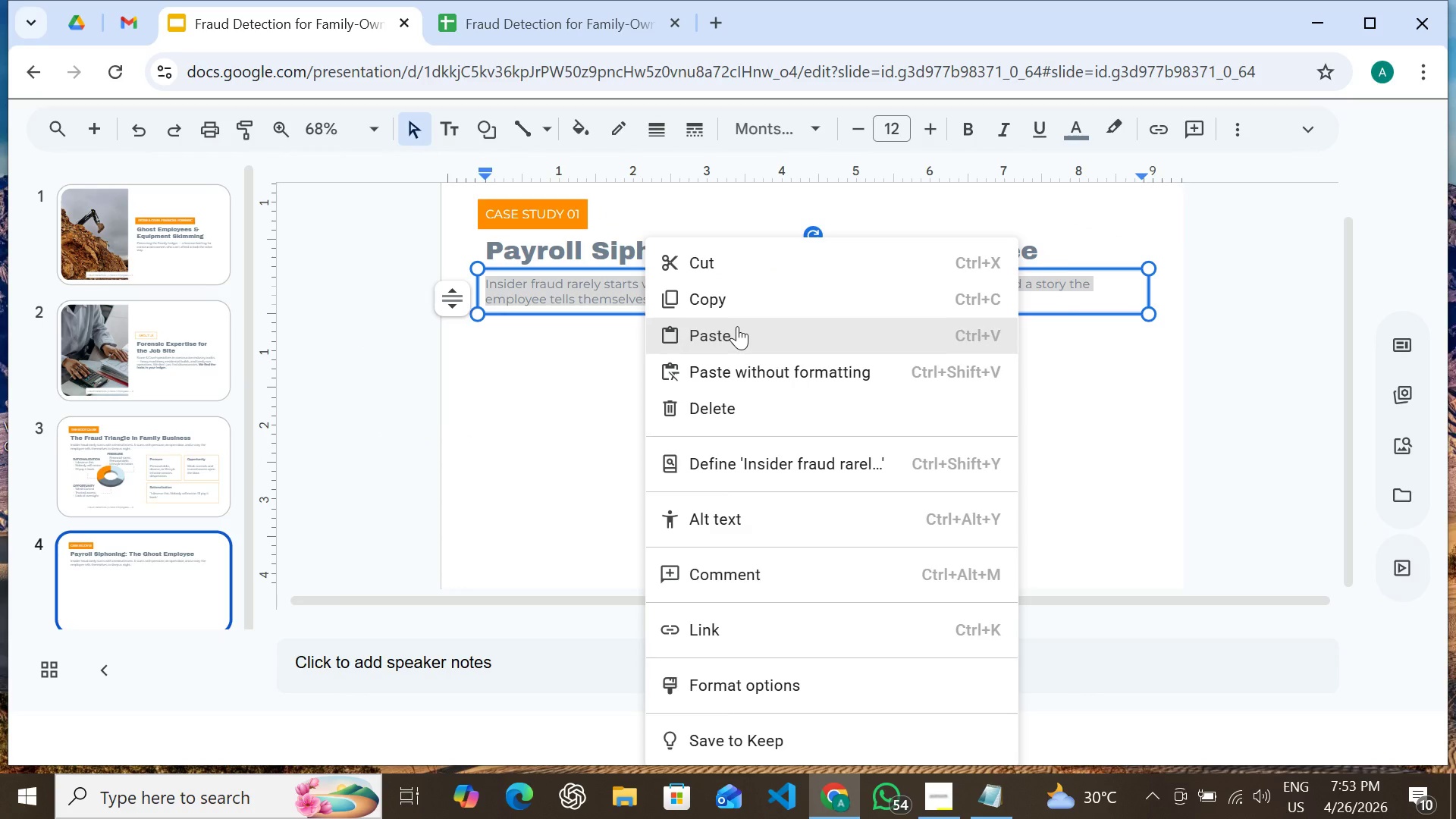 
left_click([737, 326])
 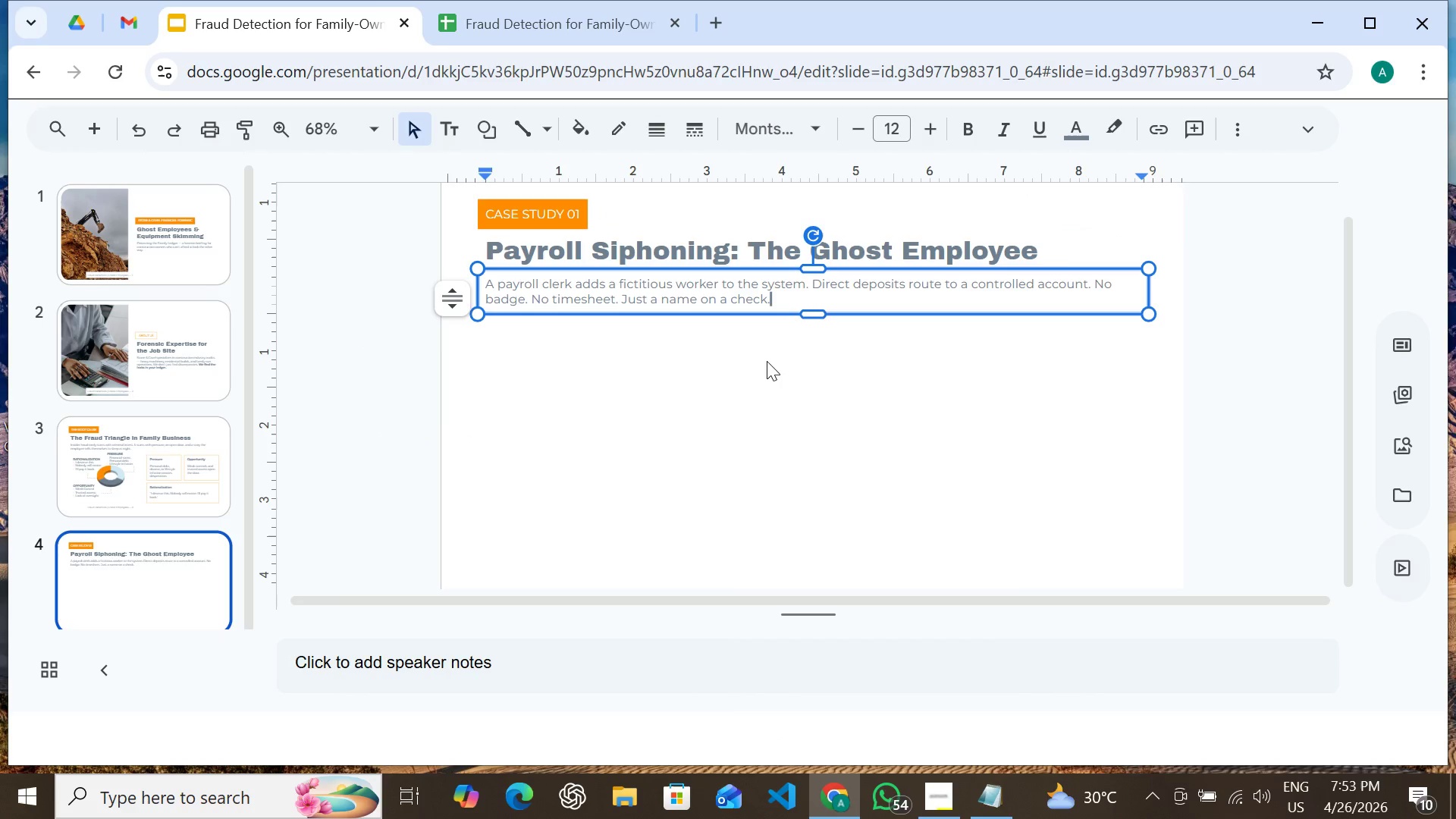 
wait(8.06)
 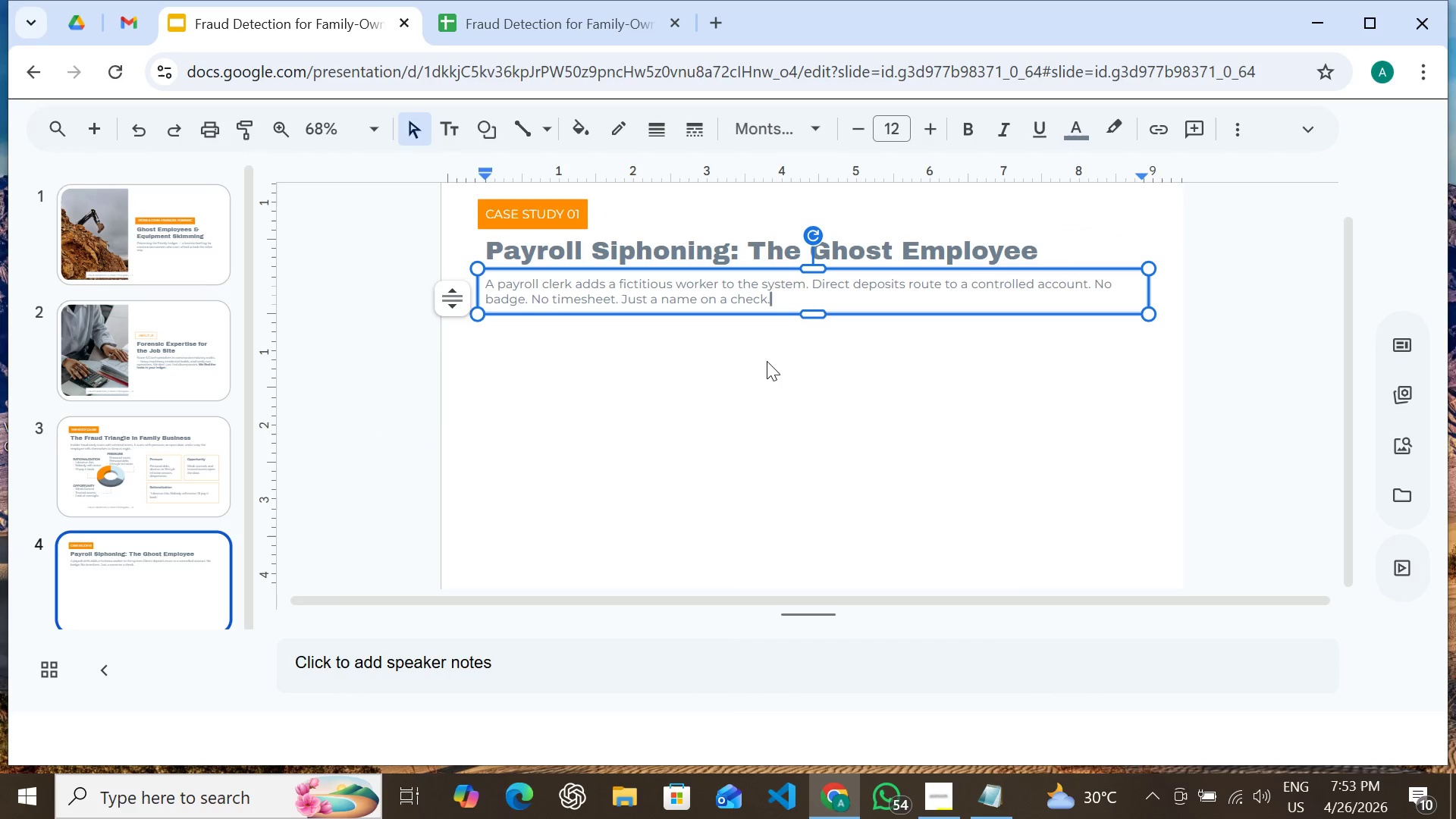 
left_click([96, 453])
 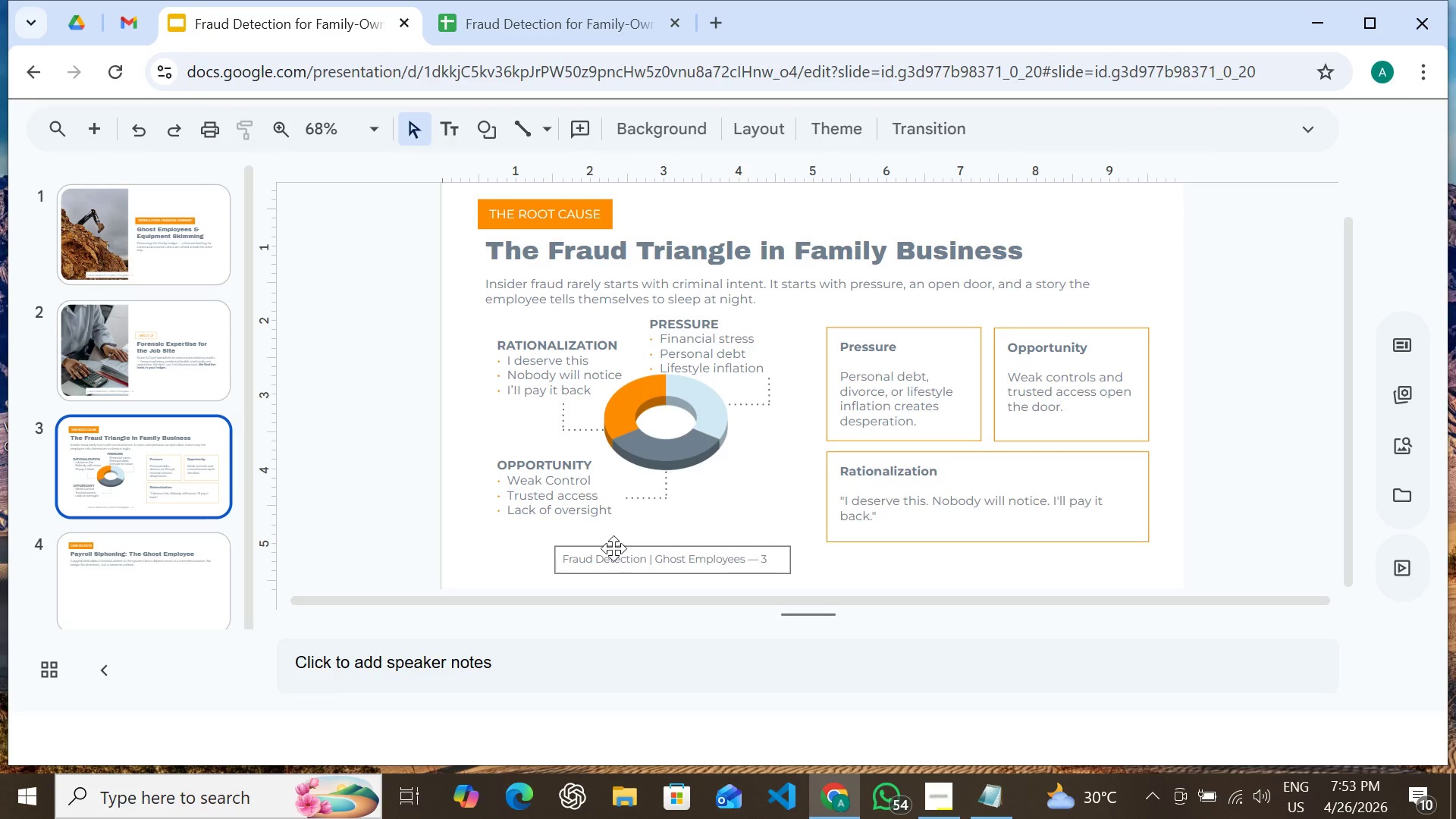 
left_click([614, 547])
 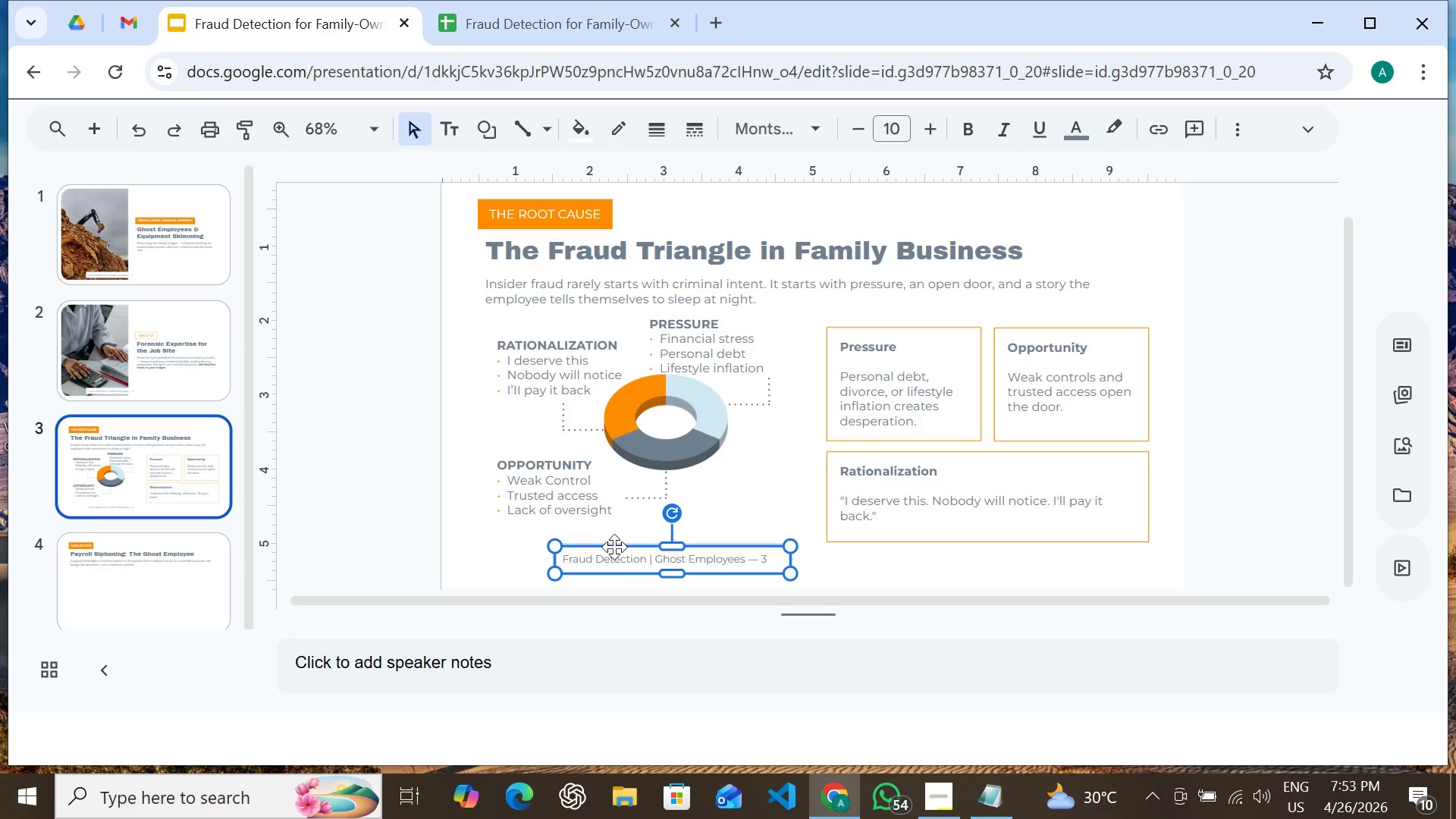 
right_click([614, 547])
 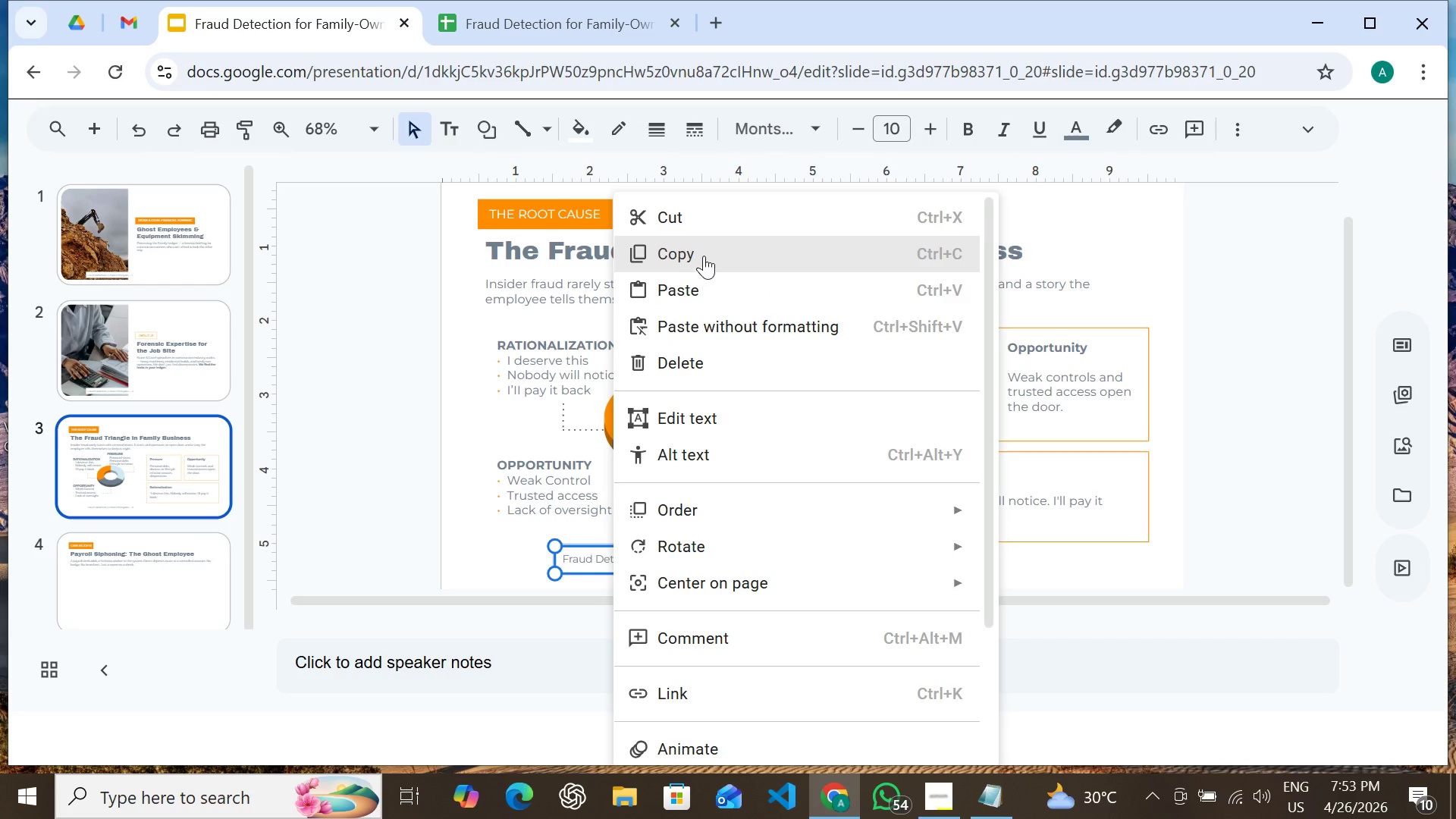 
left_click([704, 256])
 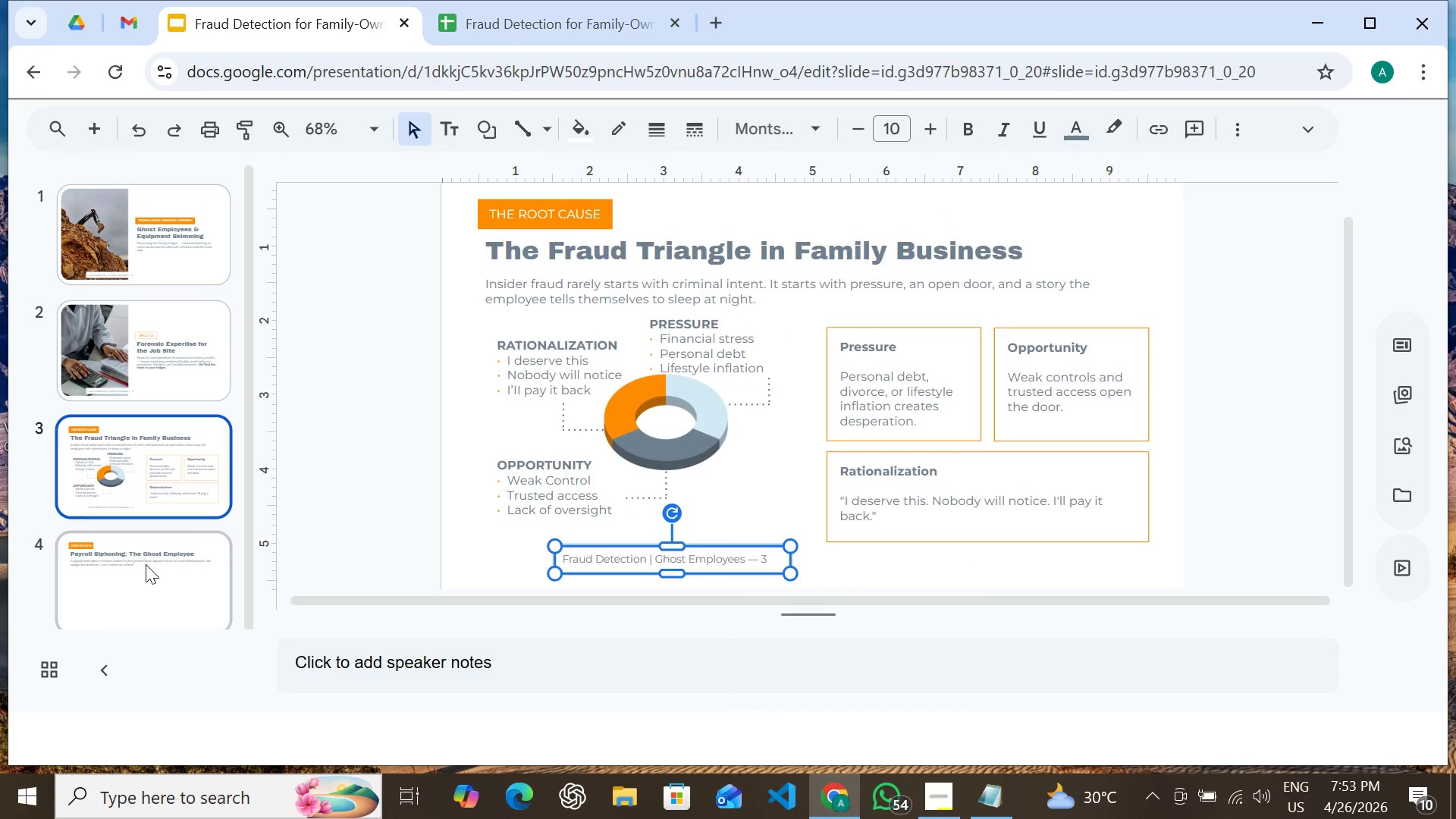 
left_click([137, 566])
 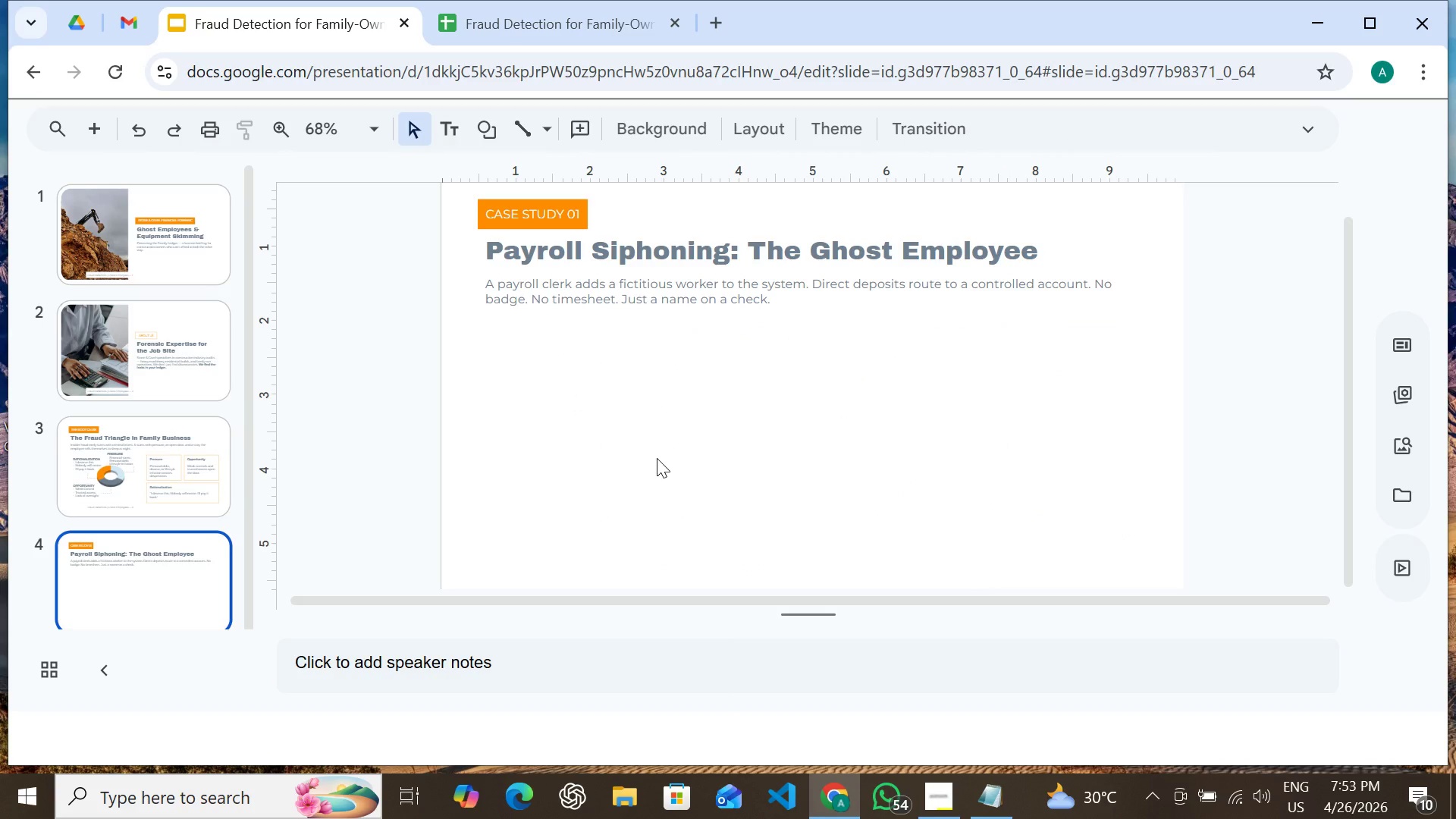 
right_click([657, 458])
 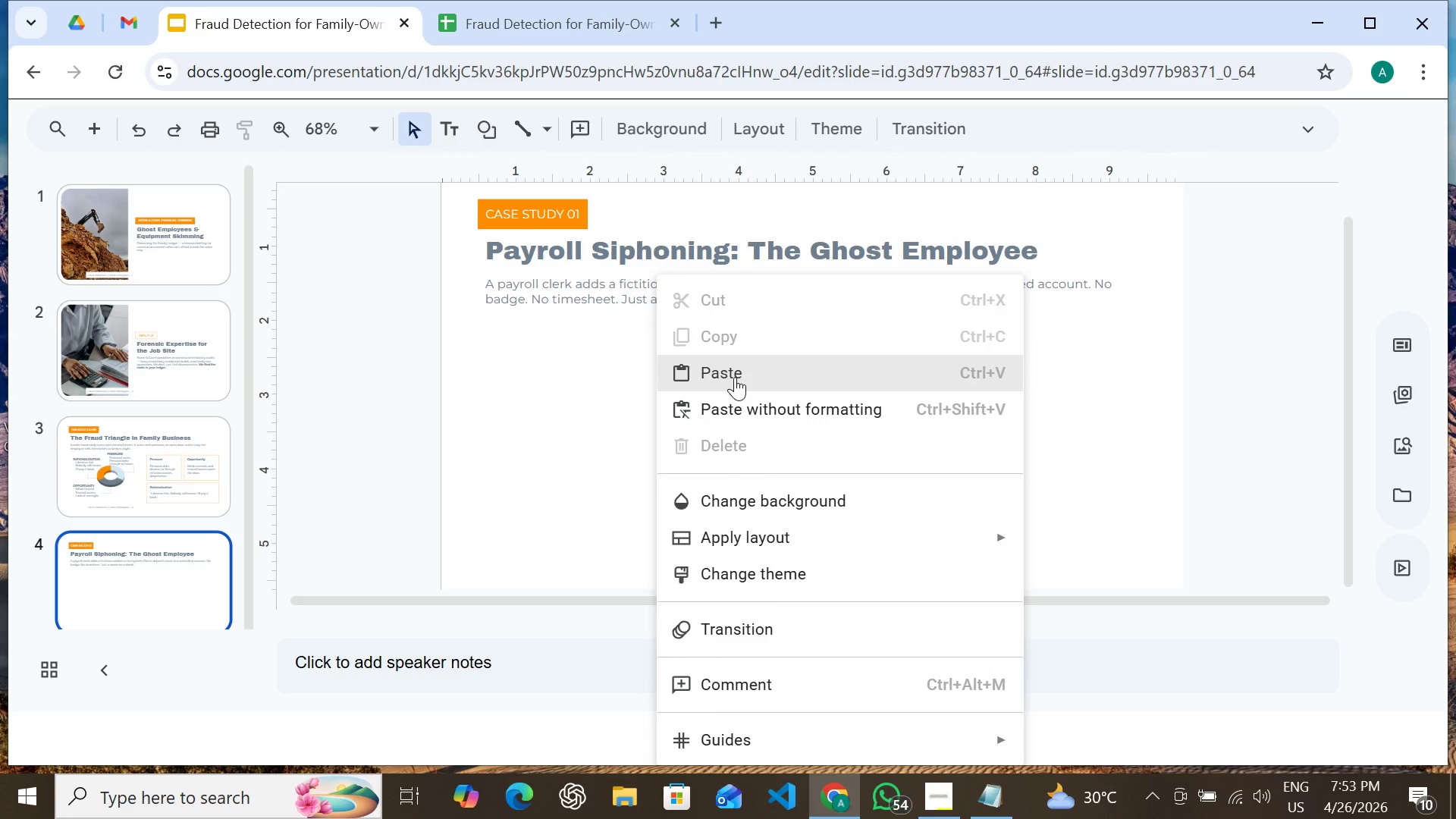 
left_click([735, 377])
 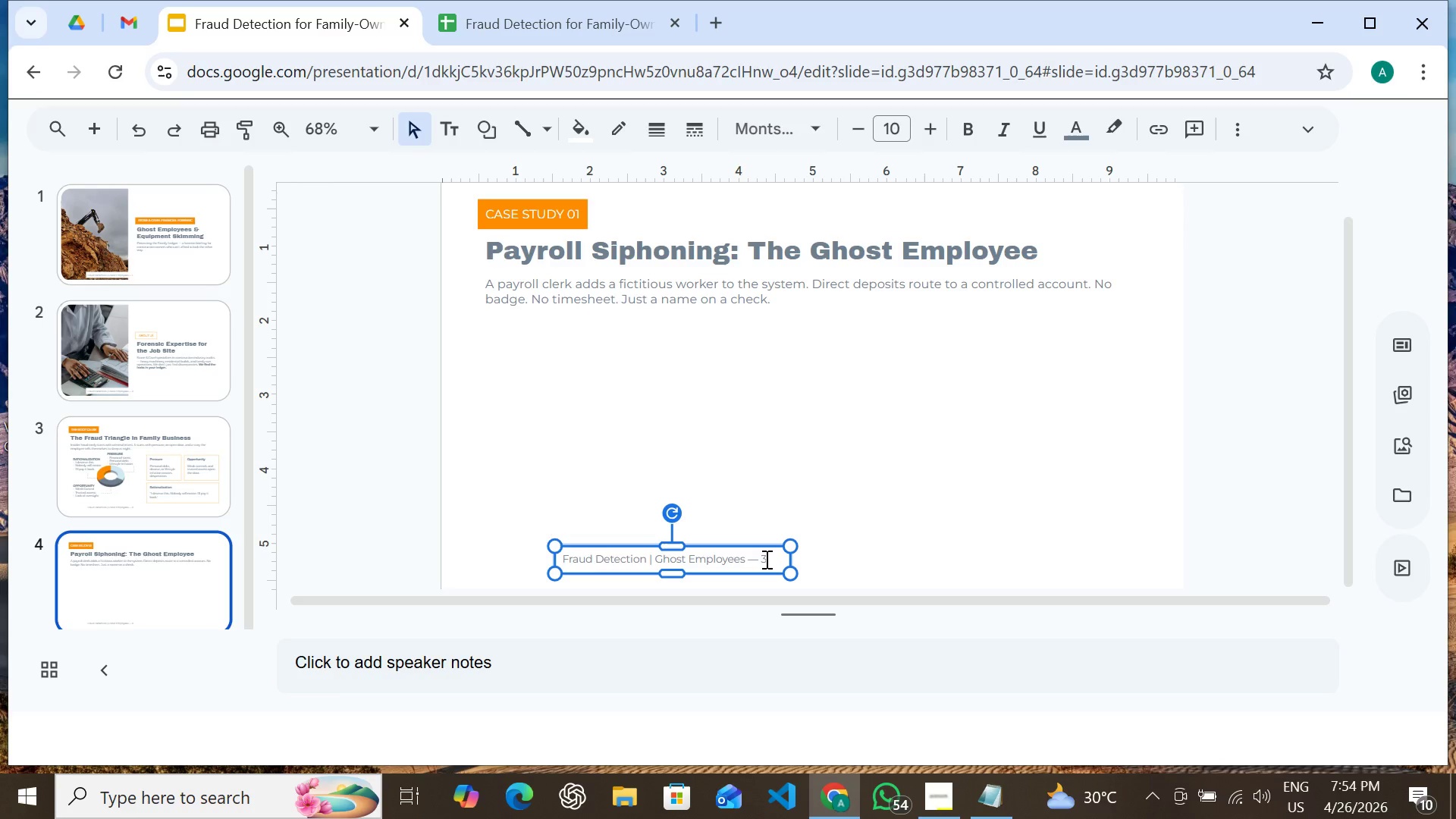 
double_click([765, 559])
 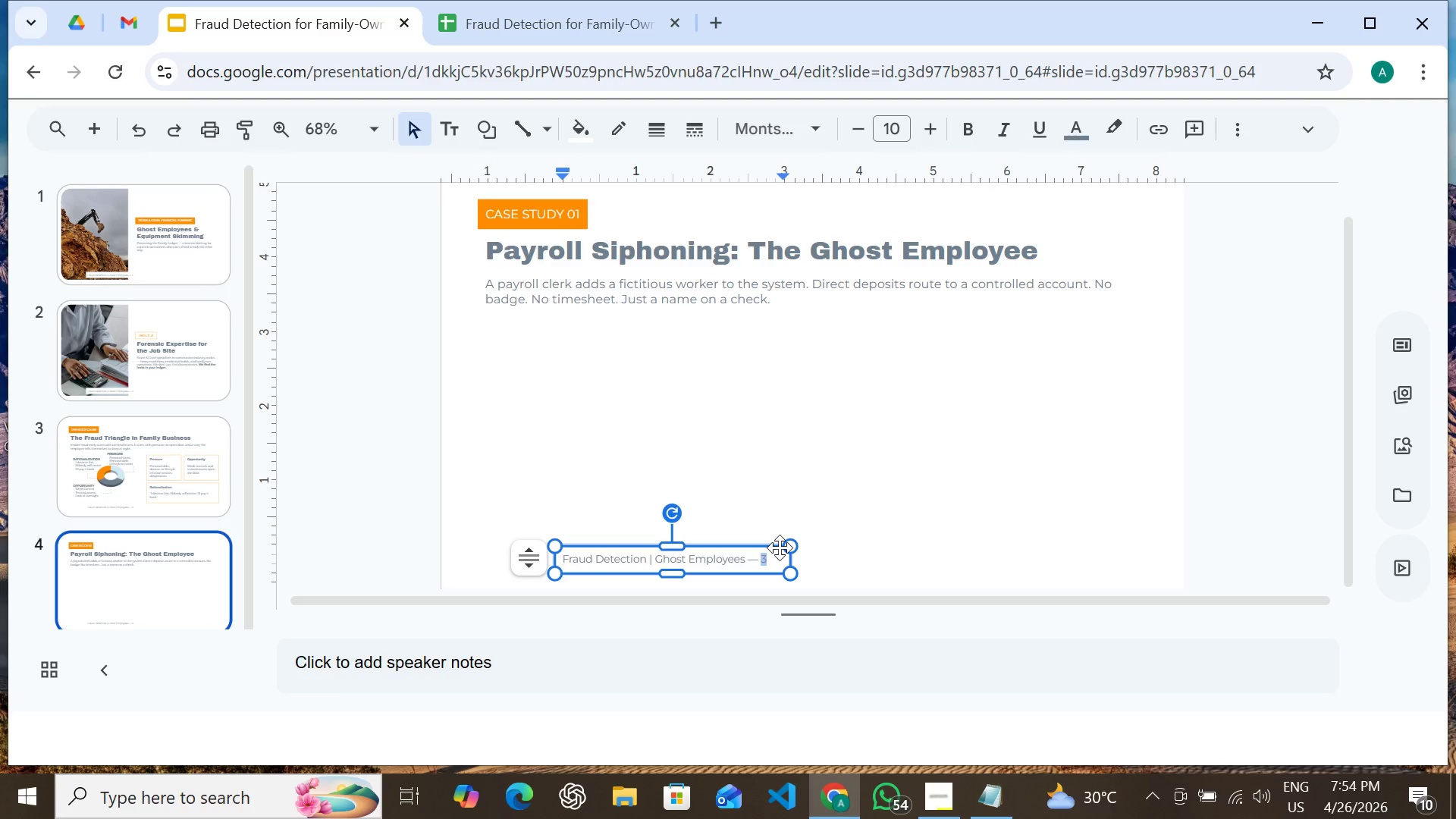 
key(5)
 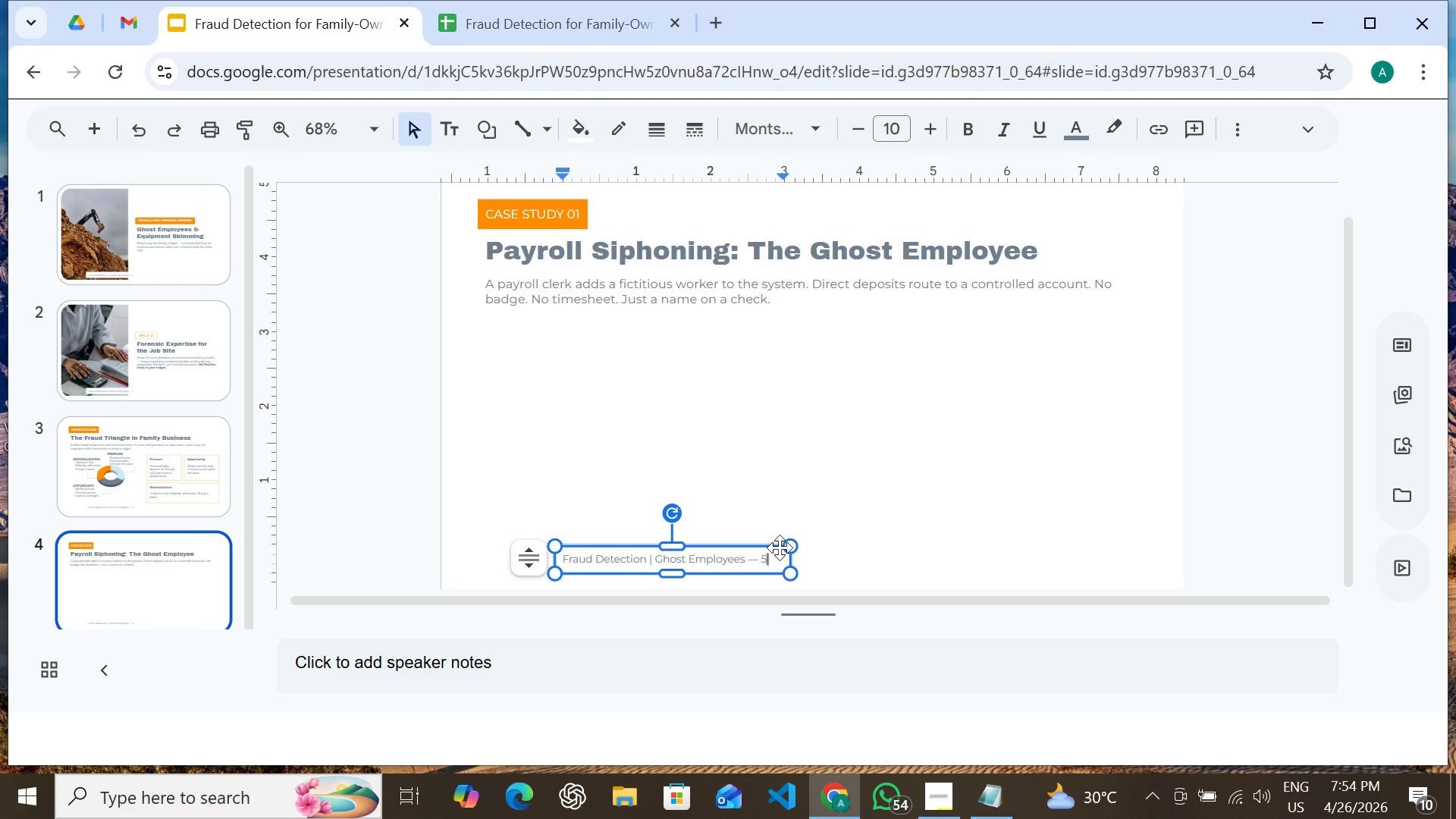 
key(Backspace)
 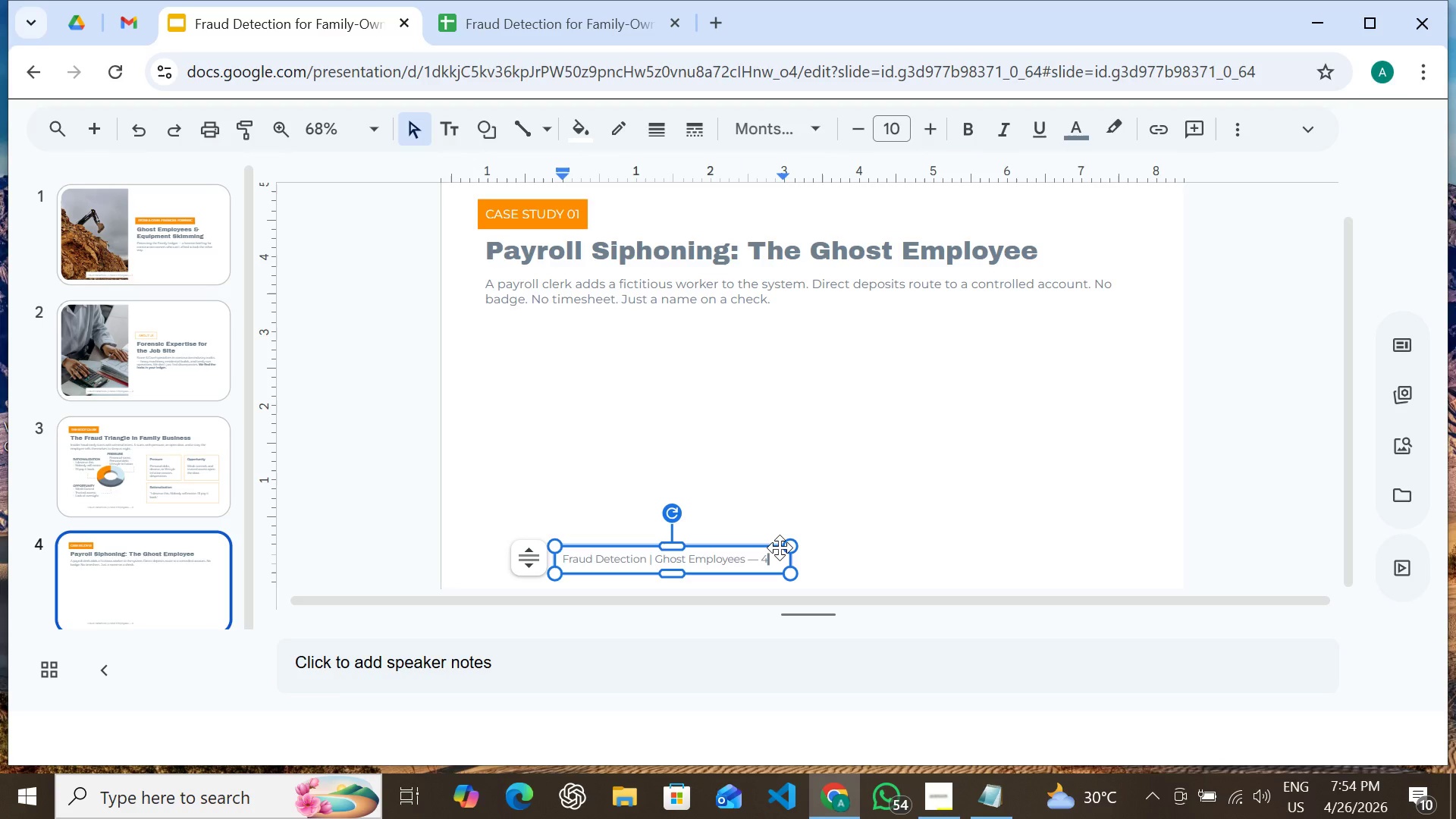 
key(4)
 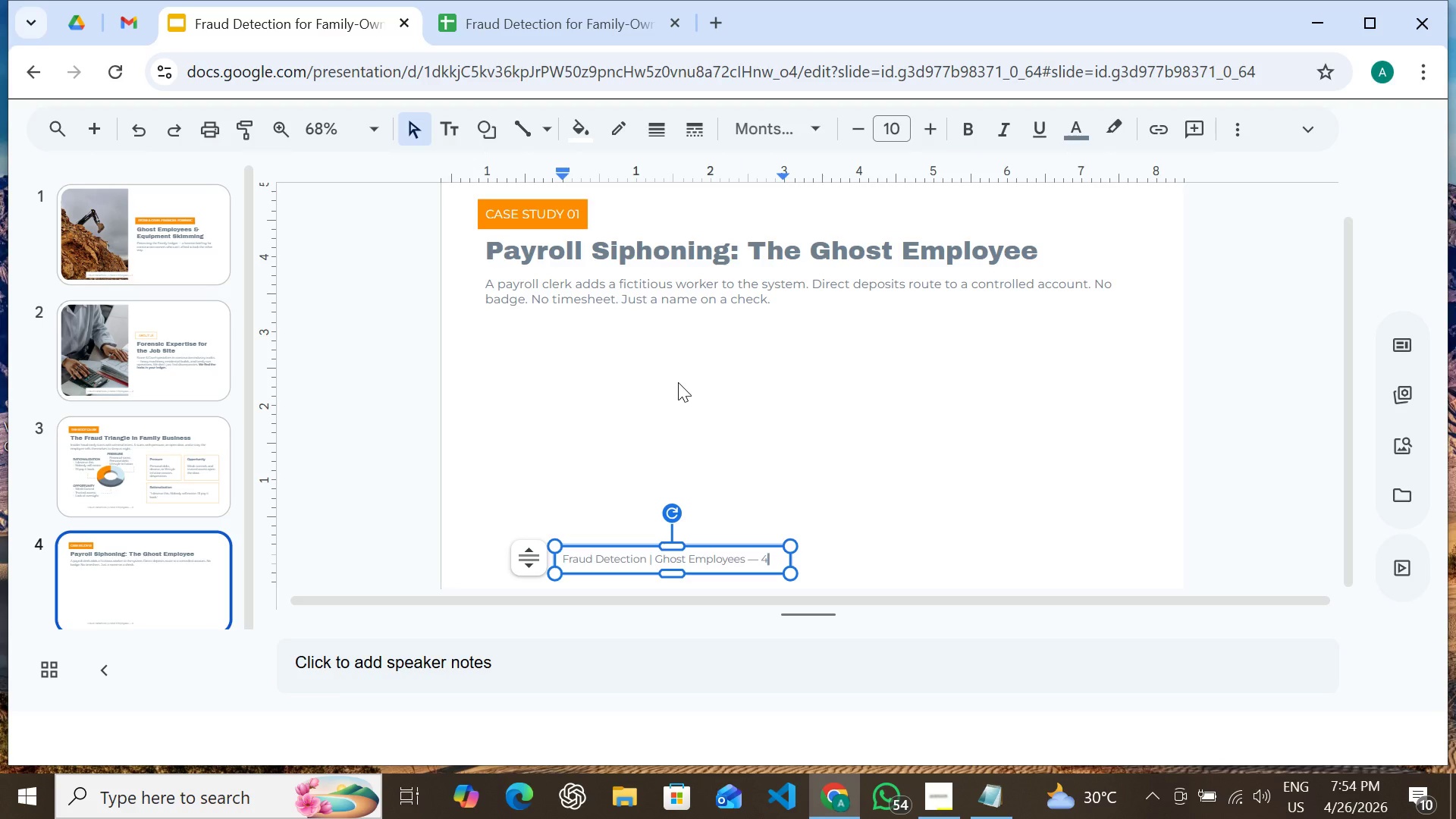 
left_click([678, 382])
 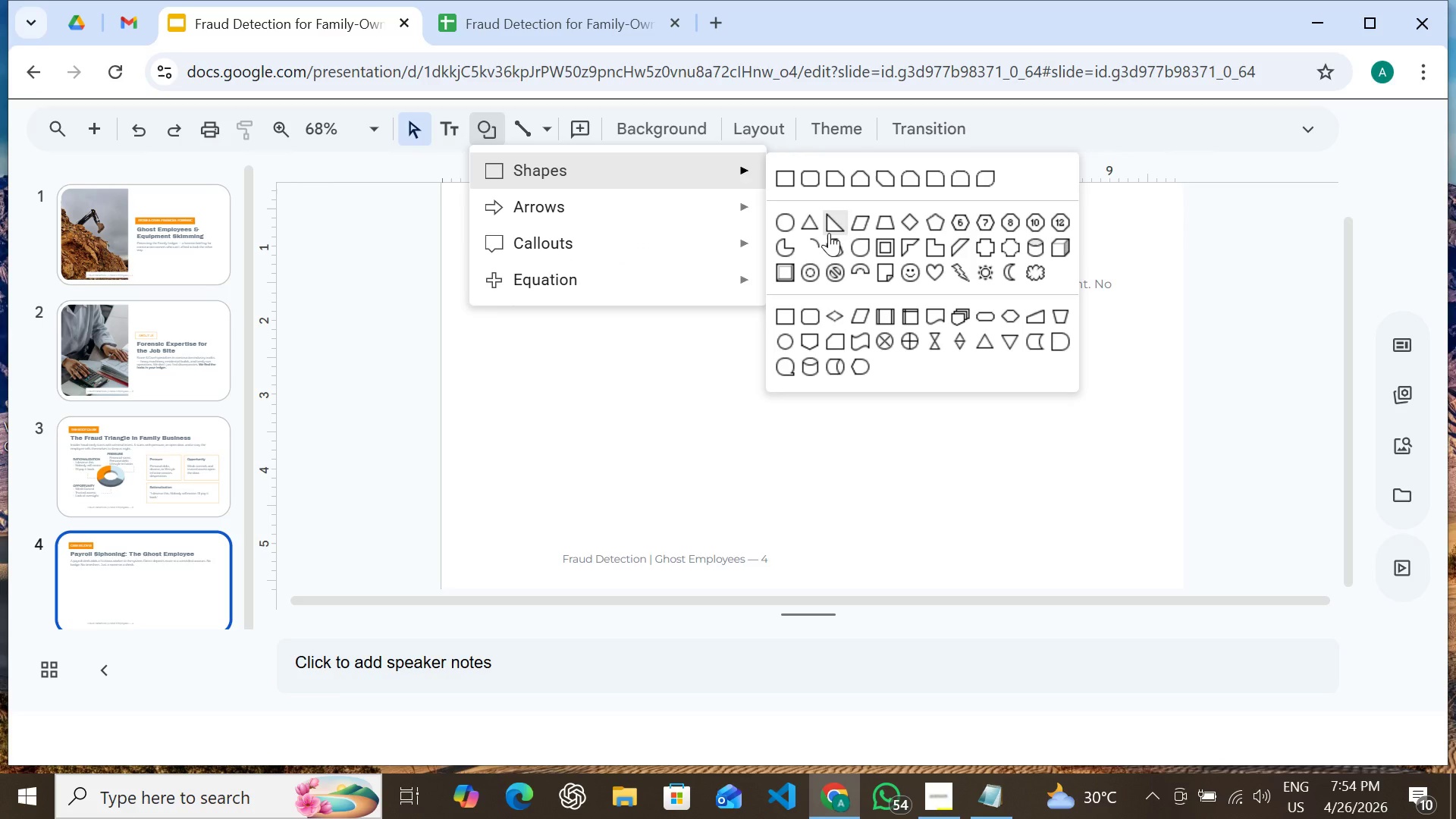 
wait(9.75)
 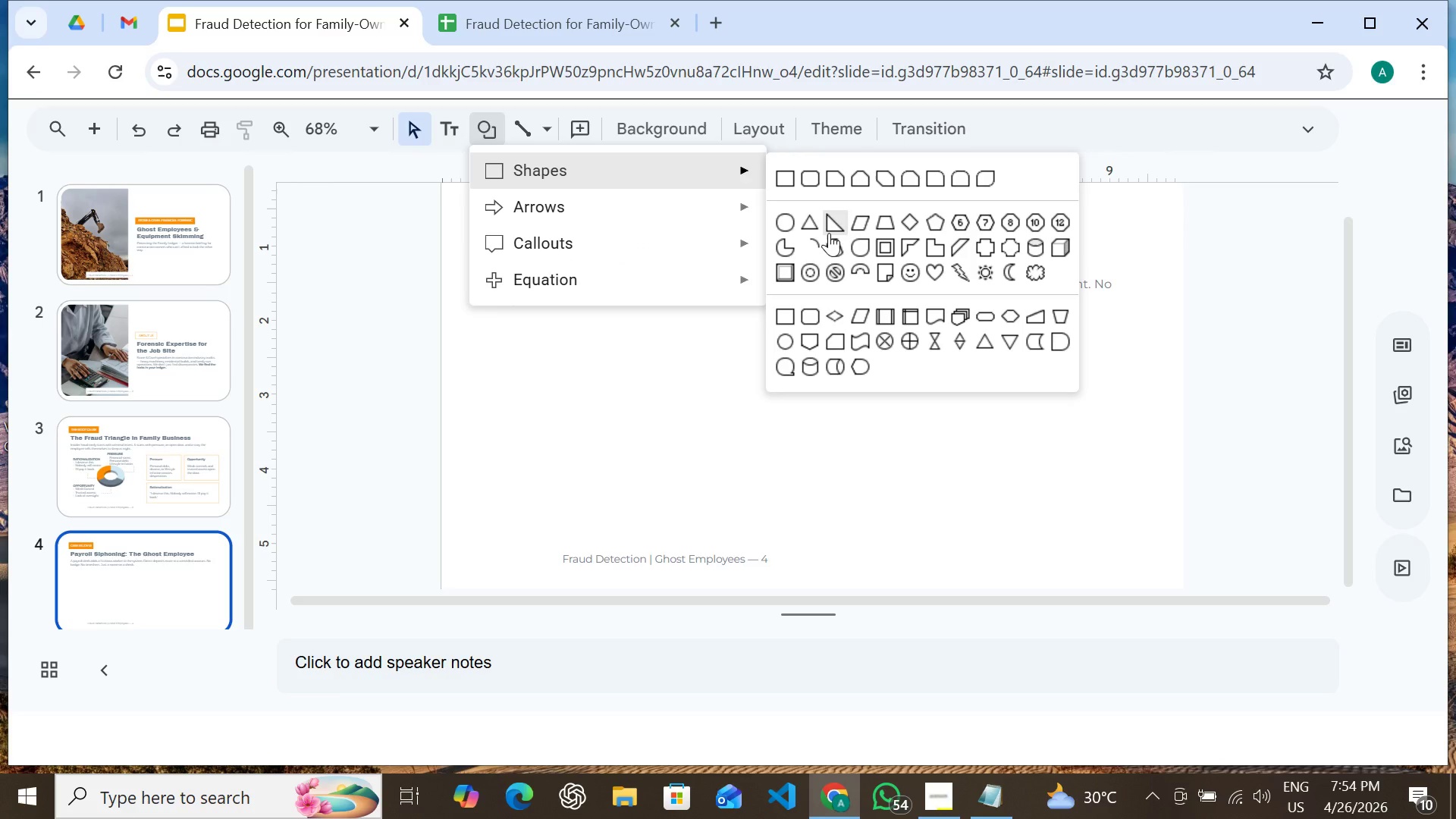 
hold_key(key=ShiftLeft, duration=1.53)
left_click_drag(start_coordinate=[555, 350], to_coordinate=[631, 472])
 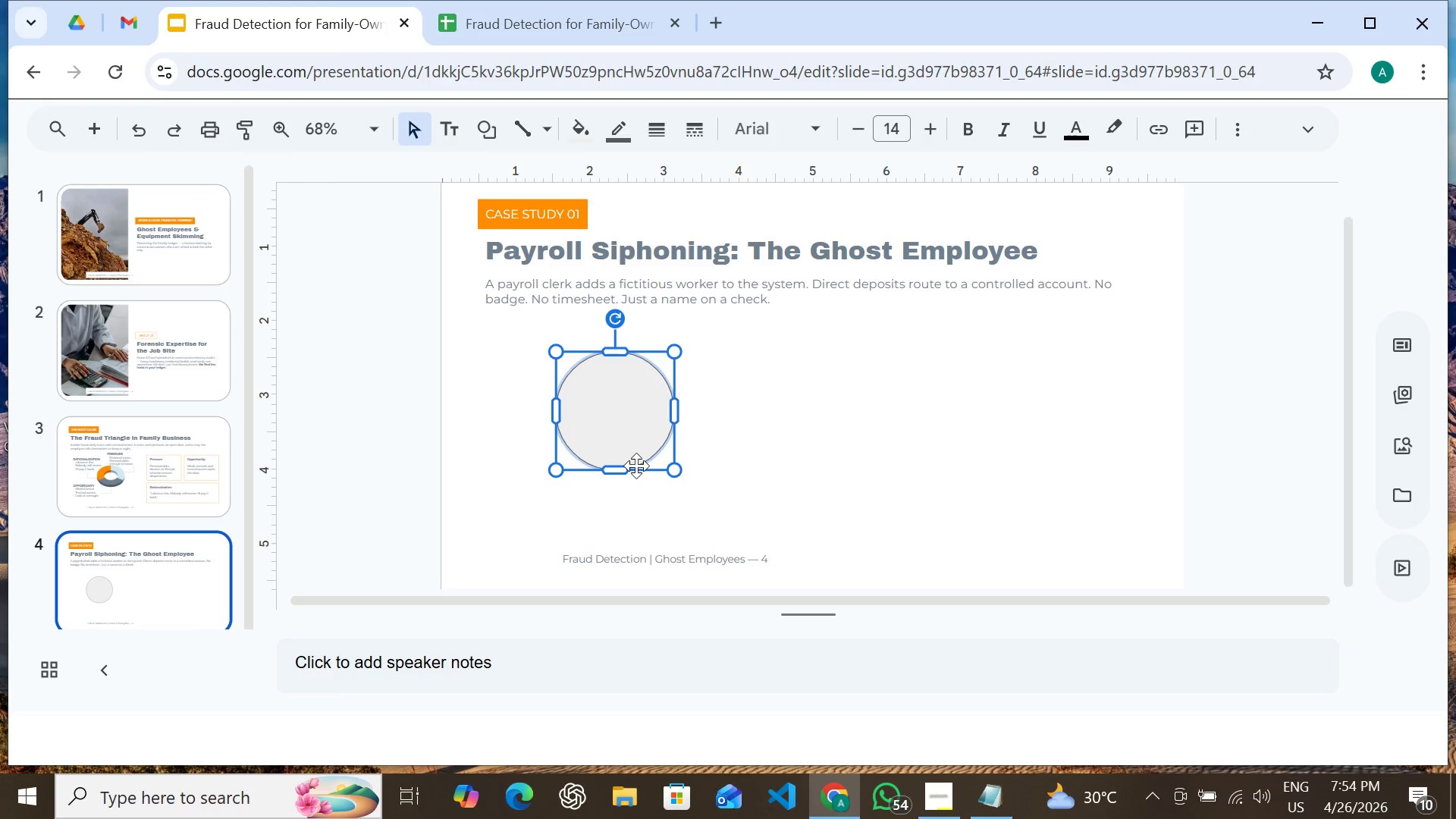 
hold_key(key=ShiftLeft, duration=1.52)
 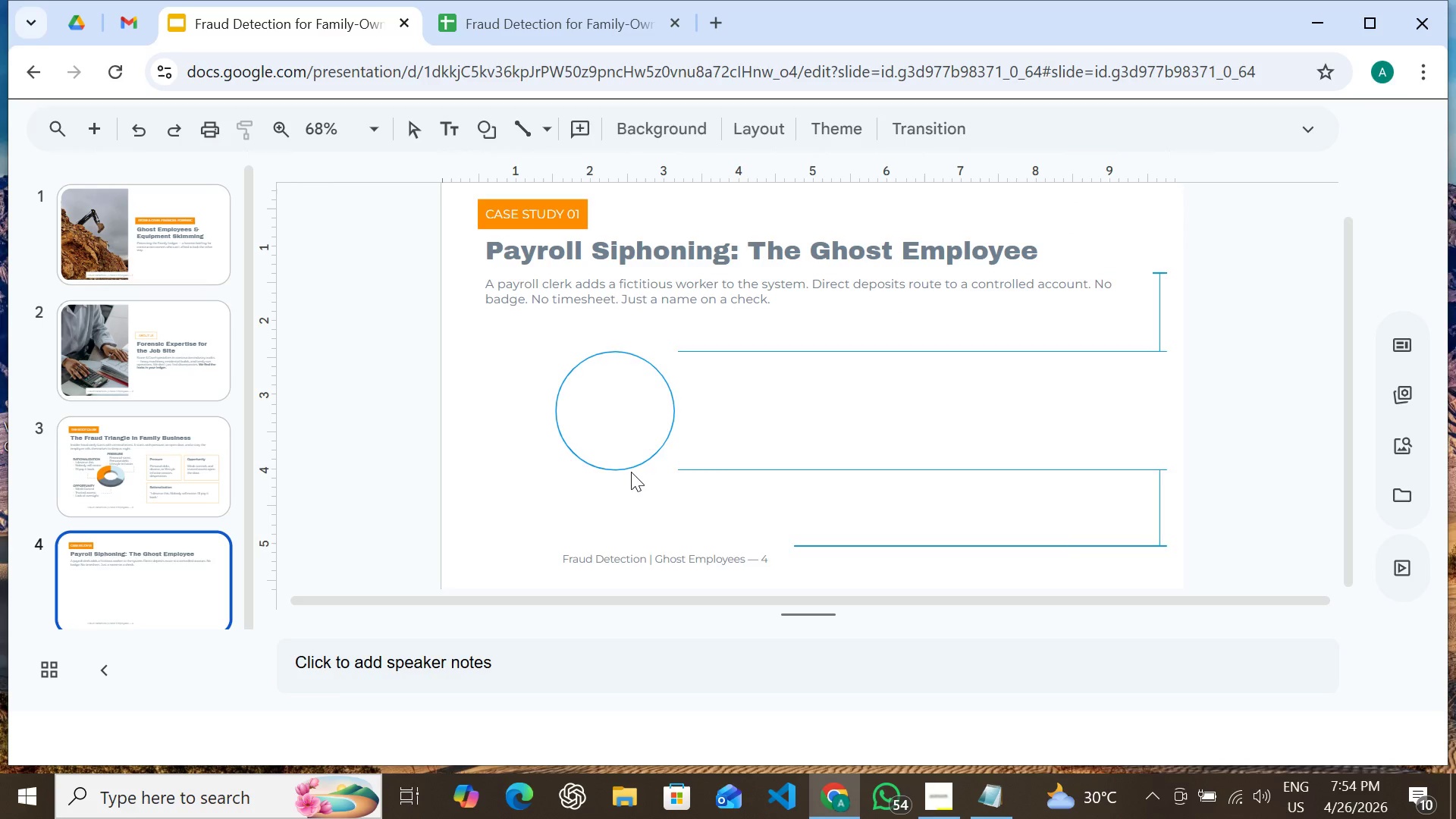 
hold_key(key=ShiftLeft, duration=0.83)
 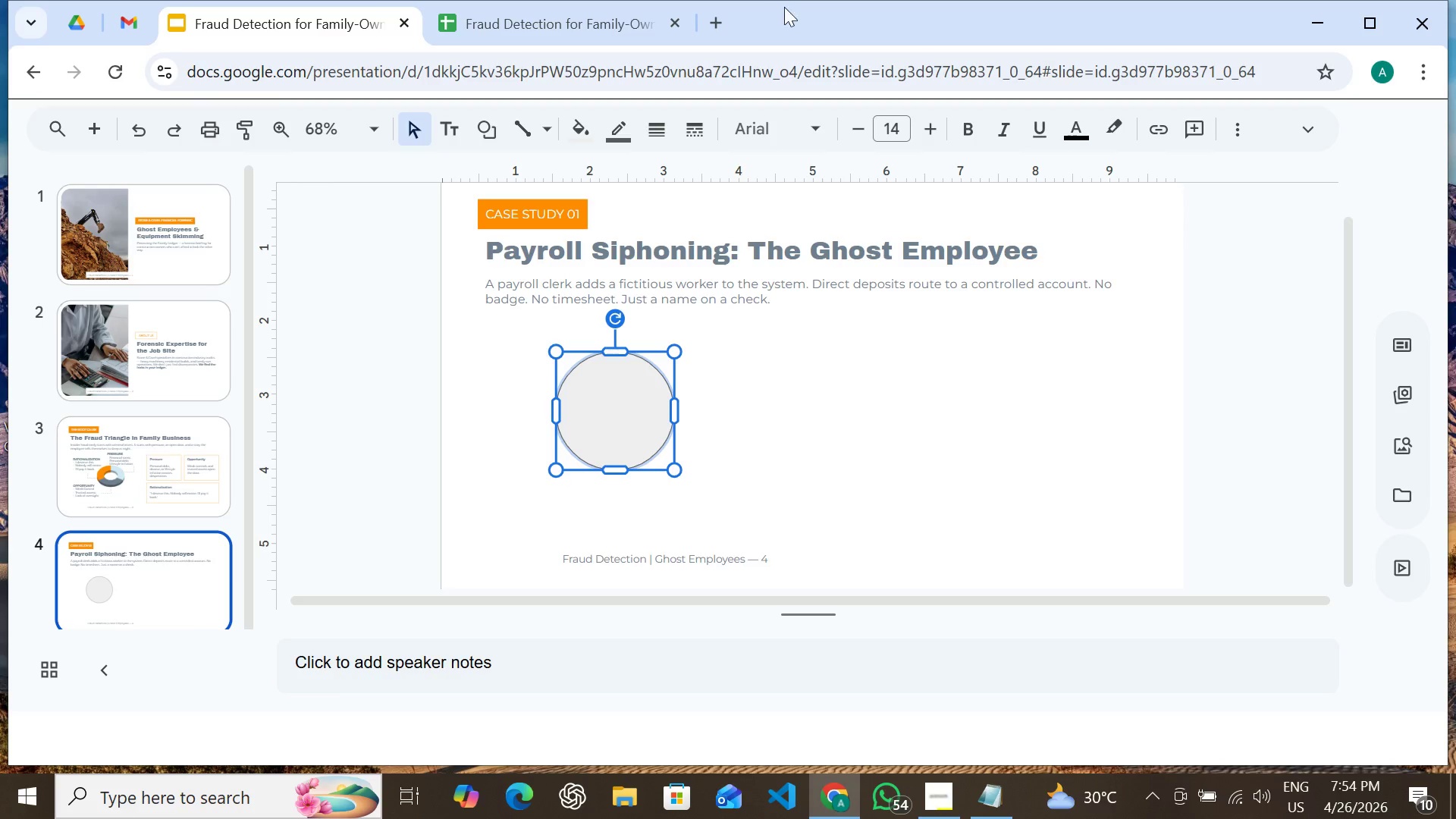 
wait(5.09)
 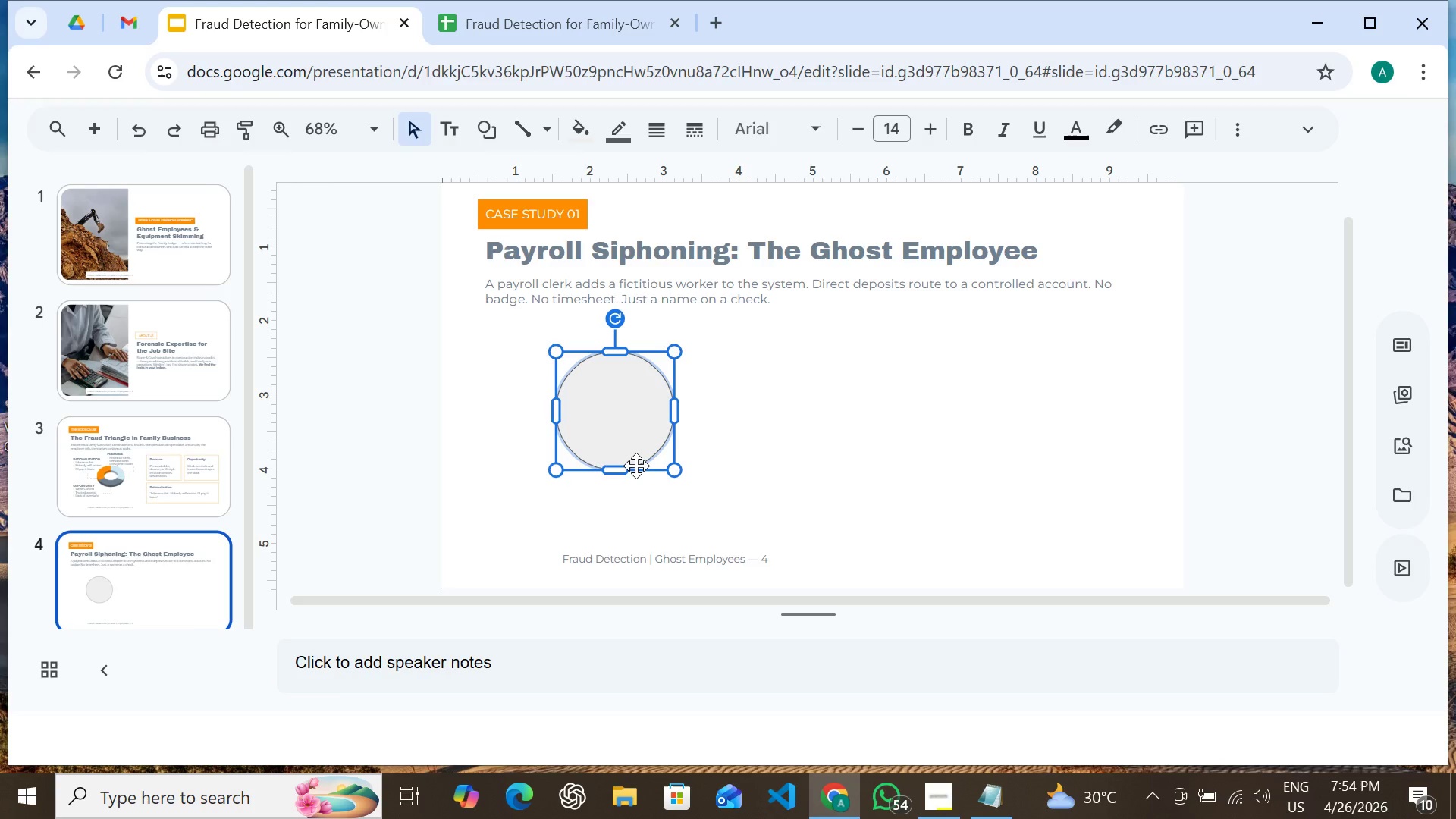 
left_click([570, 133])
 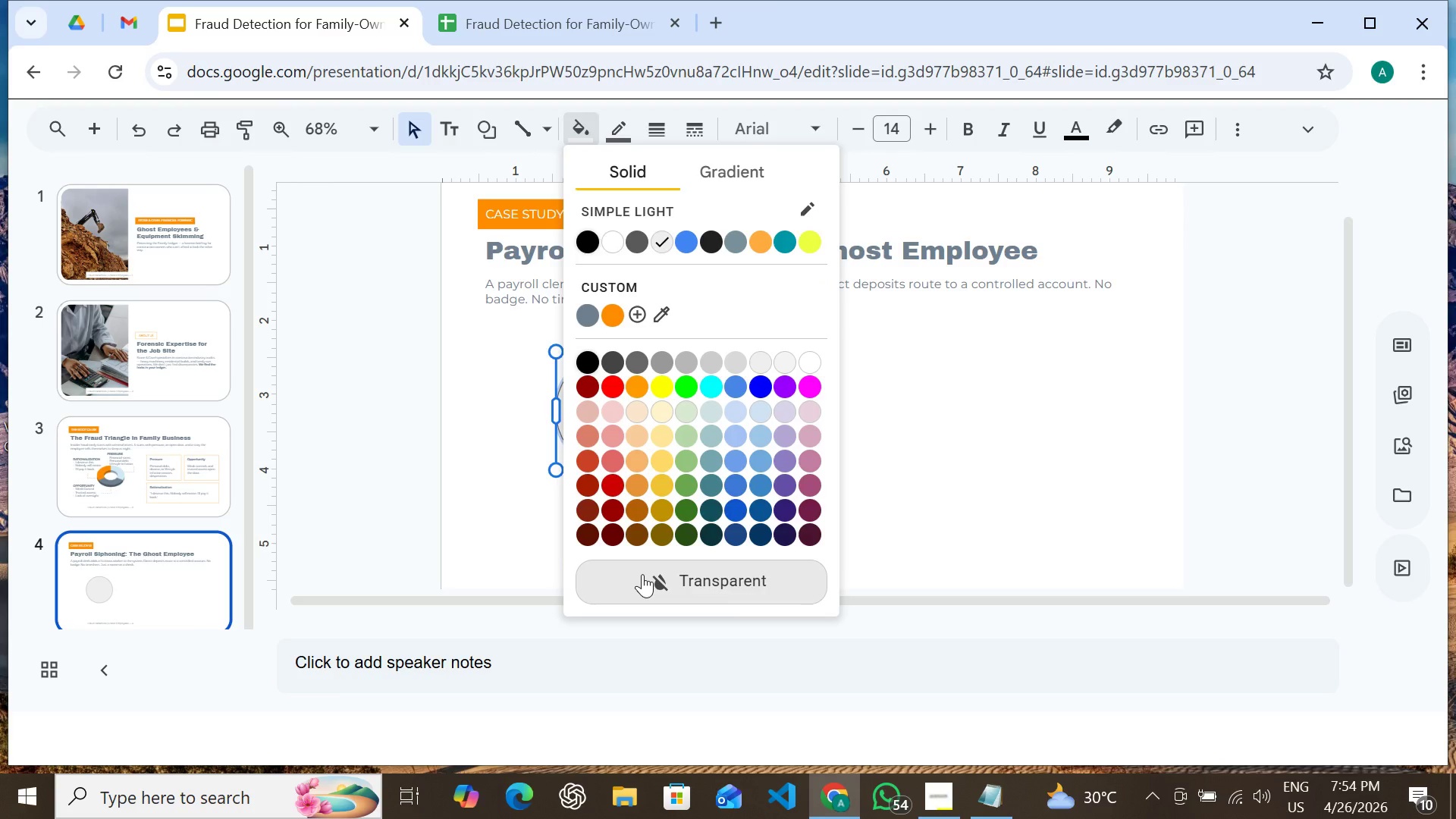 
left_click([642, 576])
 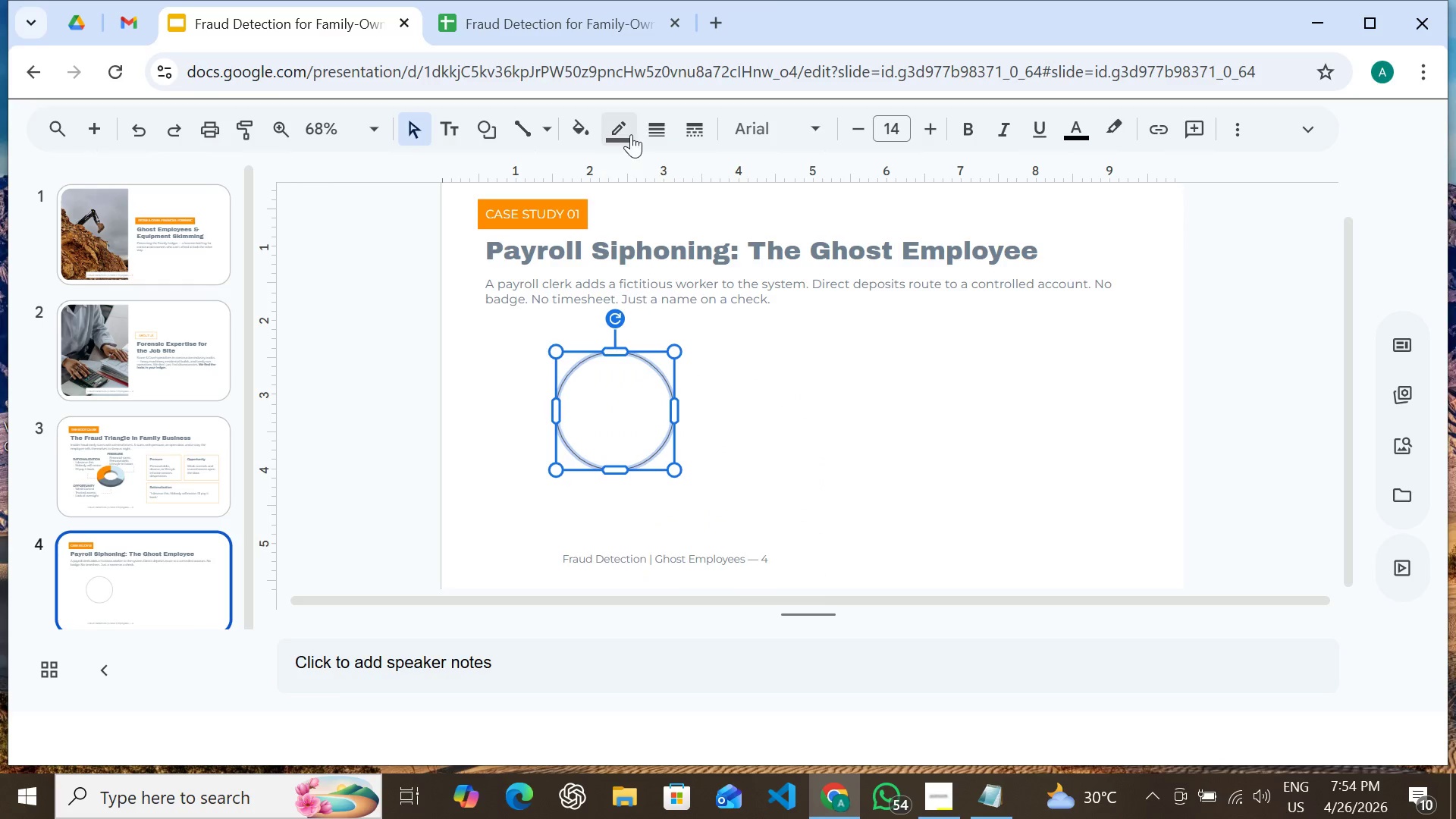 
left_click([631, 134])
 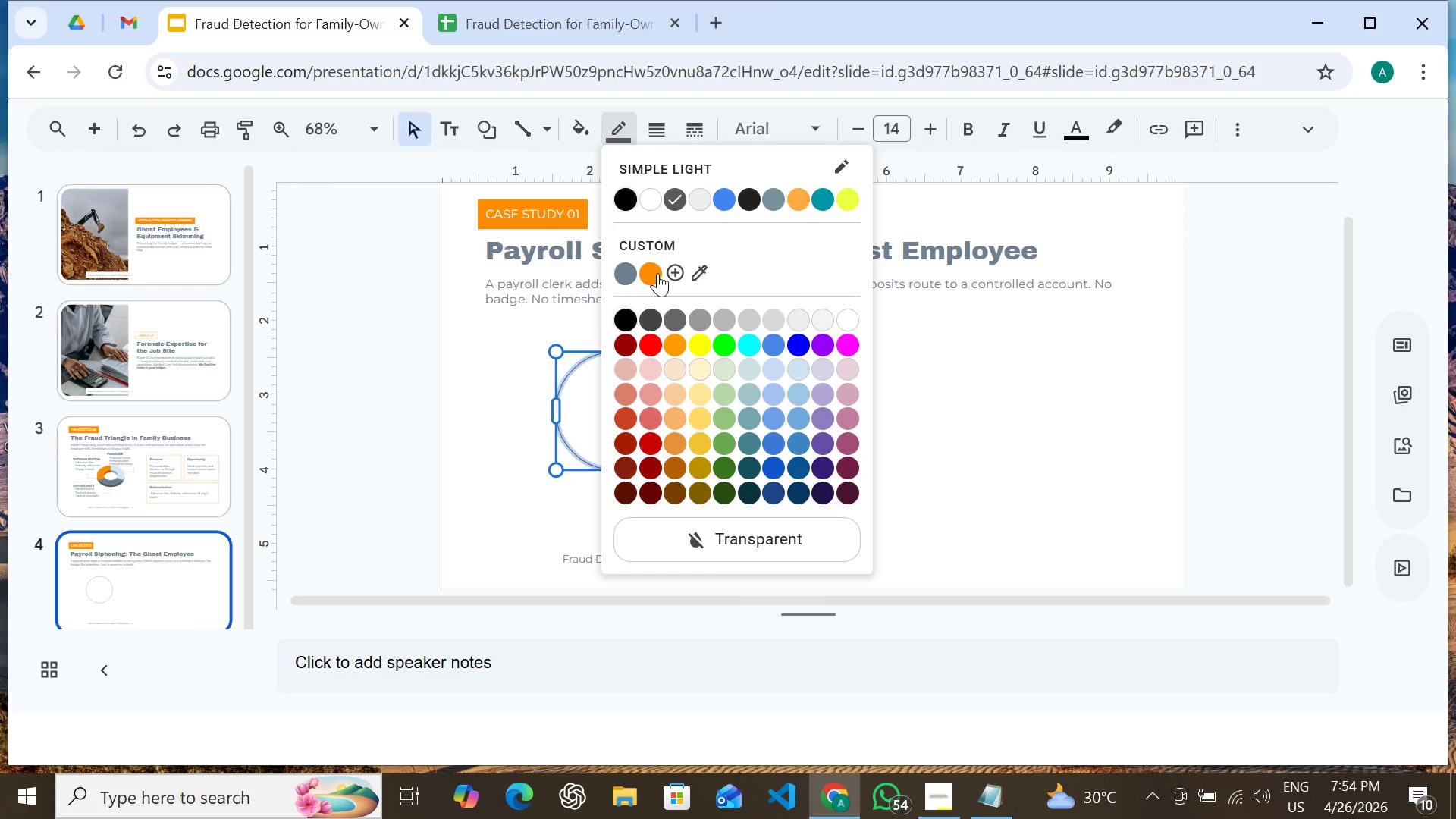 
double_click([657, 273])
 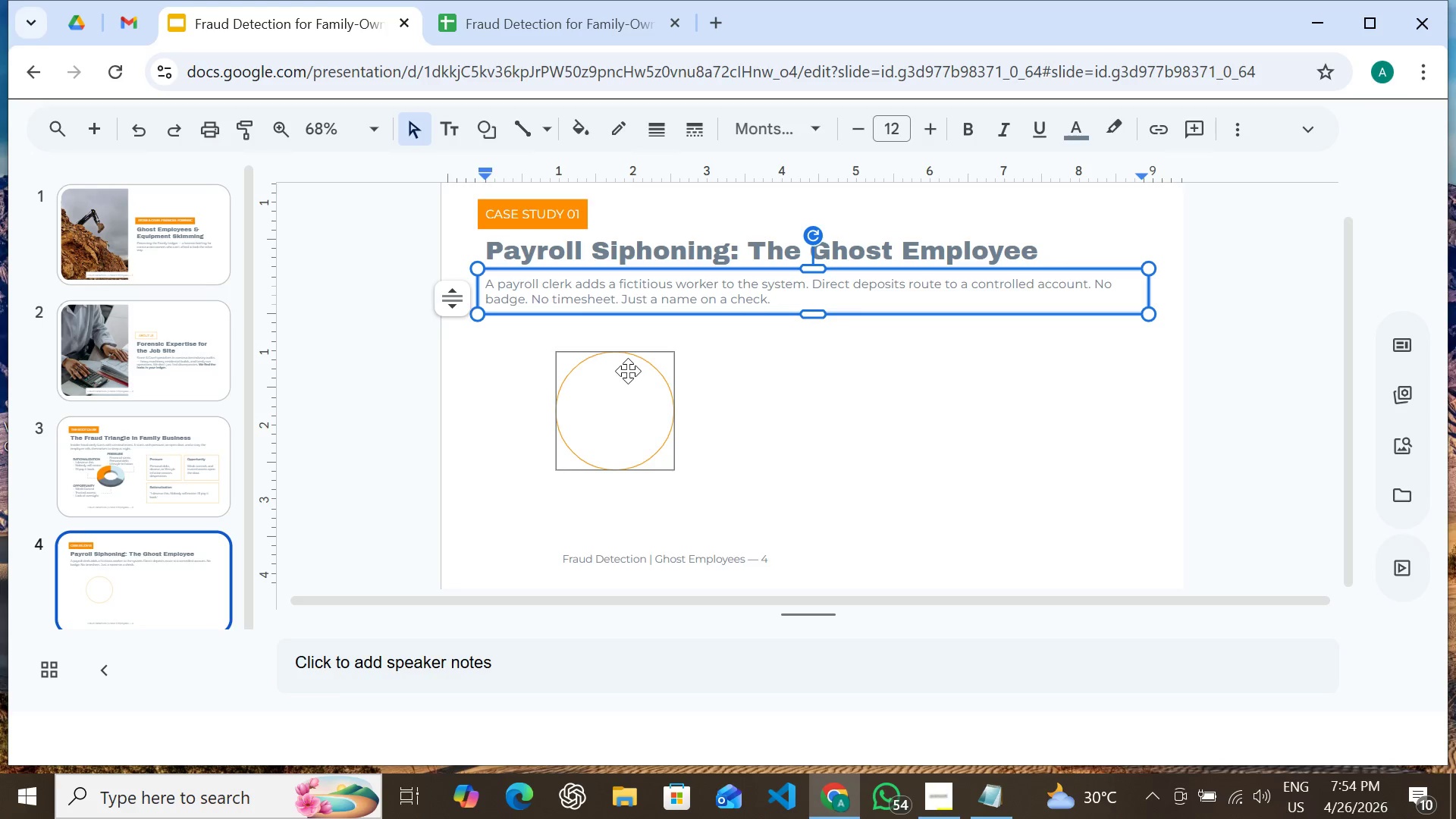 
left_click([637, 363])
 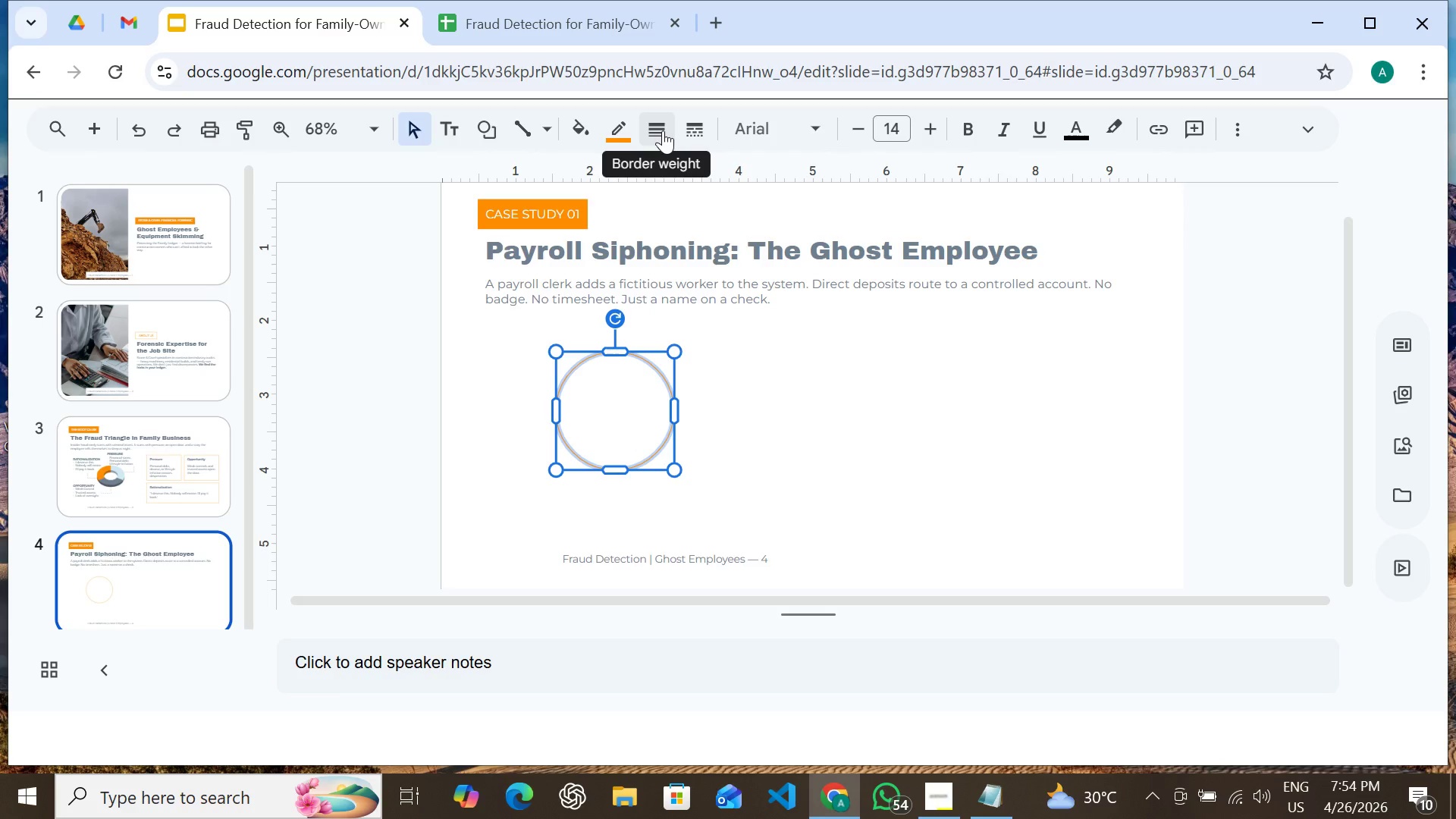 
left_click([663, 130])
 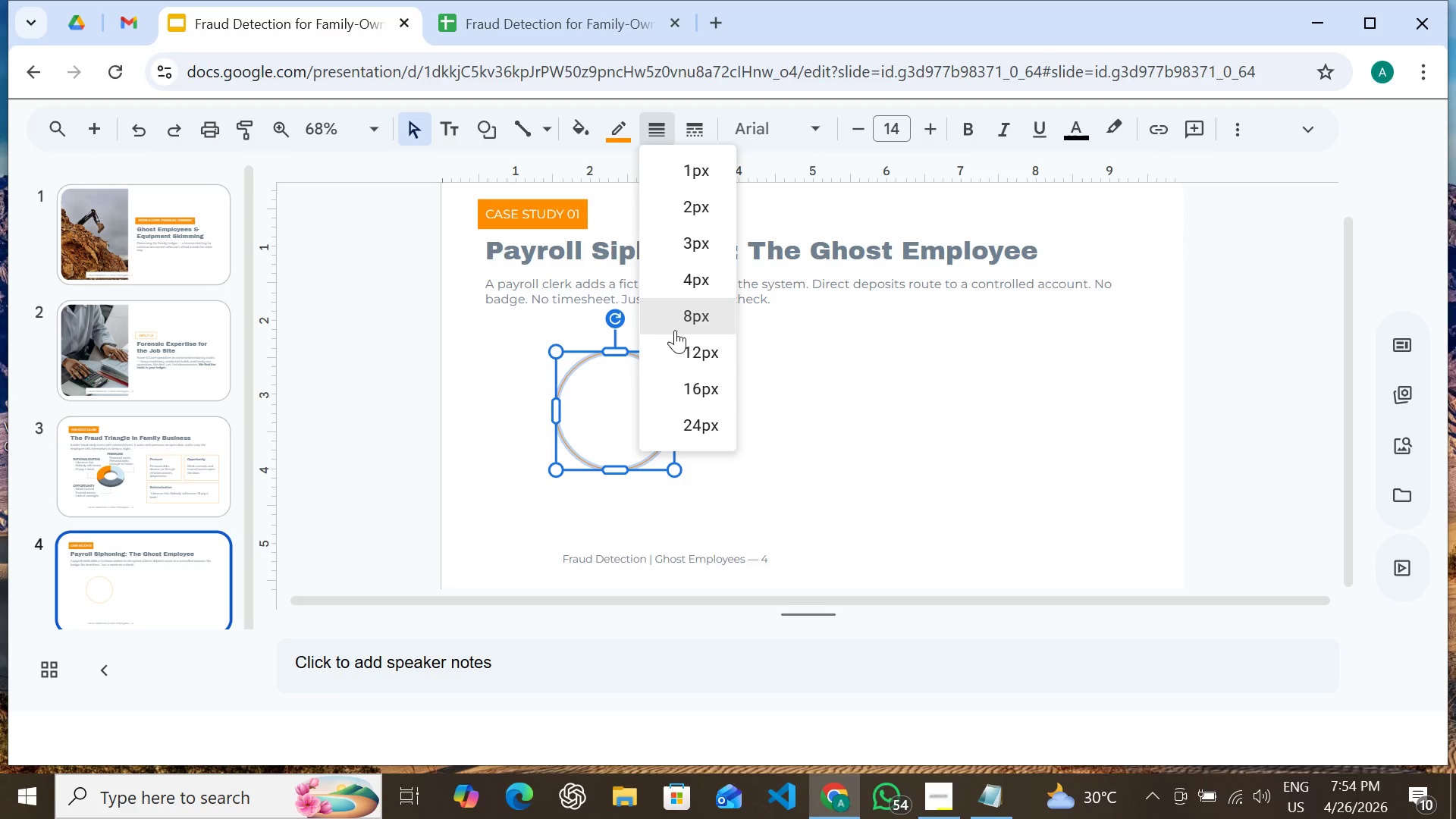 
left_click([679, 327])
 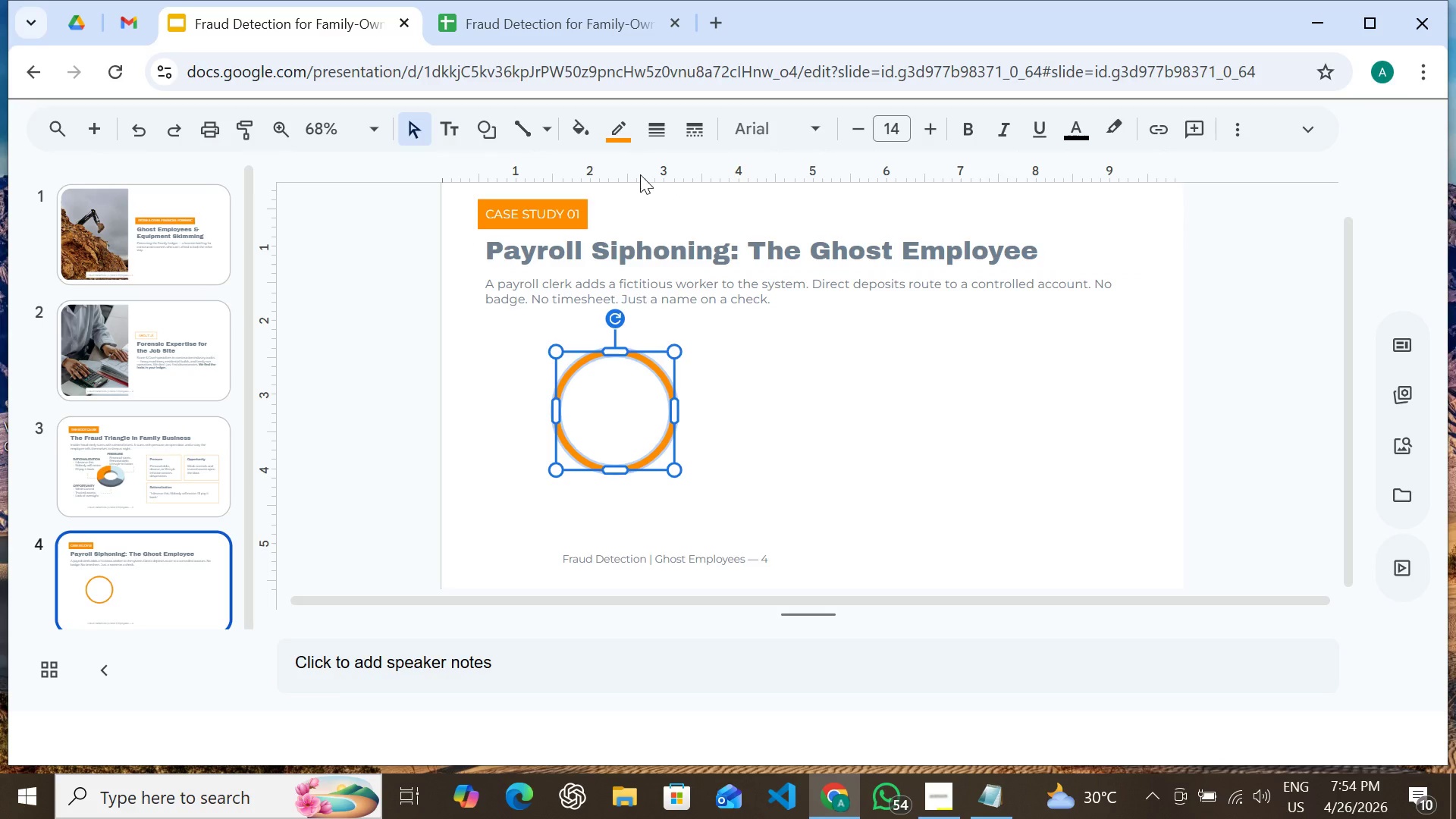 
left_click([625, 131])
 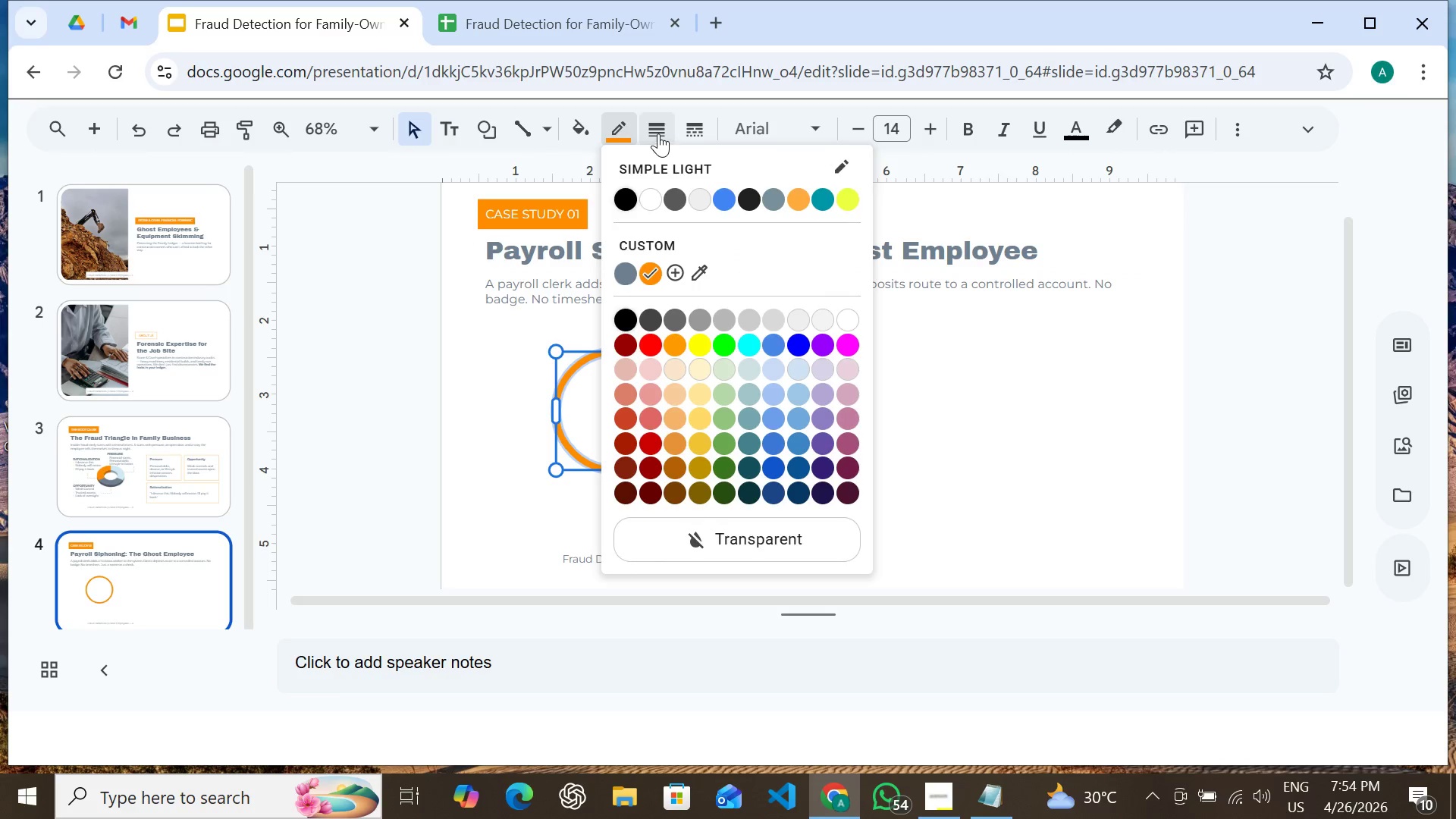 
left_click([658, 133])
 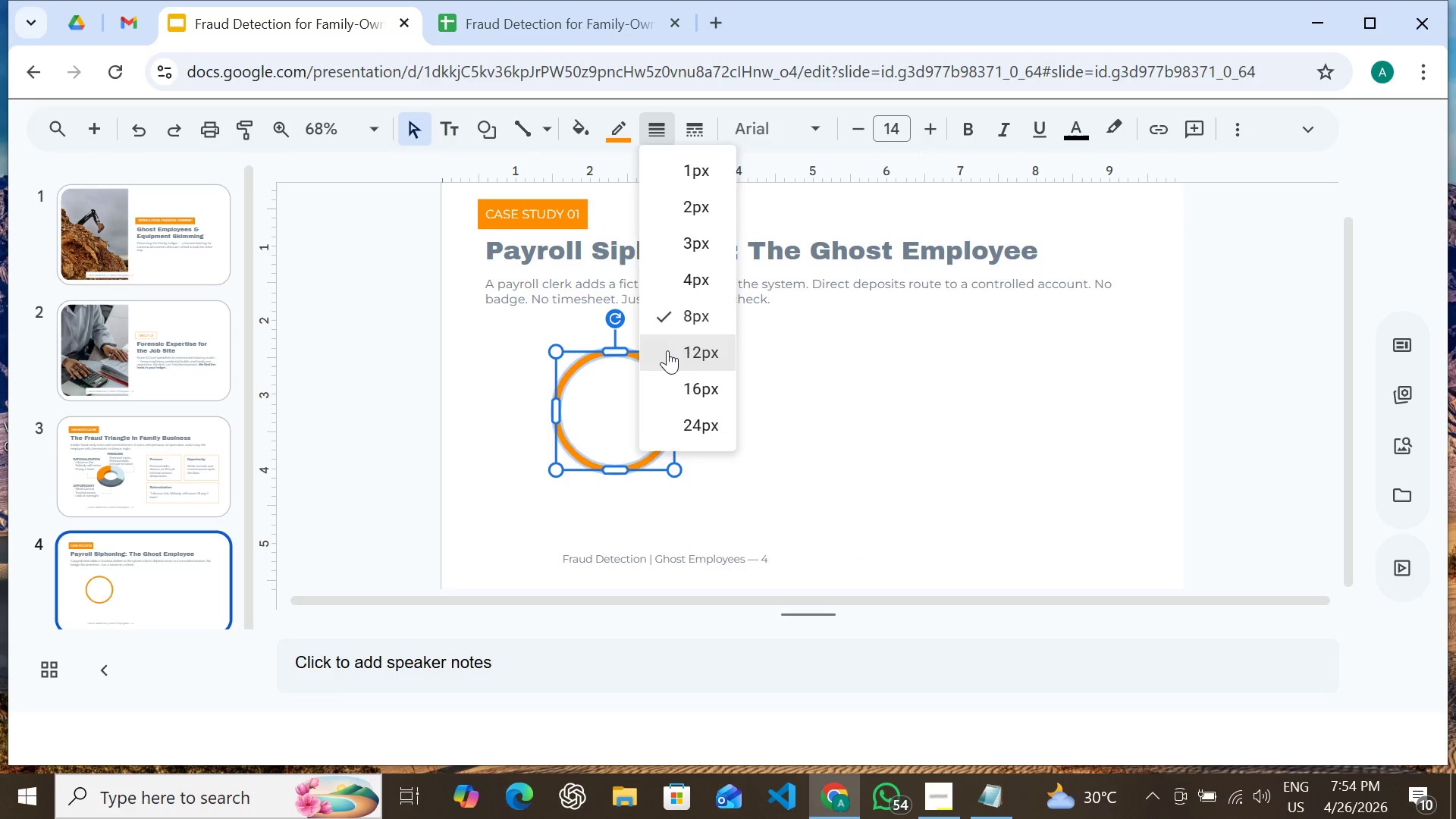 
left_click([667, 350])
 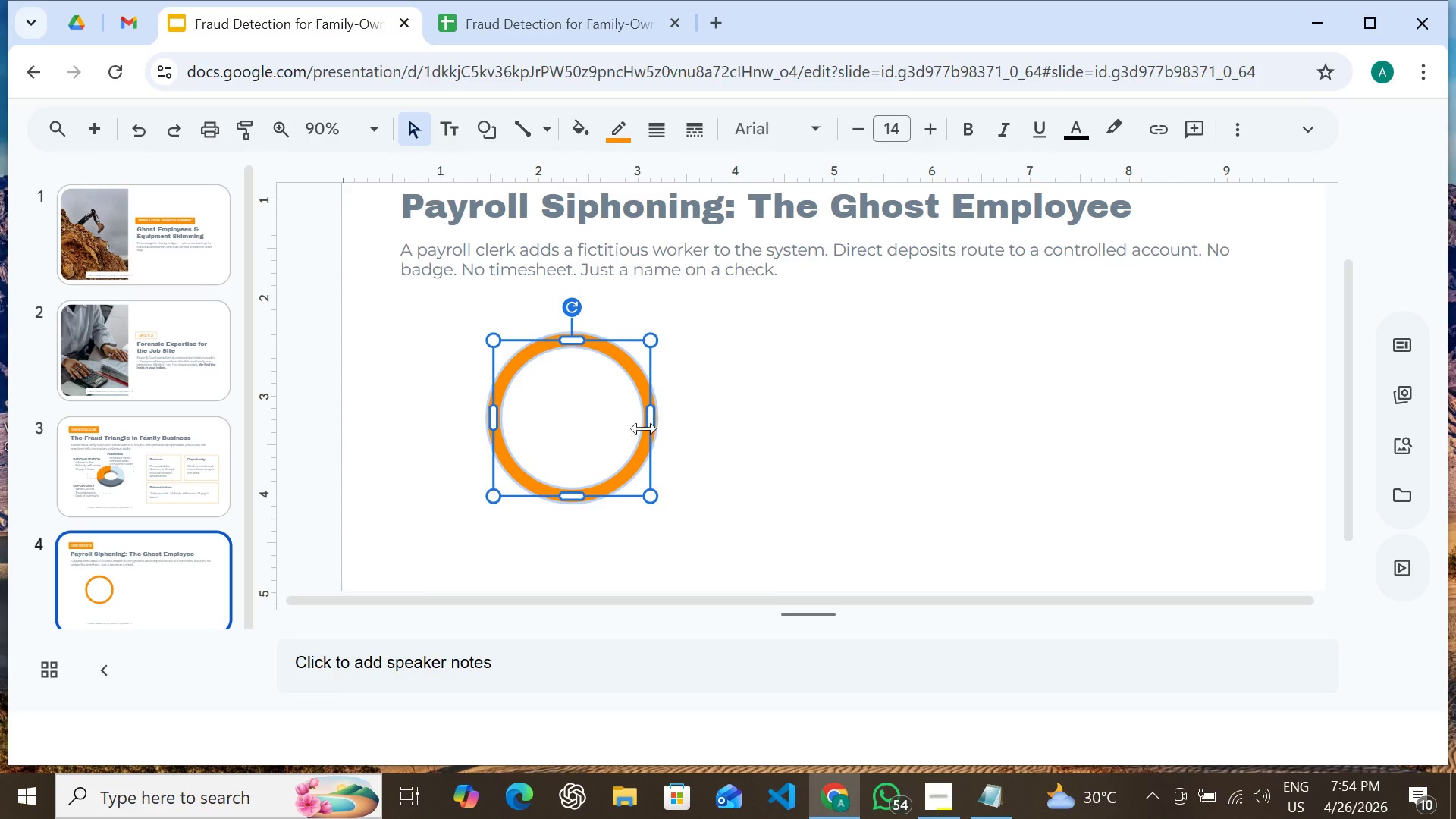 
wait(9.12)
 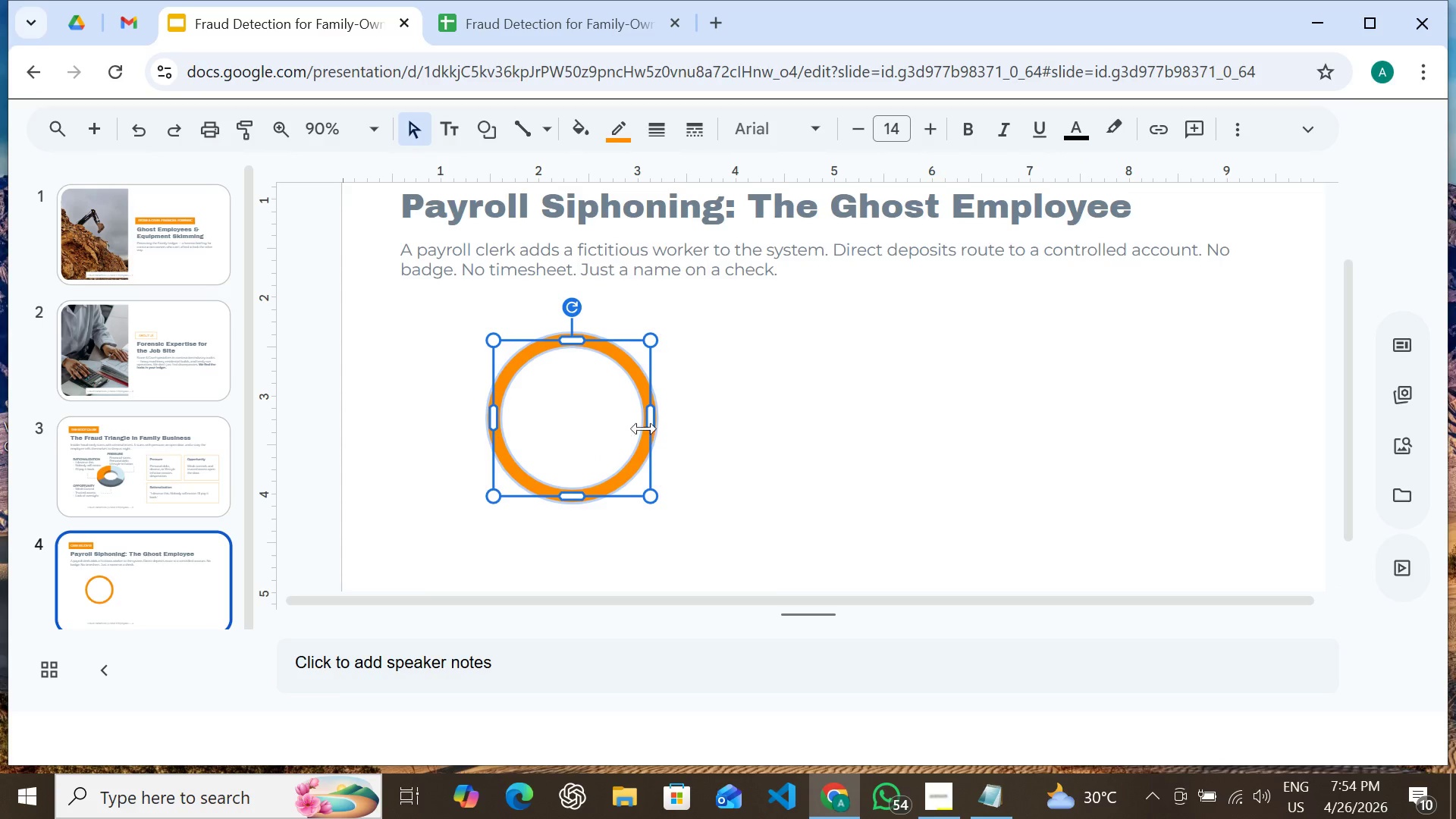 
left_click([490, 118])
 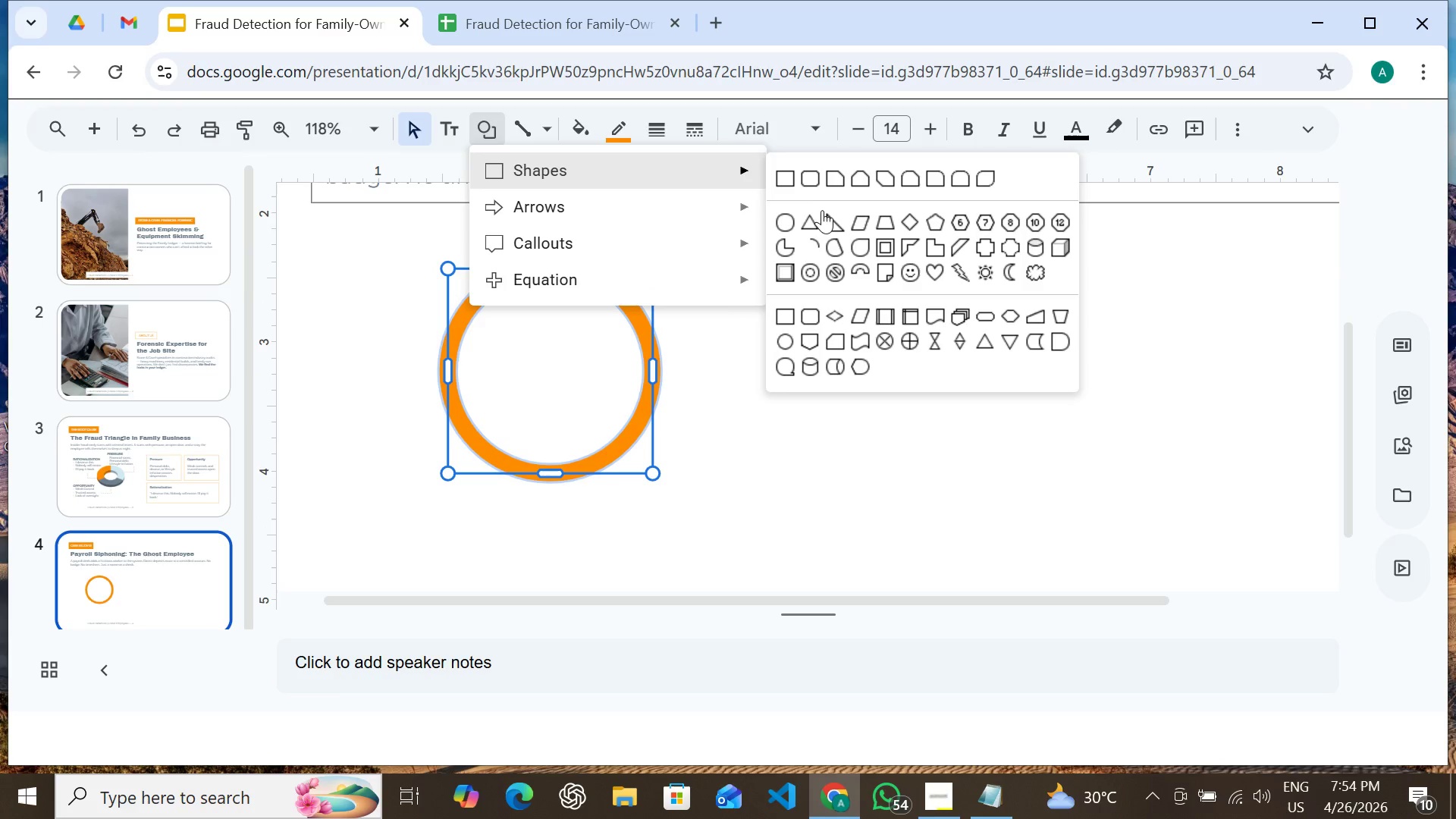 
left_click([822, 215])
 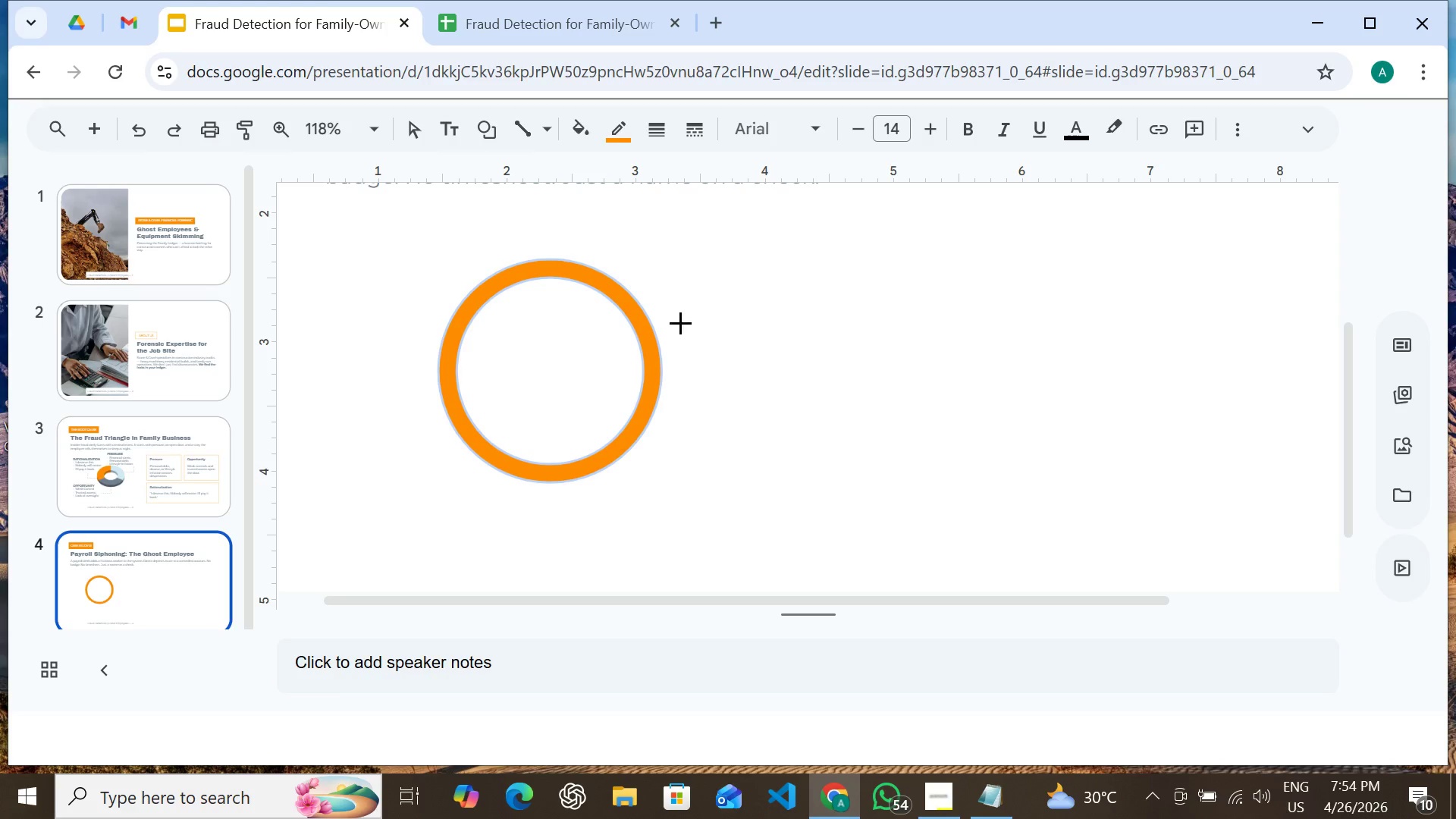 
hold_key(key=ShiftLeft, duration=1.53)
left_click_drag(start_coordinate=[657, 320], to_coordinate=[662, 387])
 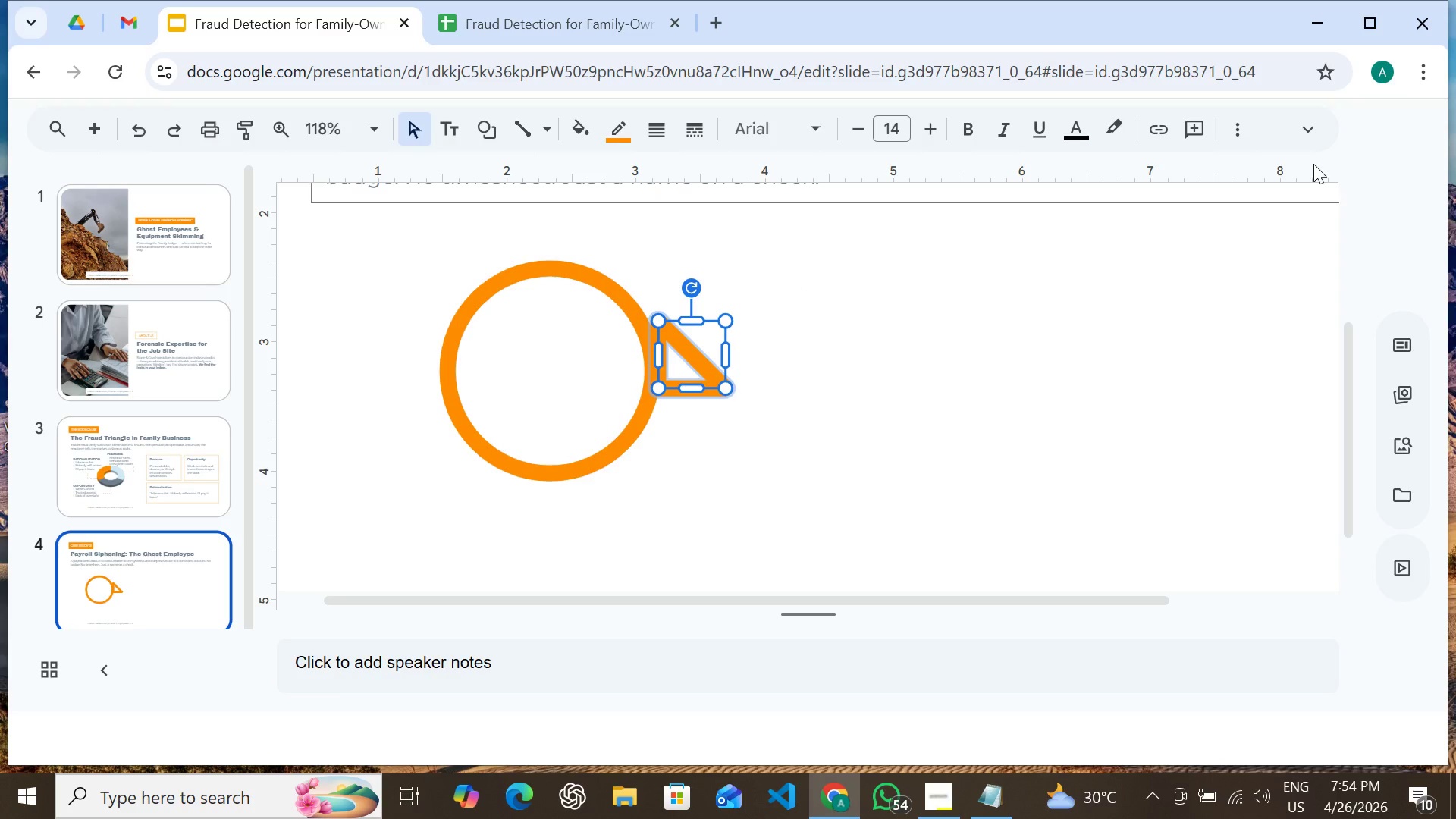 
hold_key(key=ShiftLeft, duration=1.38)
 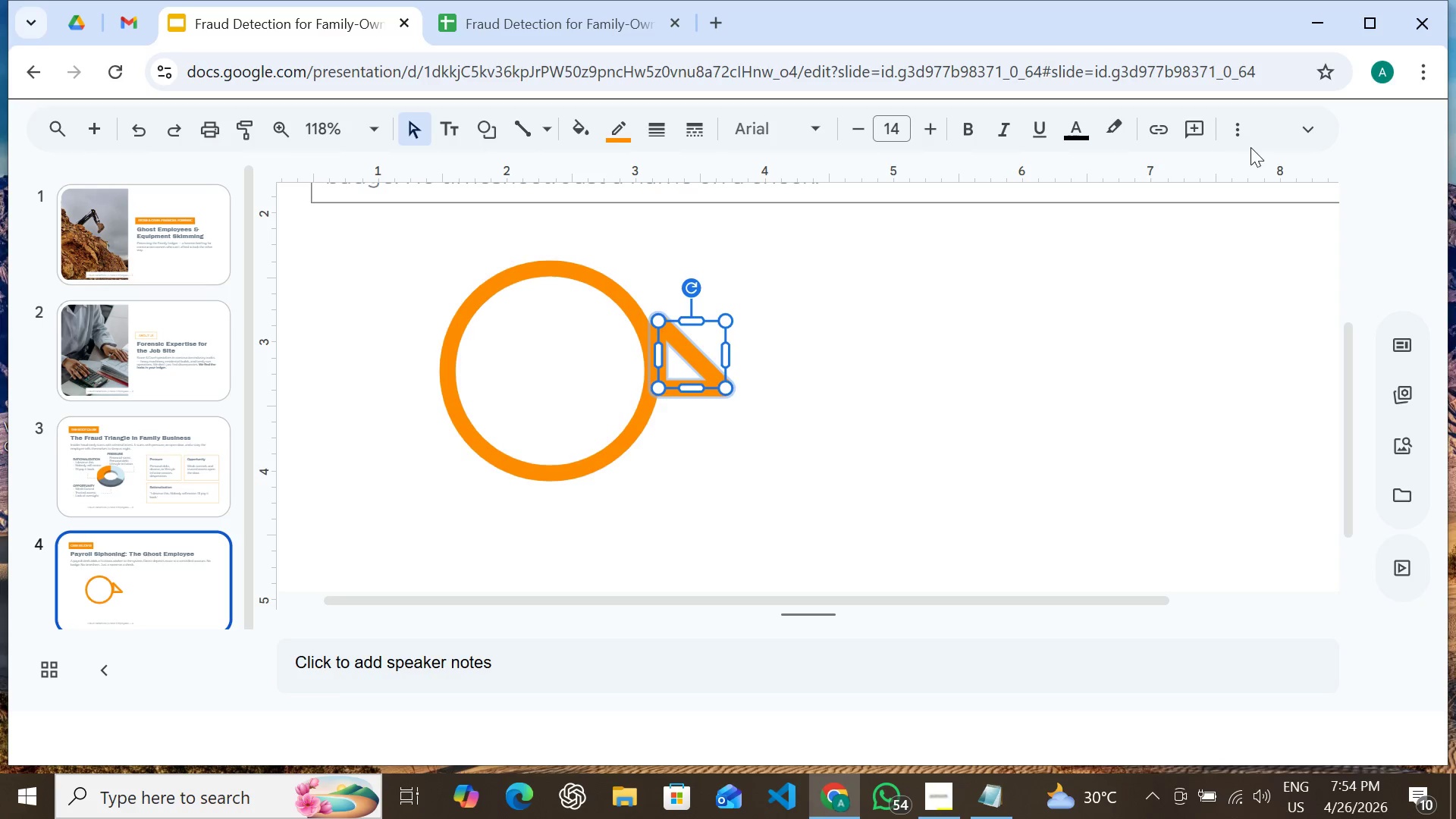 
left_click([1241, 142])
 